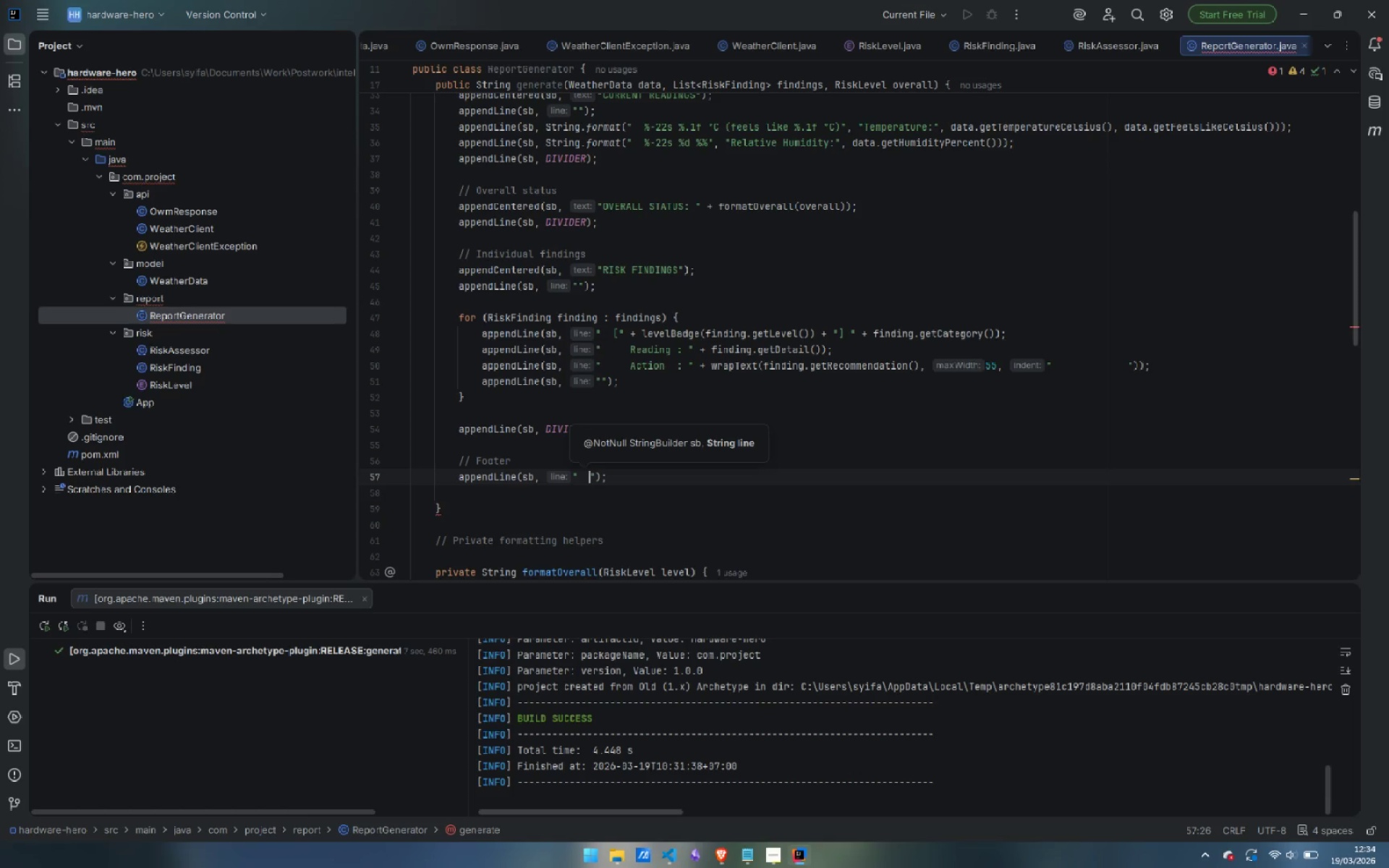 
key(ArrowRight)
 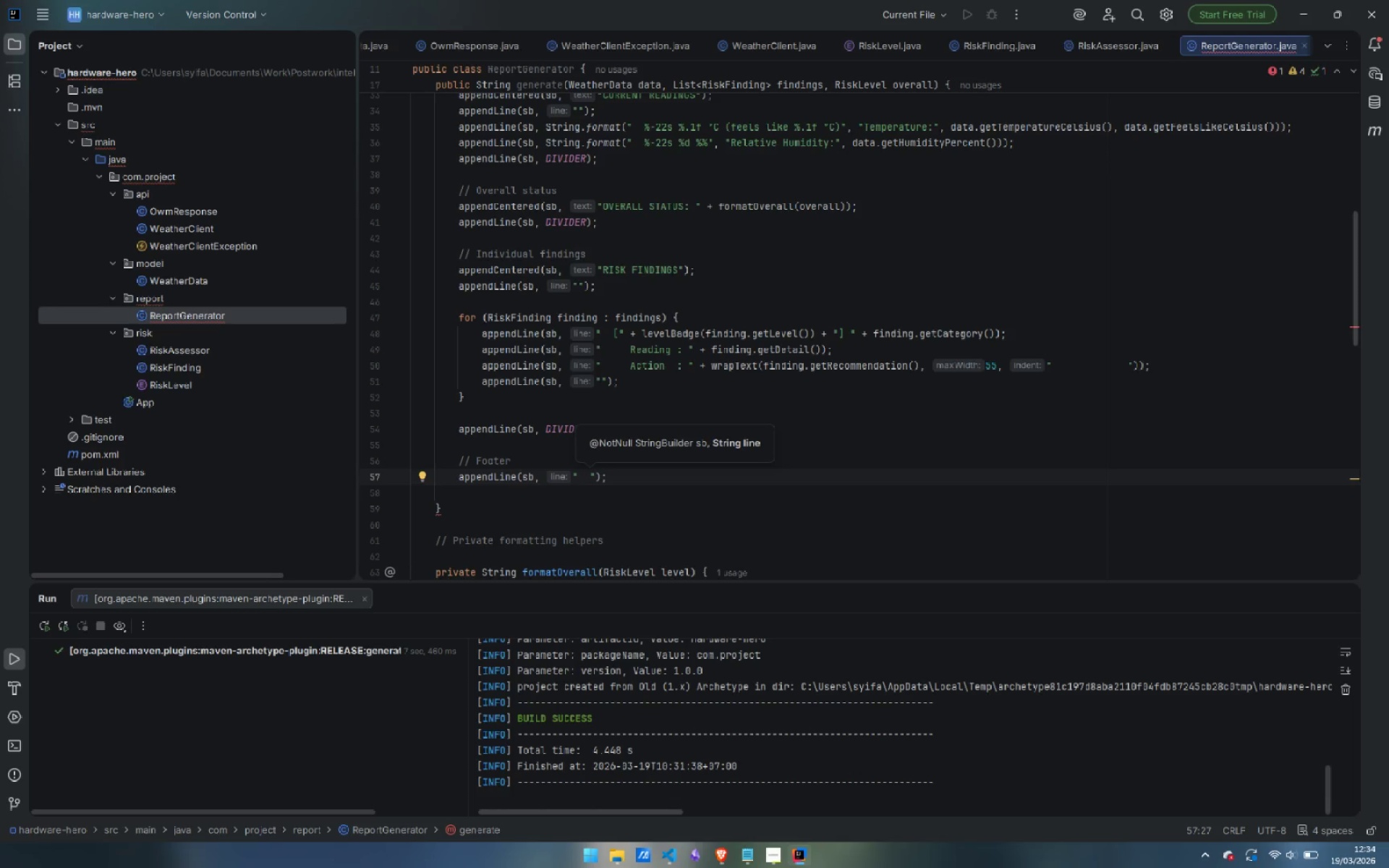 
type(This report was generted)
key(Backspace)
key(Backspace)
key(Backspace)
type(ated automaticalyy)
key(Backspace)
key(Backspace)
type(ly by HardwareHero)
 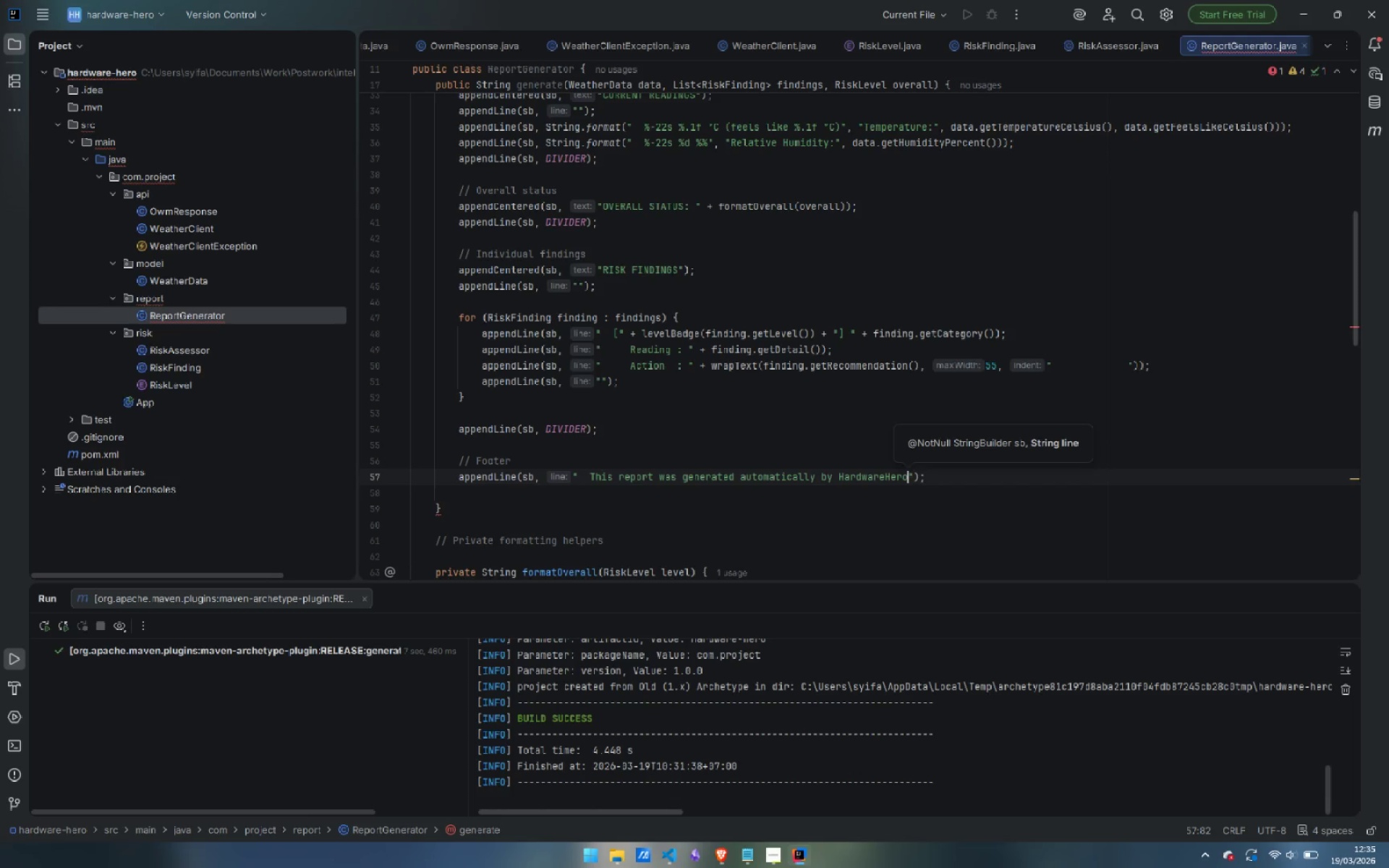 
key(ArrowRight)
 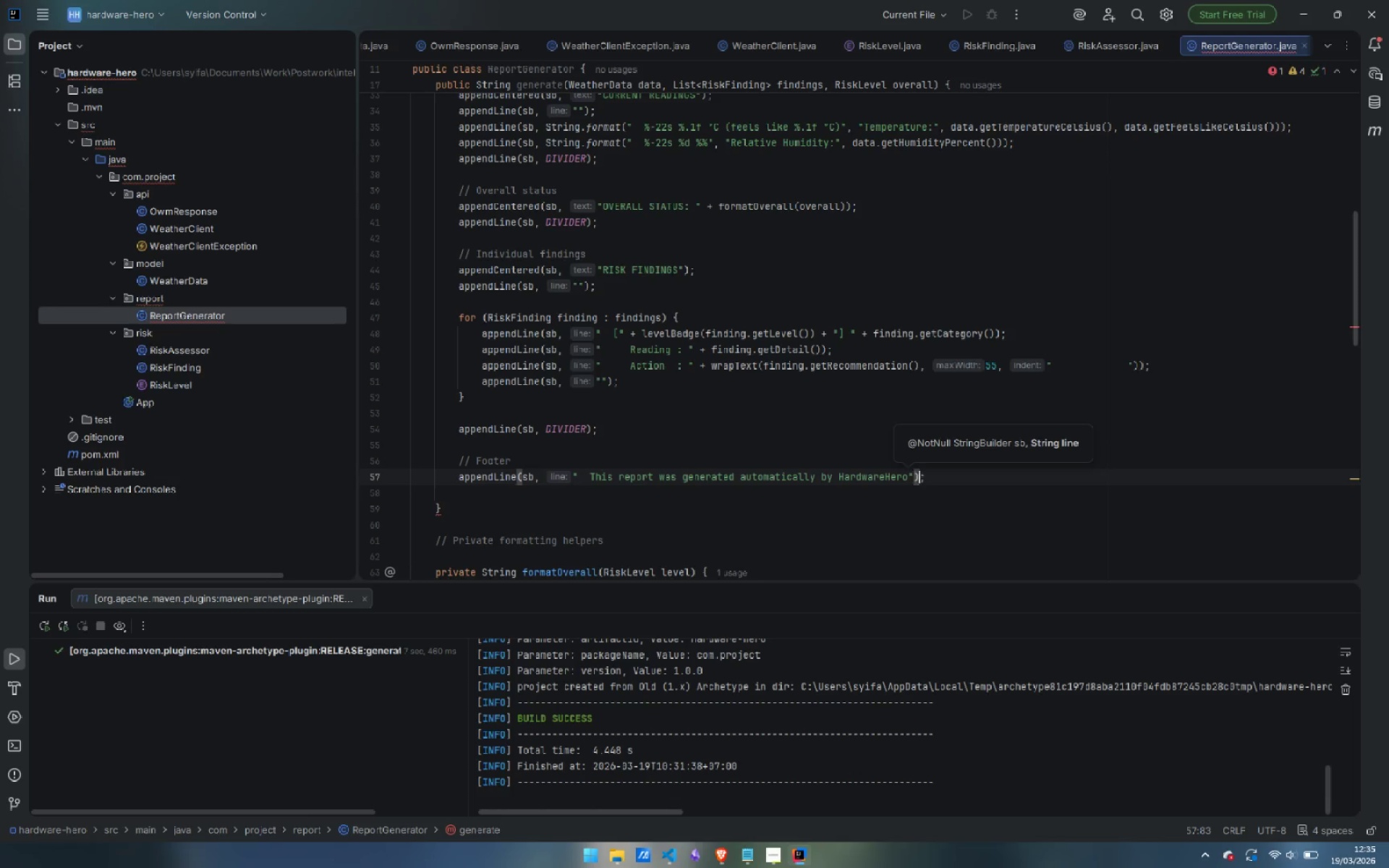 
key(ArrowRight)
 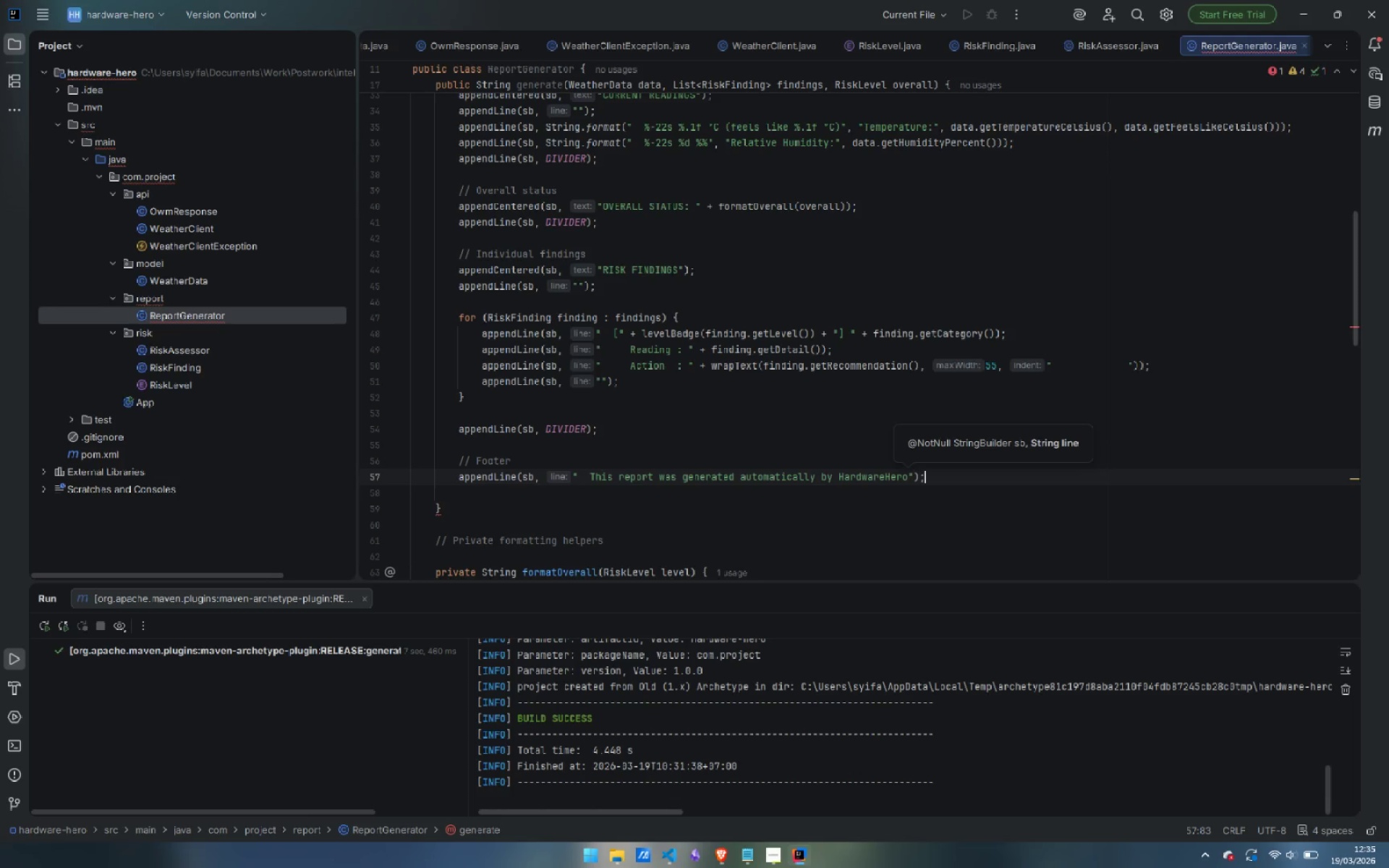 
key(ArrowRight)
 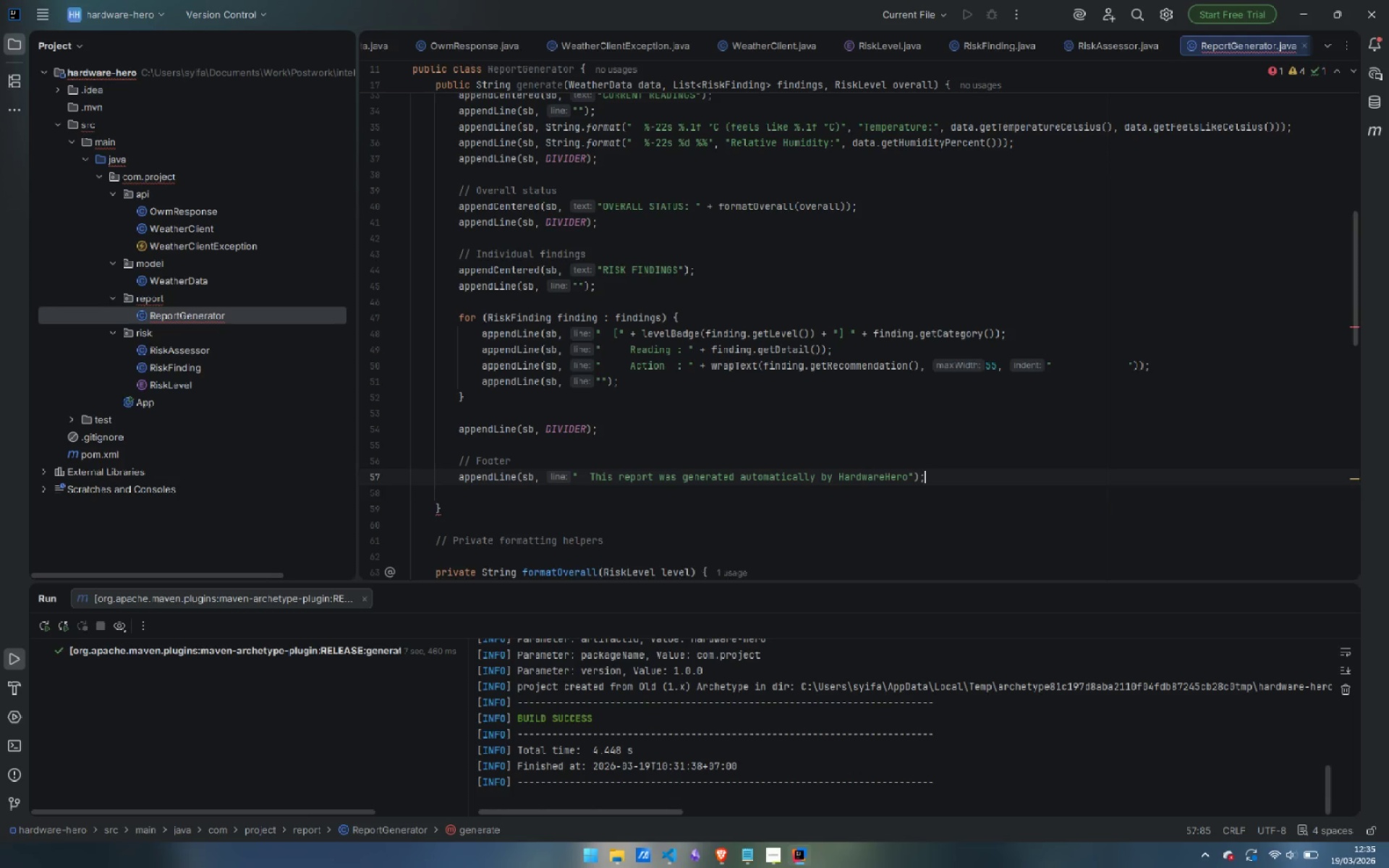 
key(Enter)
 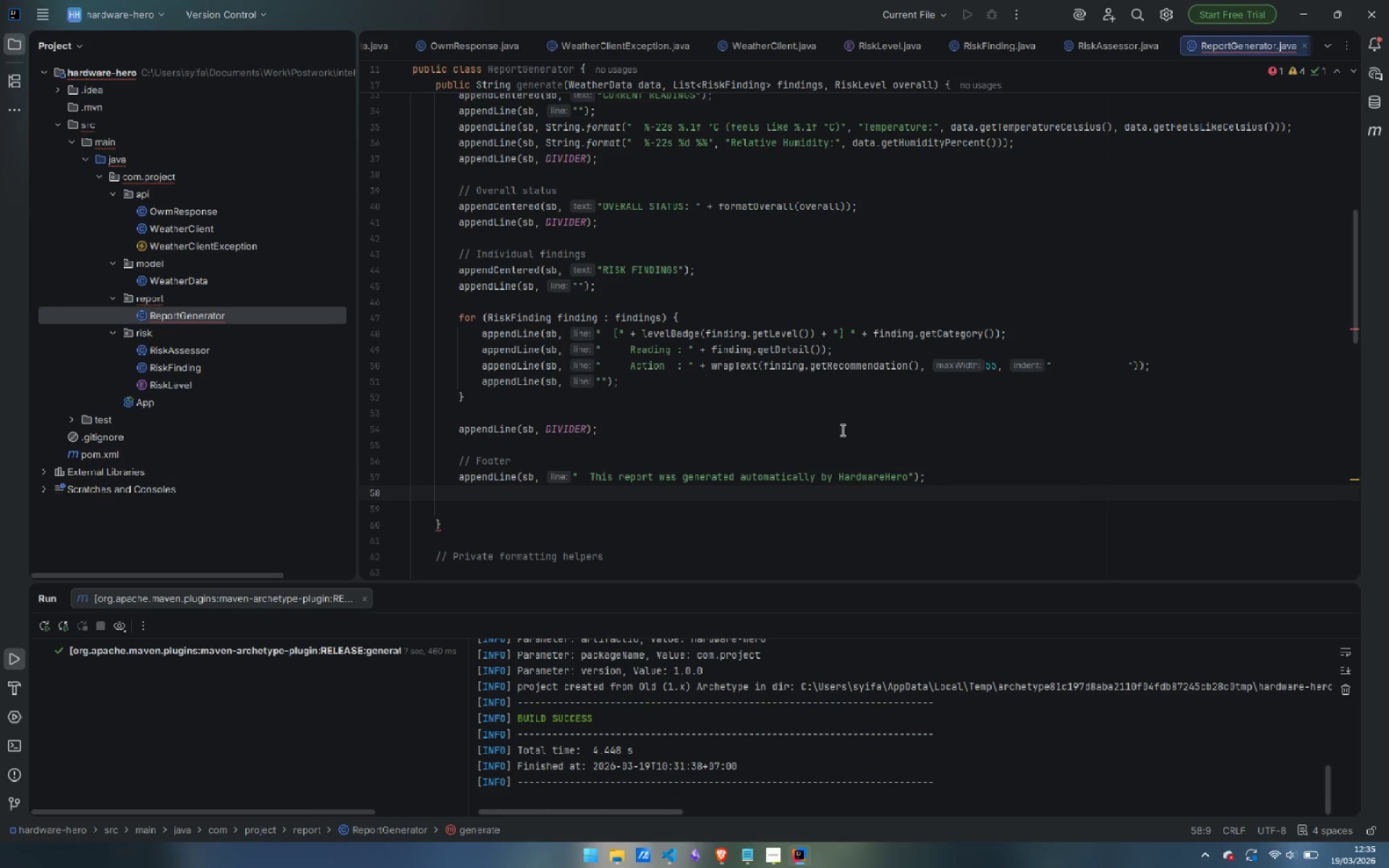 
left_click([909, 476])
 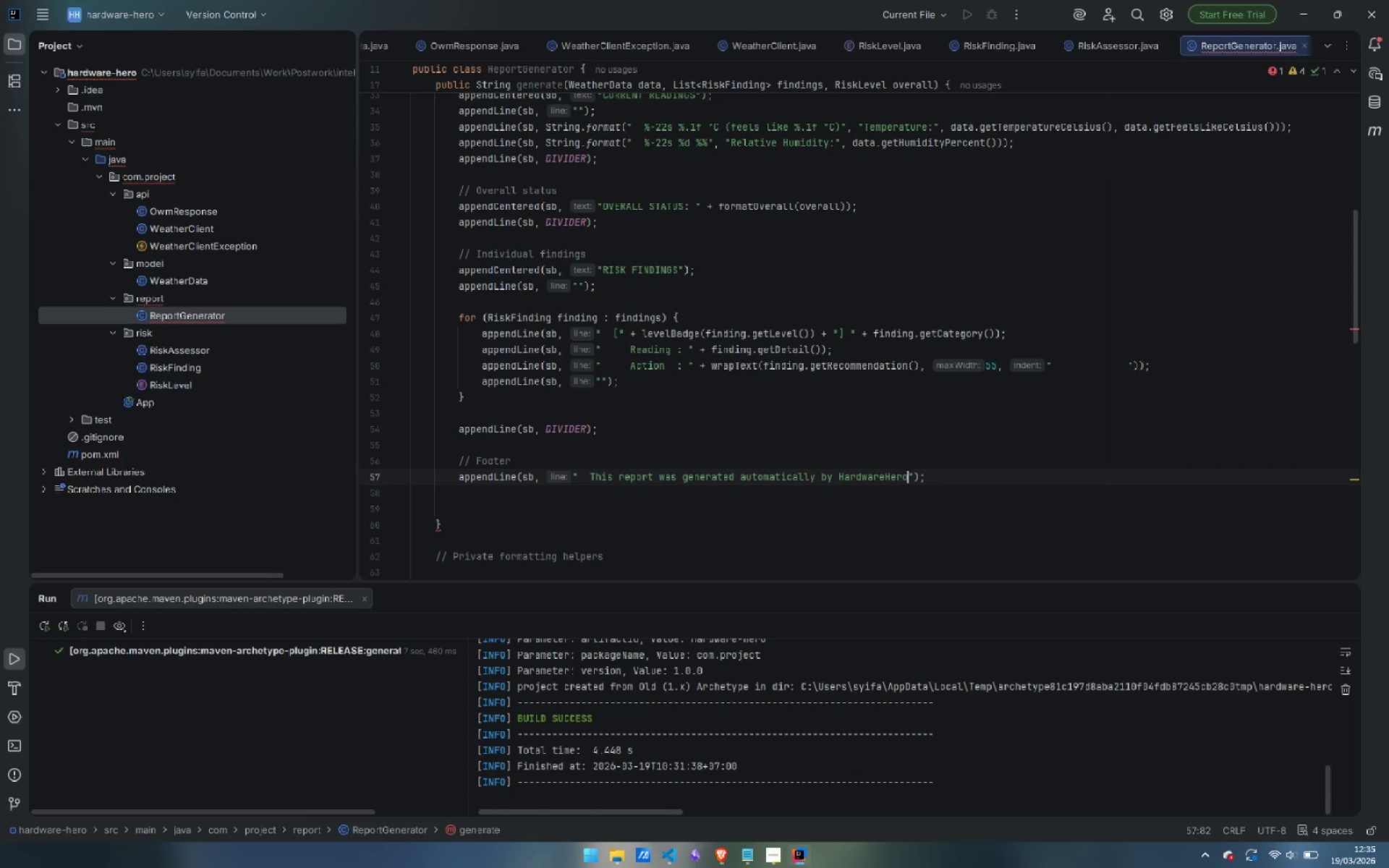 
key(Period)
 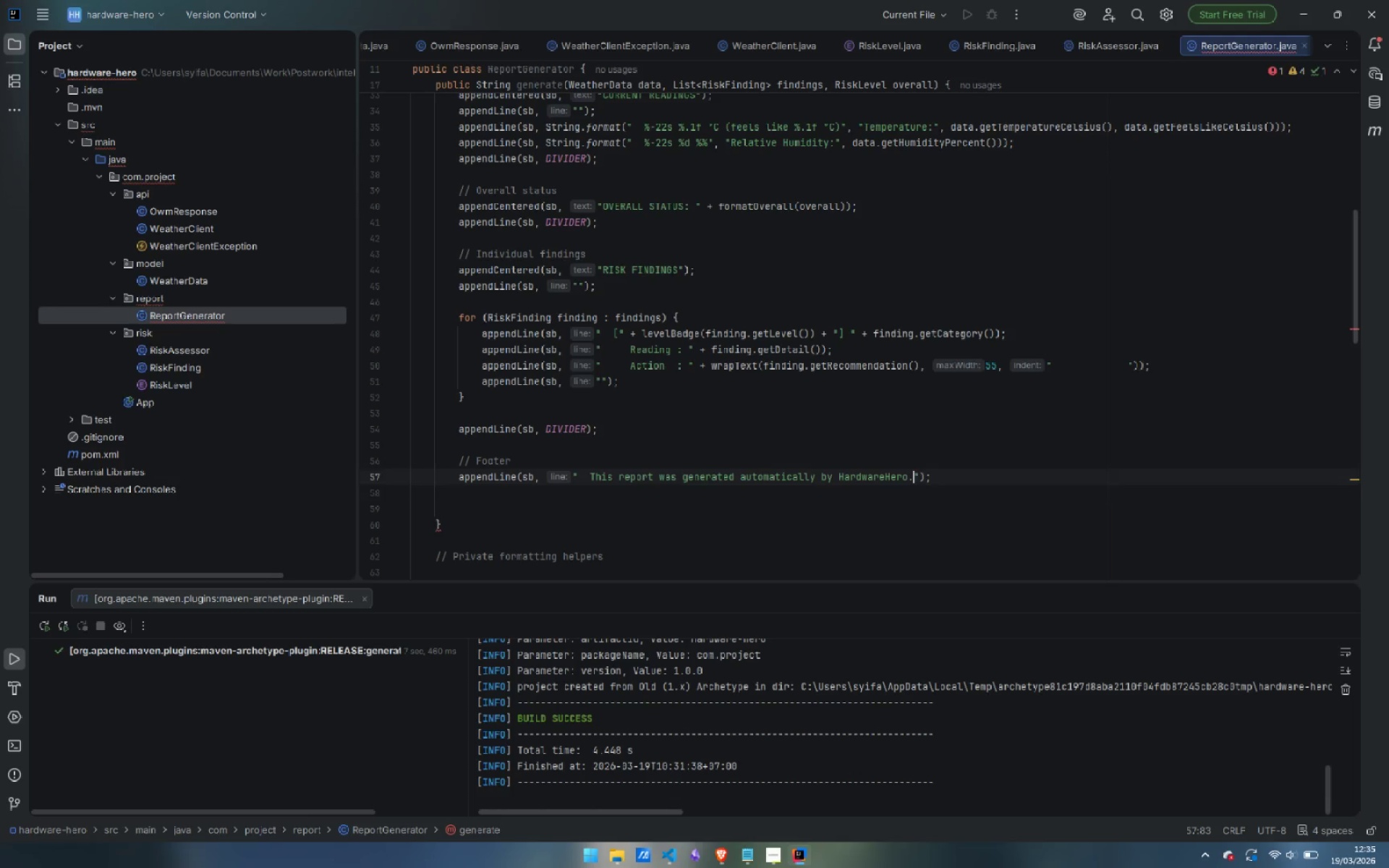 
key(ArrowDown)
 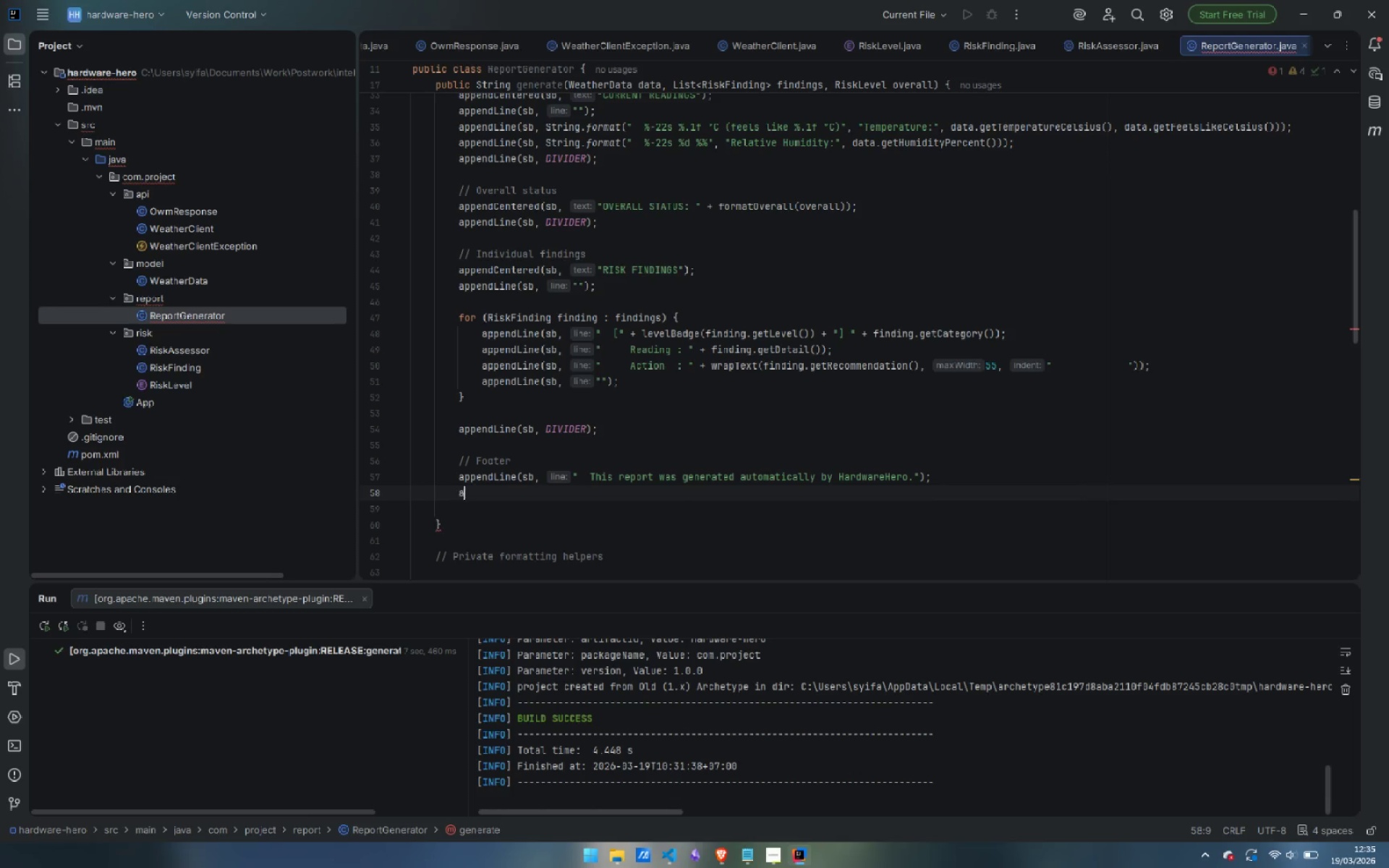 
type(app)
 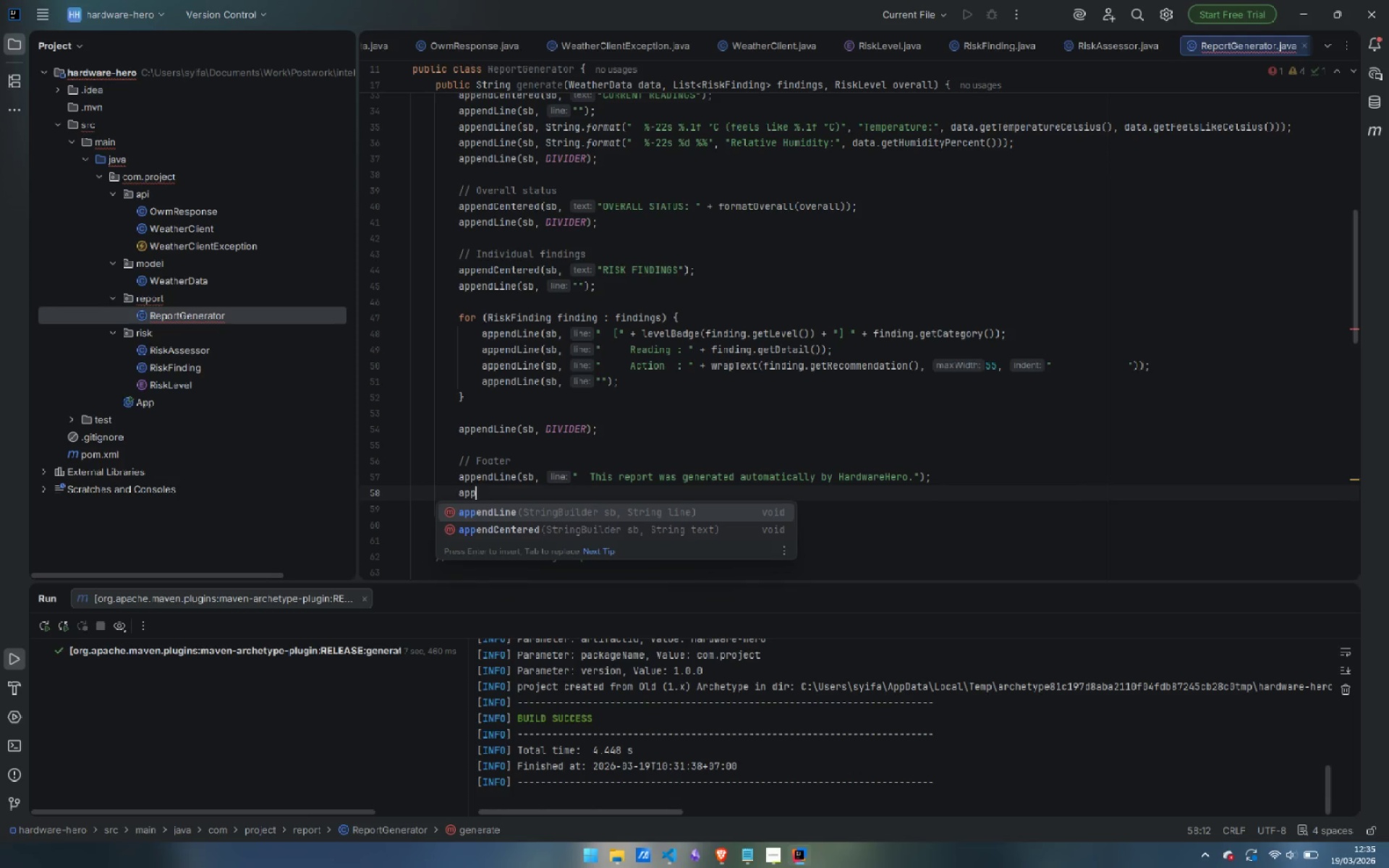 
key(Enter)
 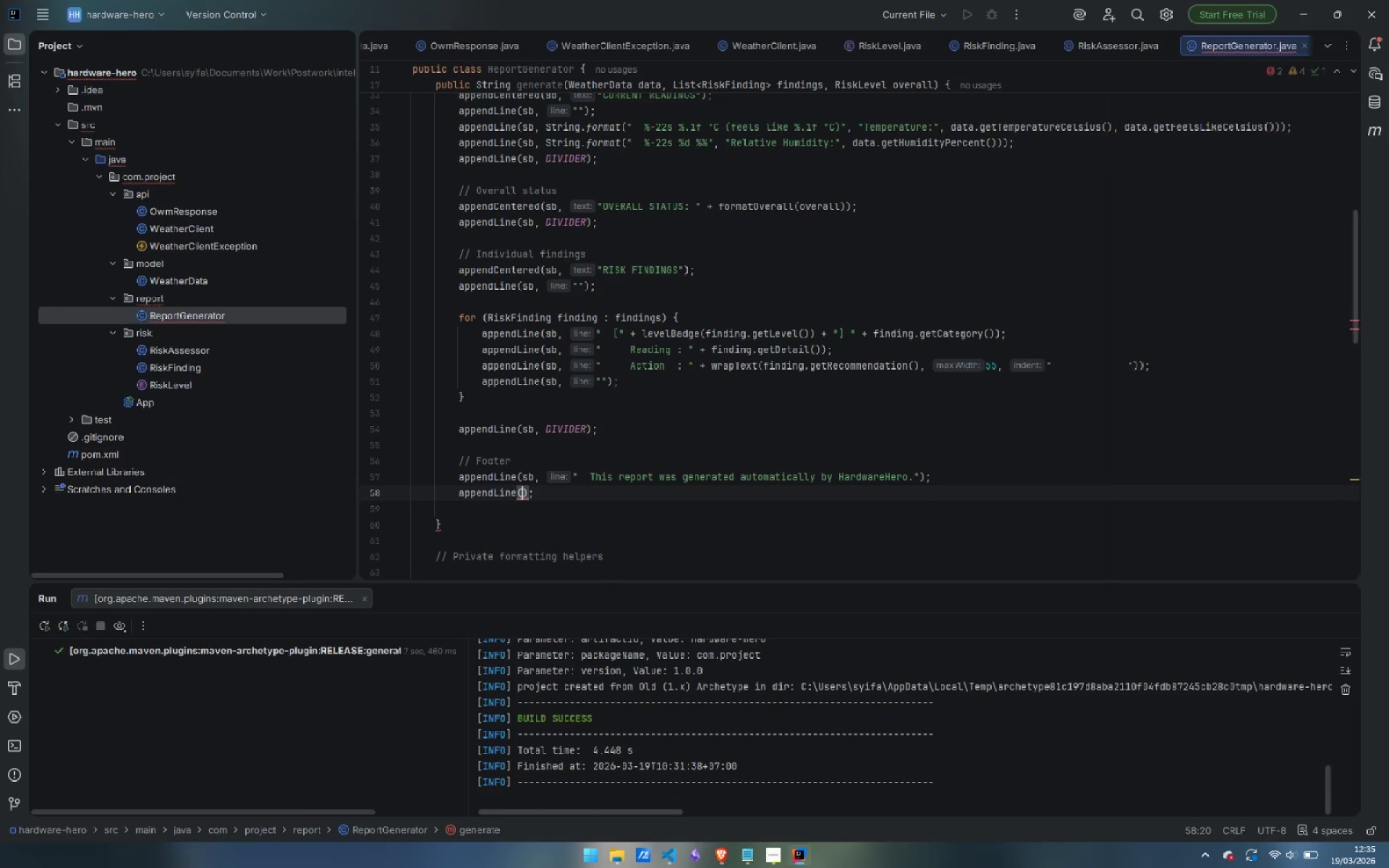 
type(sb, "  Weather data [rp)
key(Backspace)
key(Backspace)
key(Backspace)
type(provided by OpenWeathwr)
key(Backspace)
key(Backspace)
type(erMap (openweathermap.org).)
 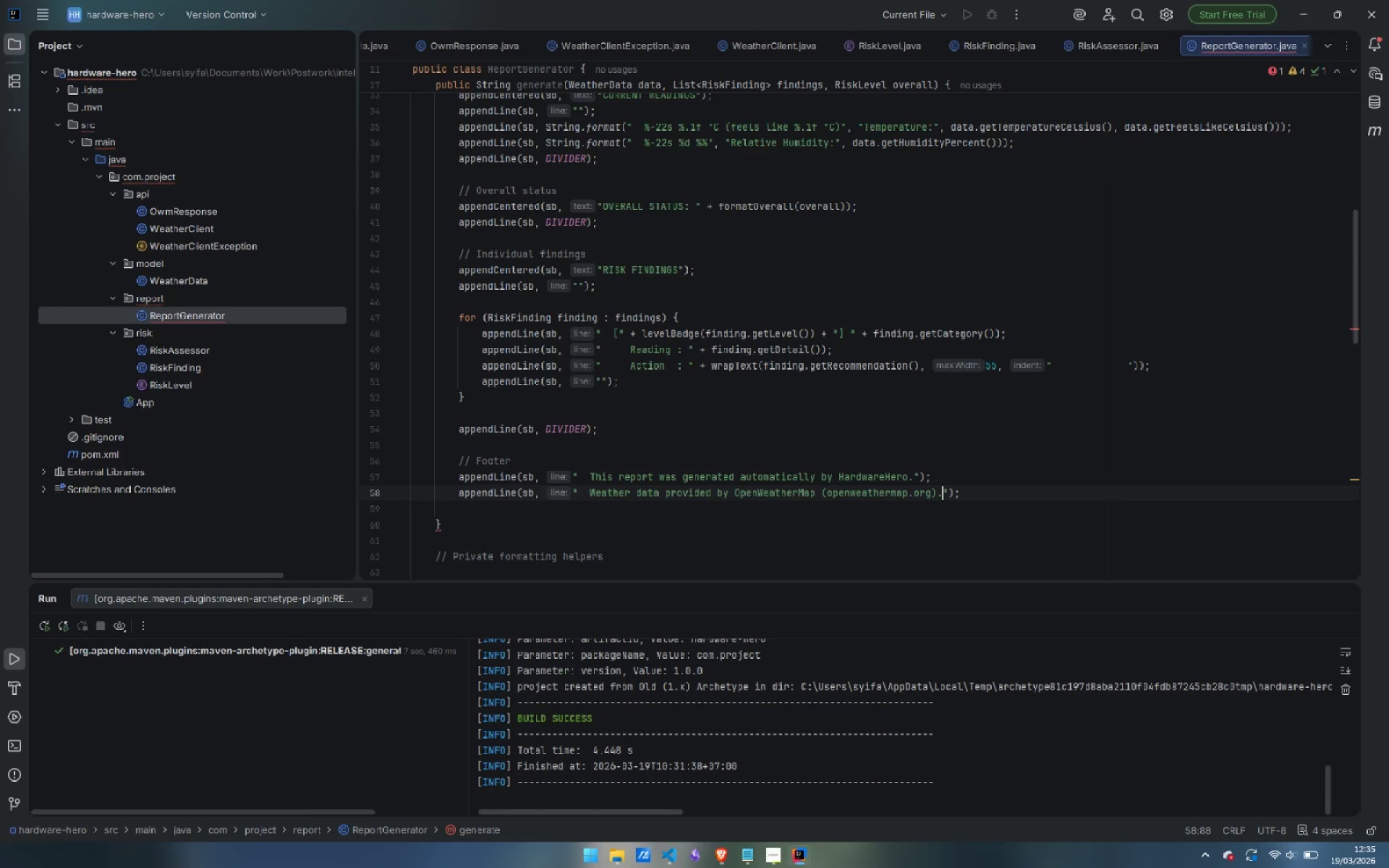 
key(ArrowRight)
 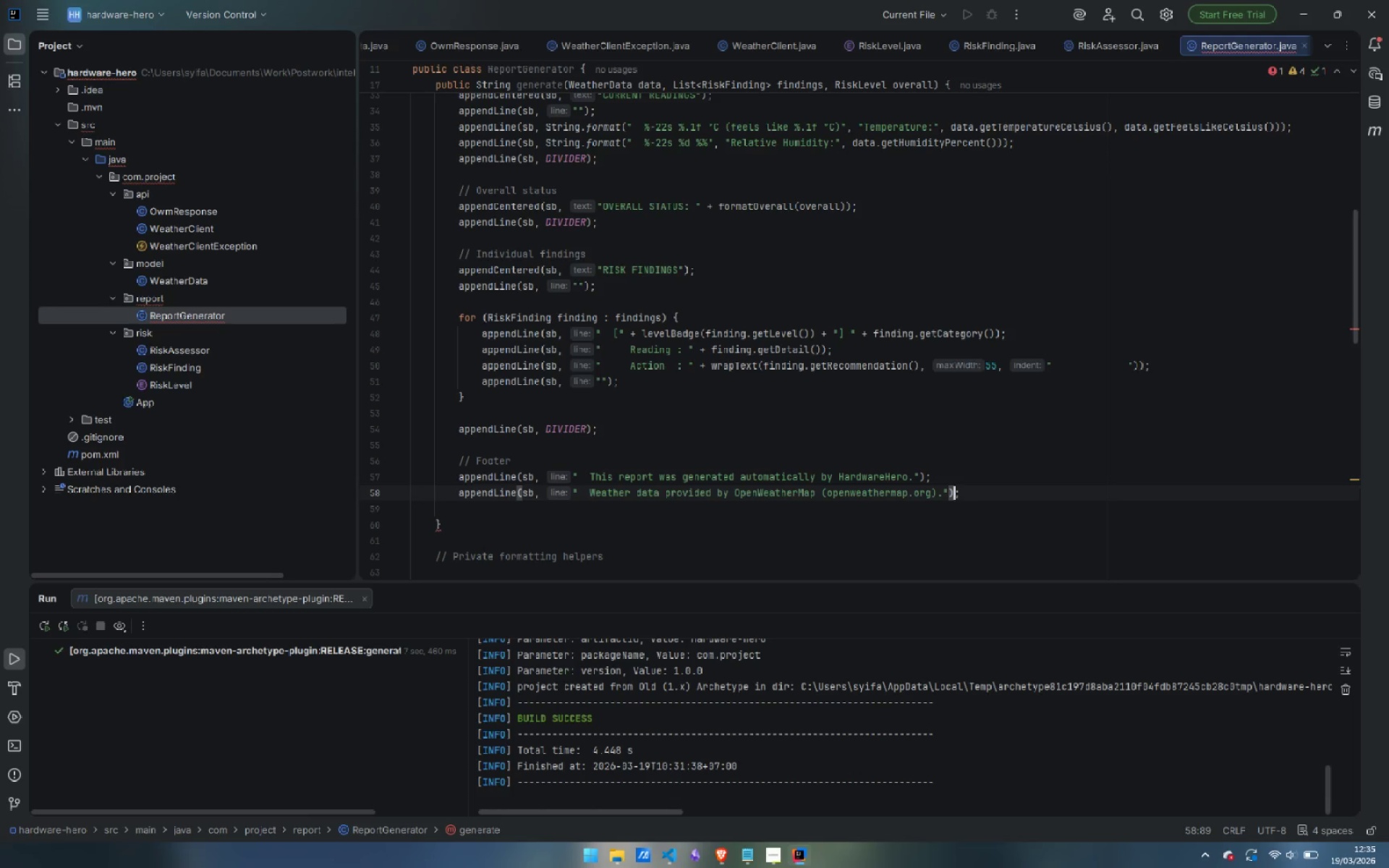 
key(ArrowRight)
 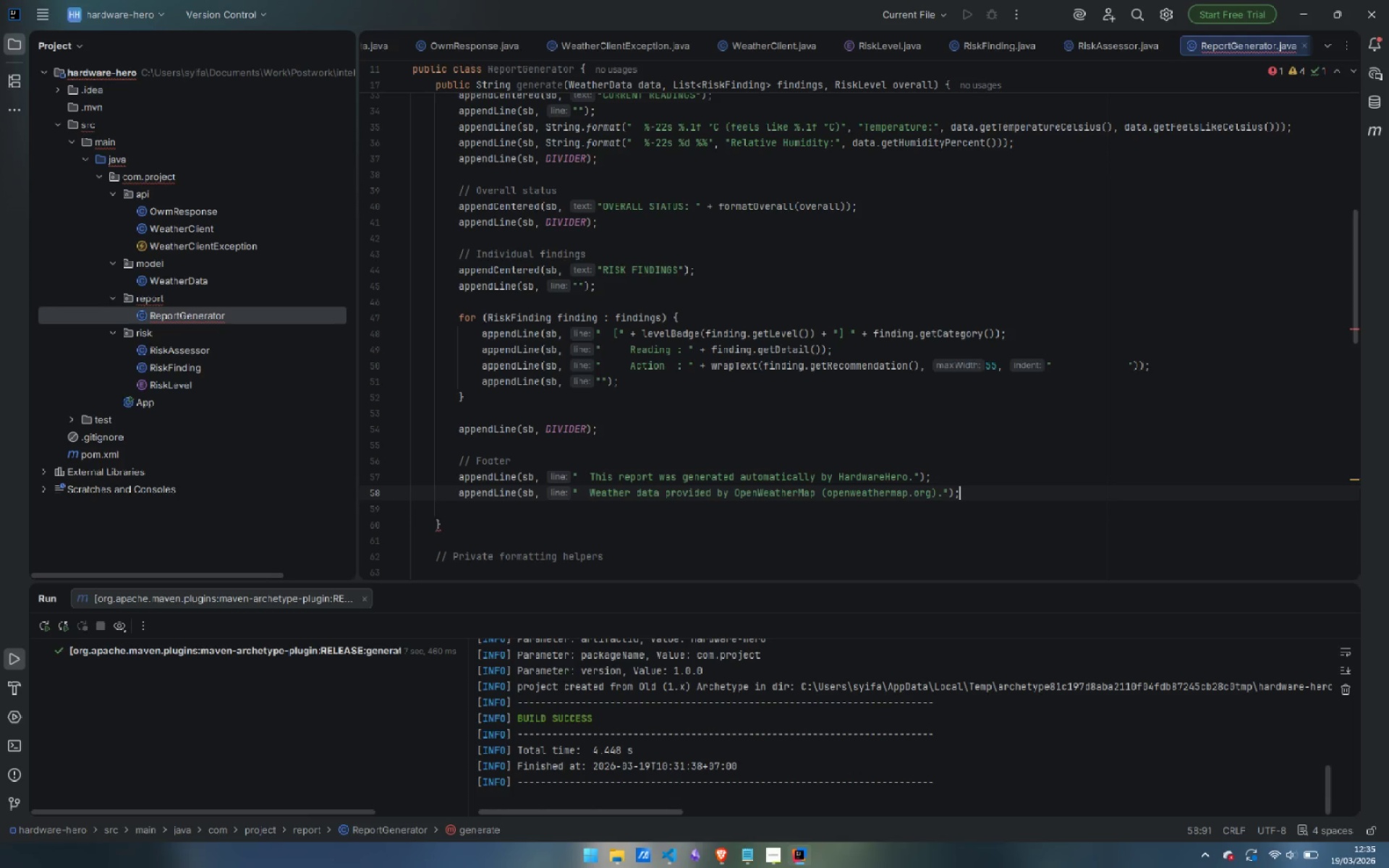 
key(ArrowRight)
 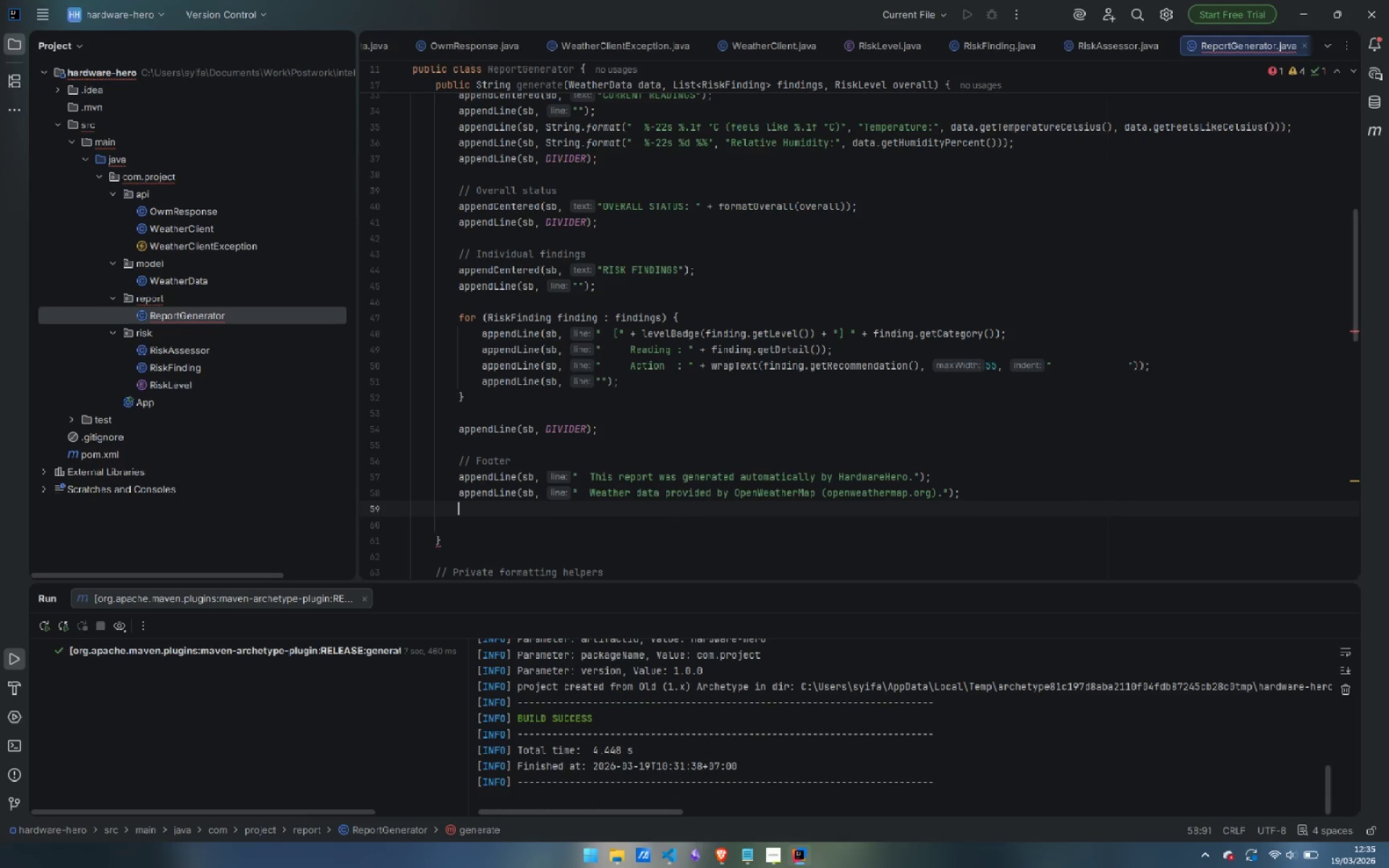 
key(Enter)
 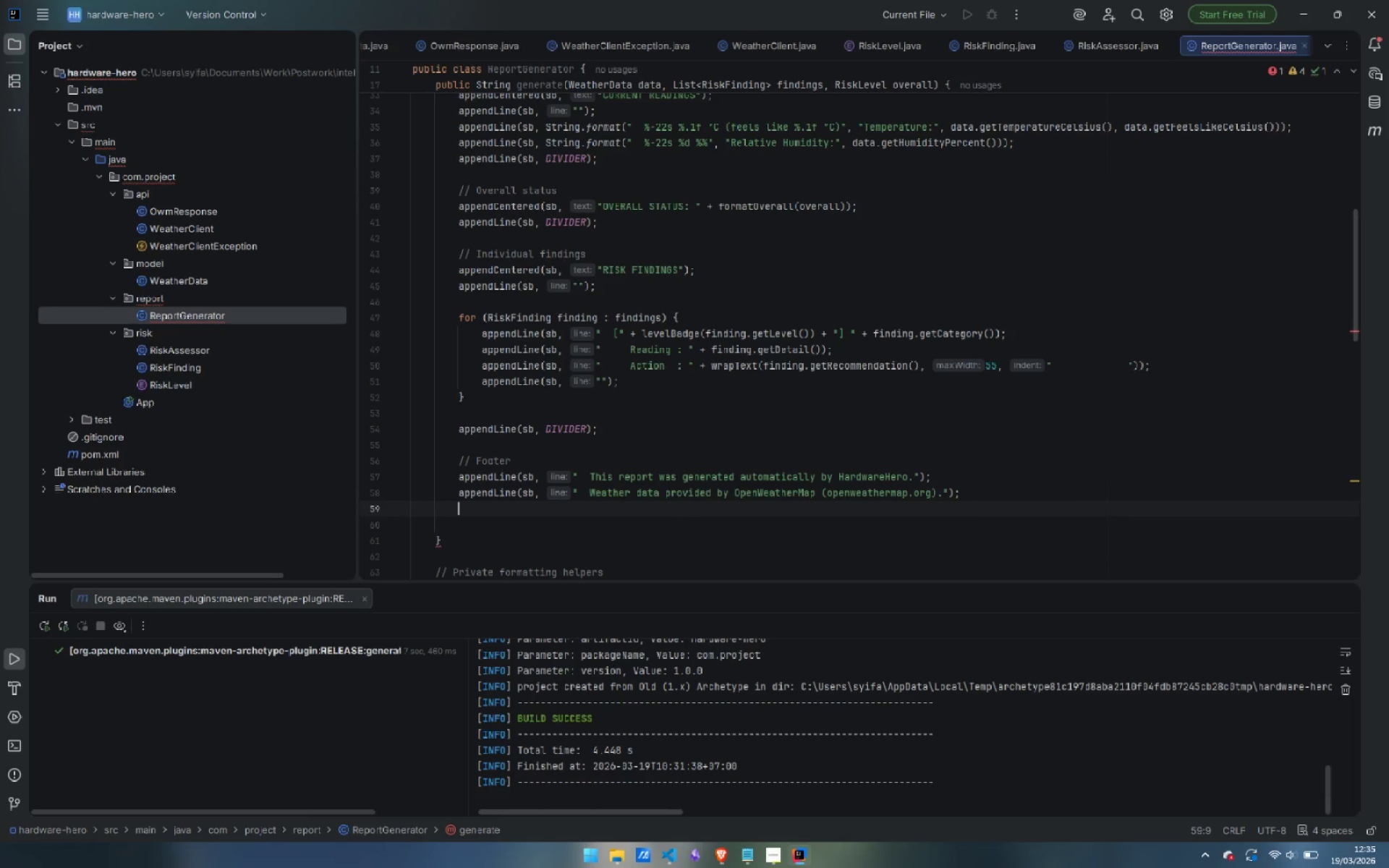 
type(app)
 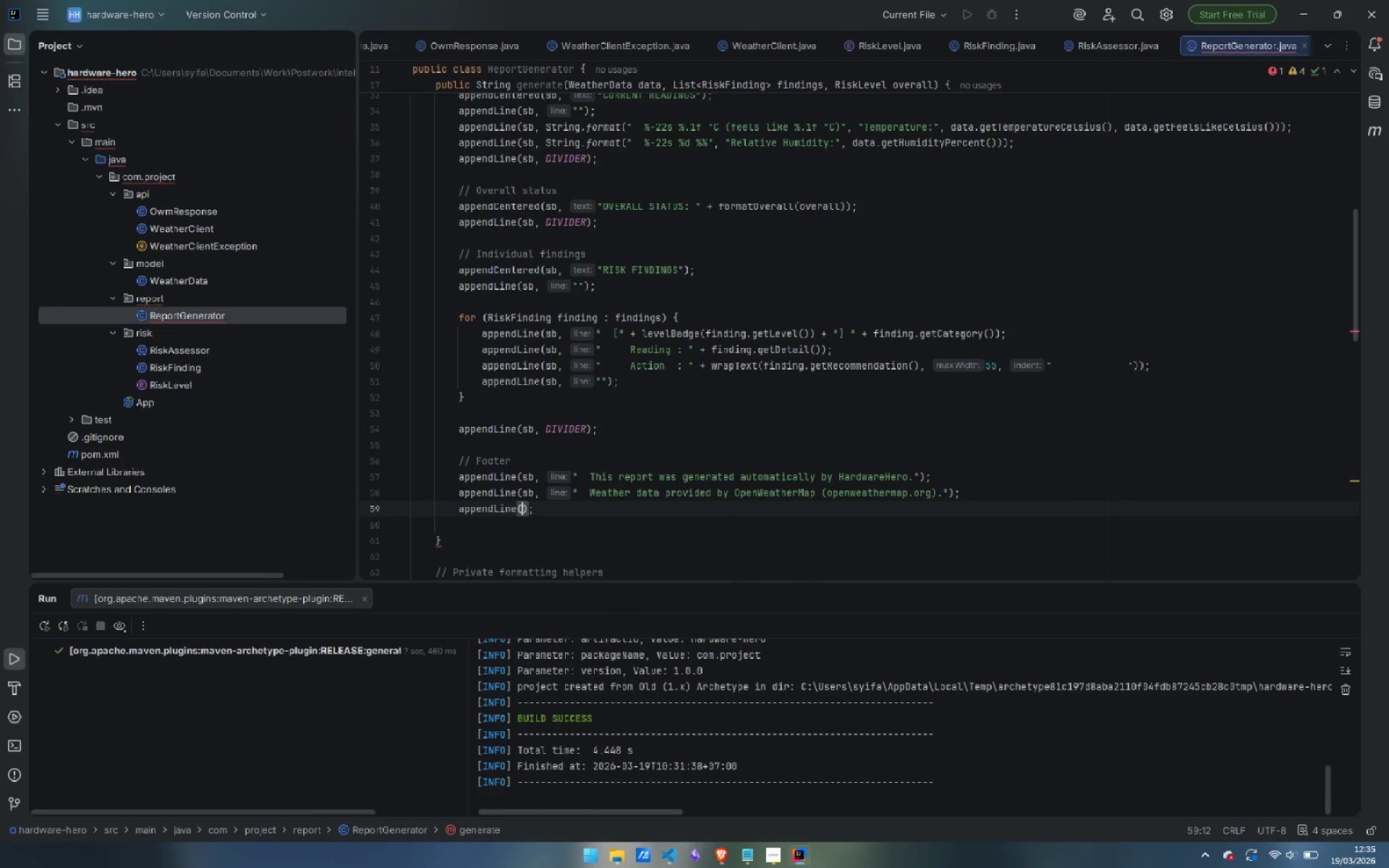 
key(Enter)
 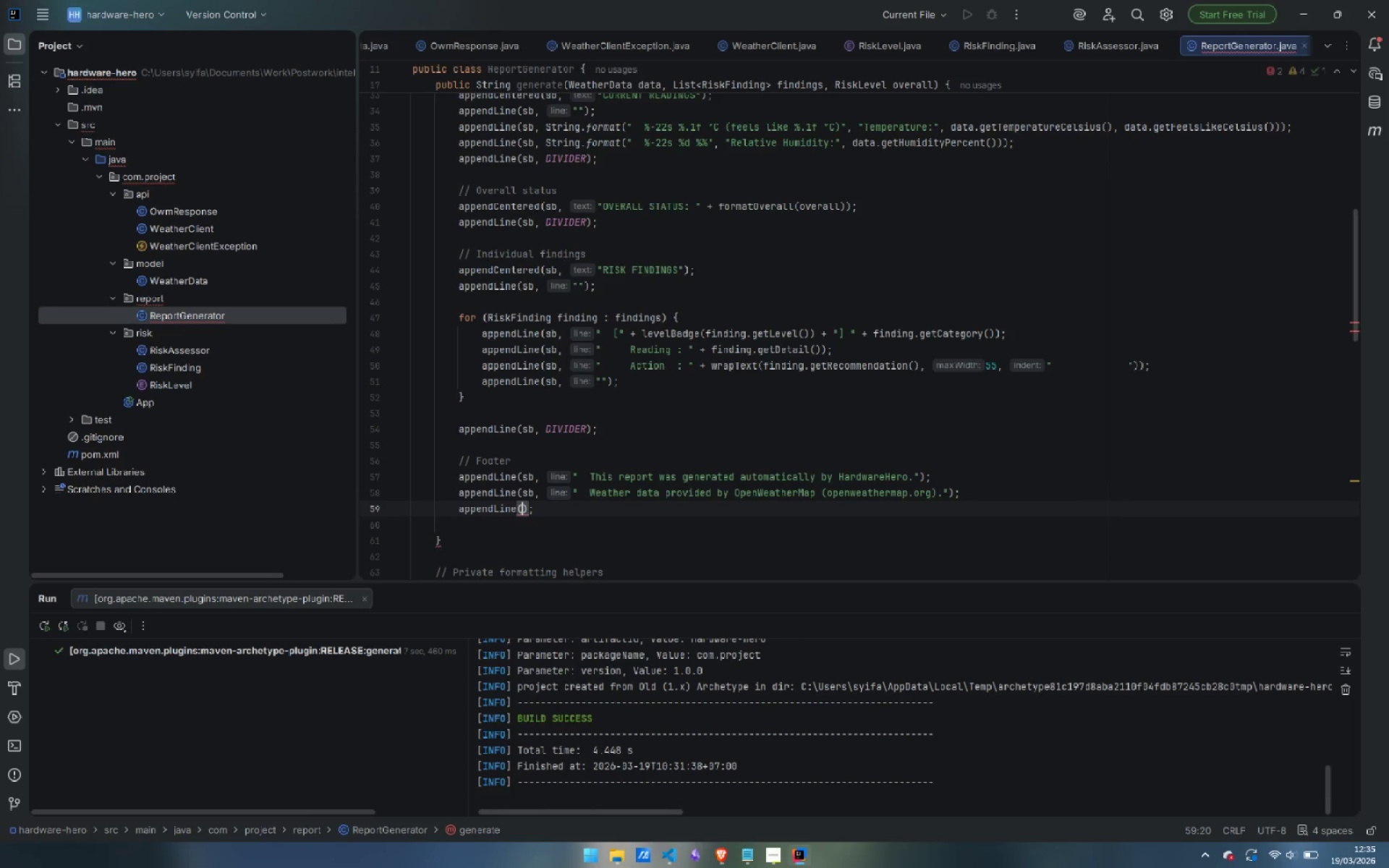 
type(sb, "  For urgent concere)
key(Backspace)
type(ns, contact your HardwareHero technician.)
 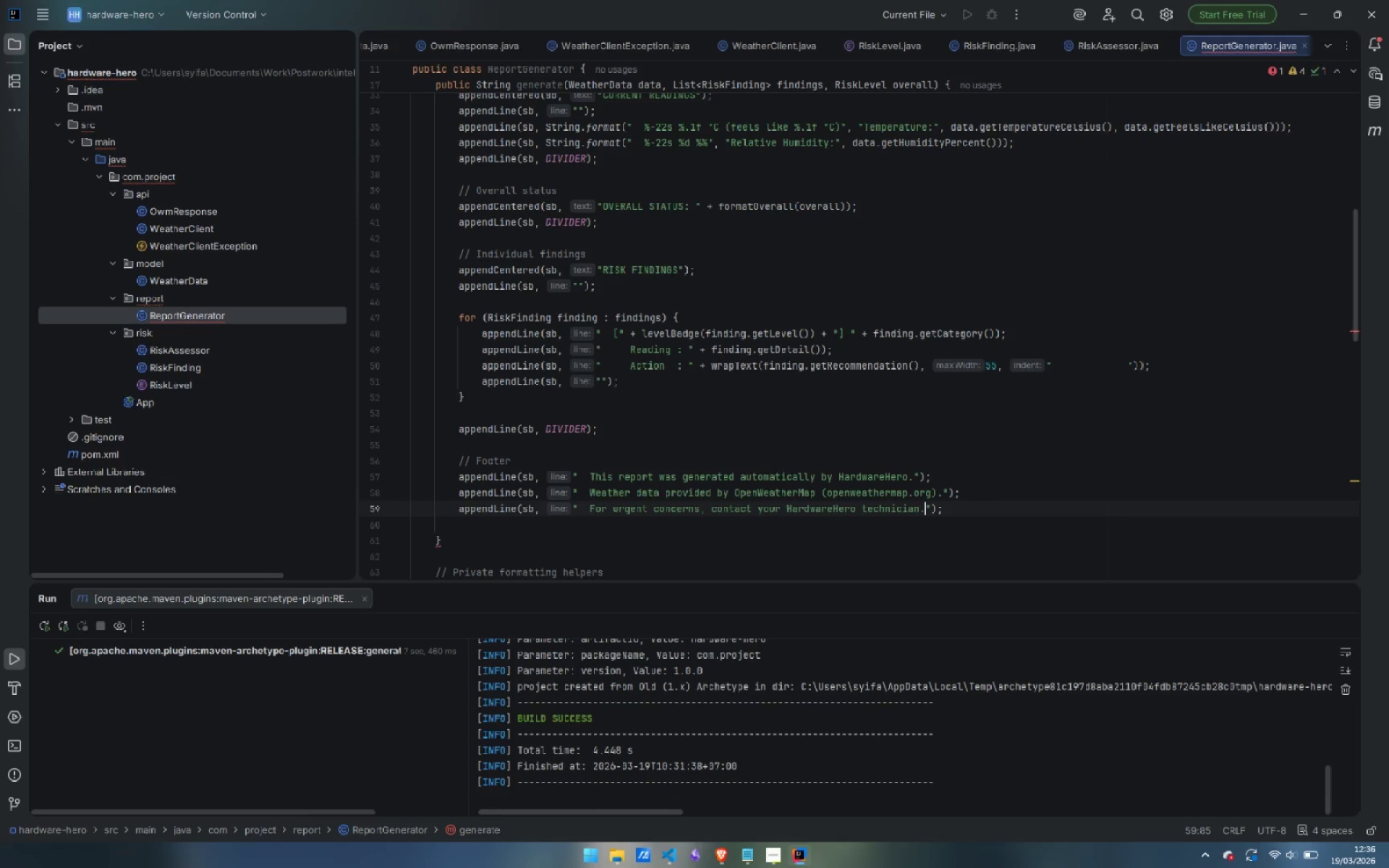 
key(ArrowRight)
 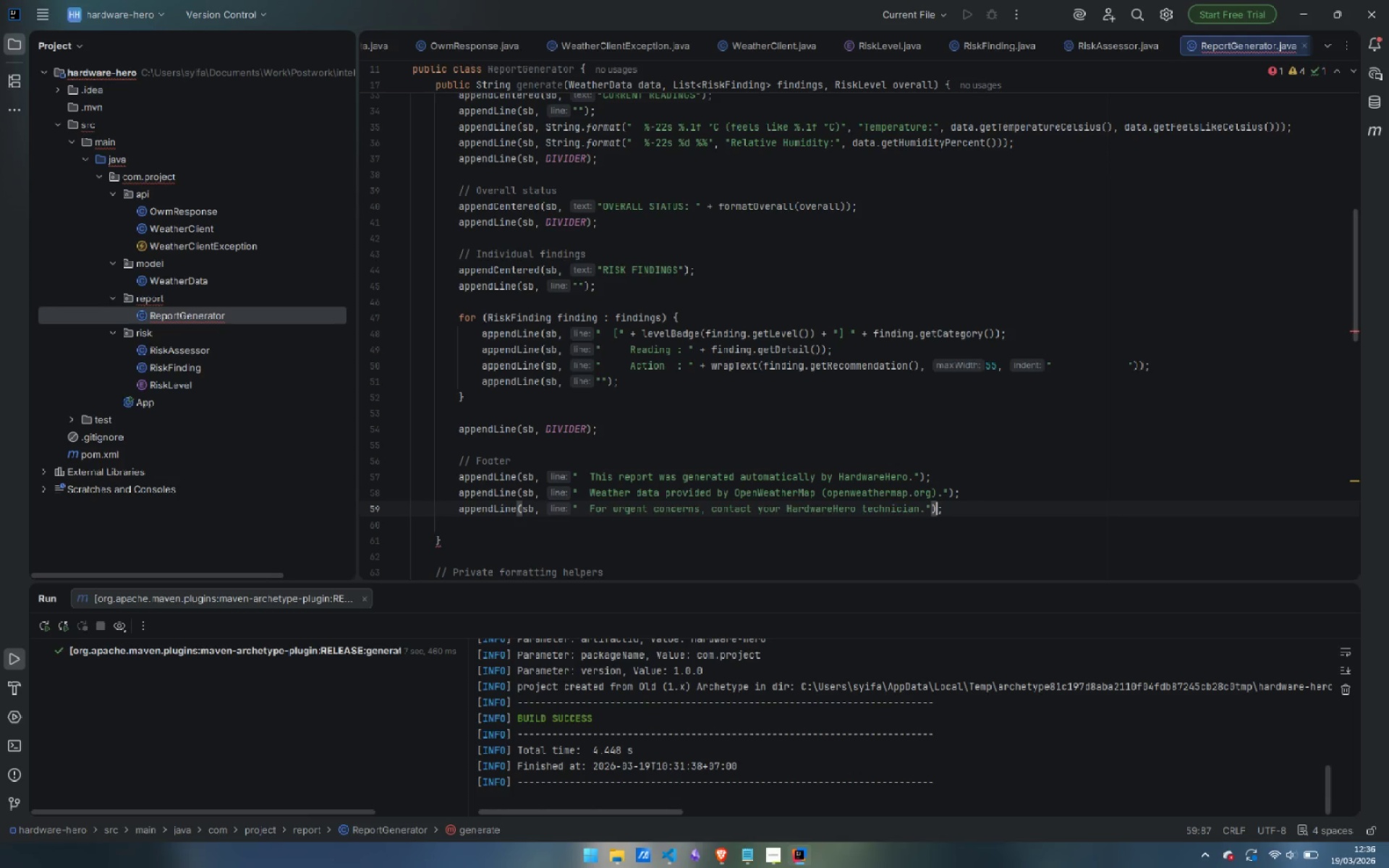 
key(ArrowRight)
 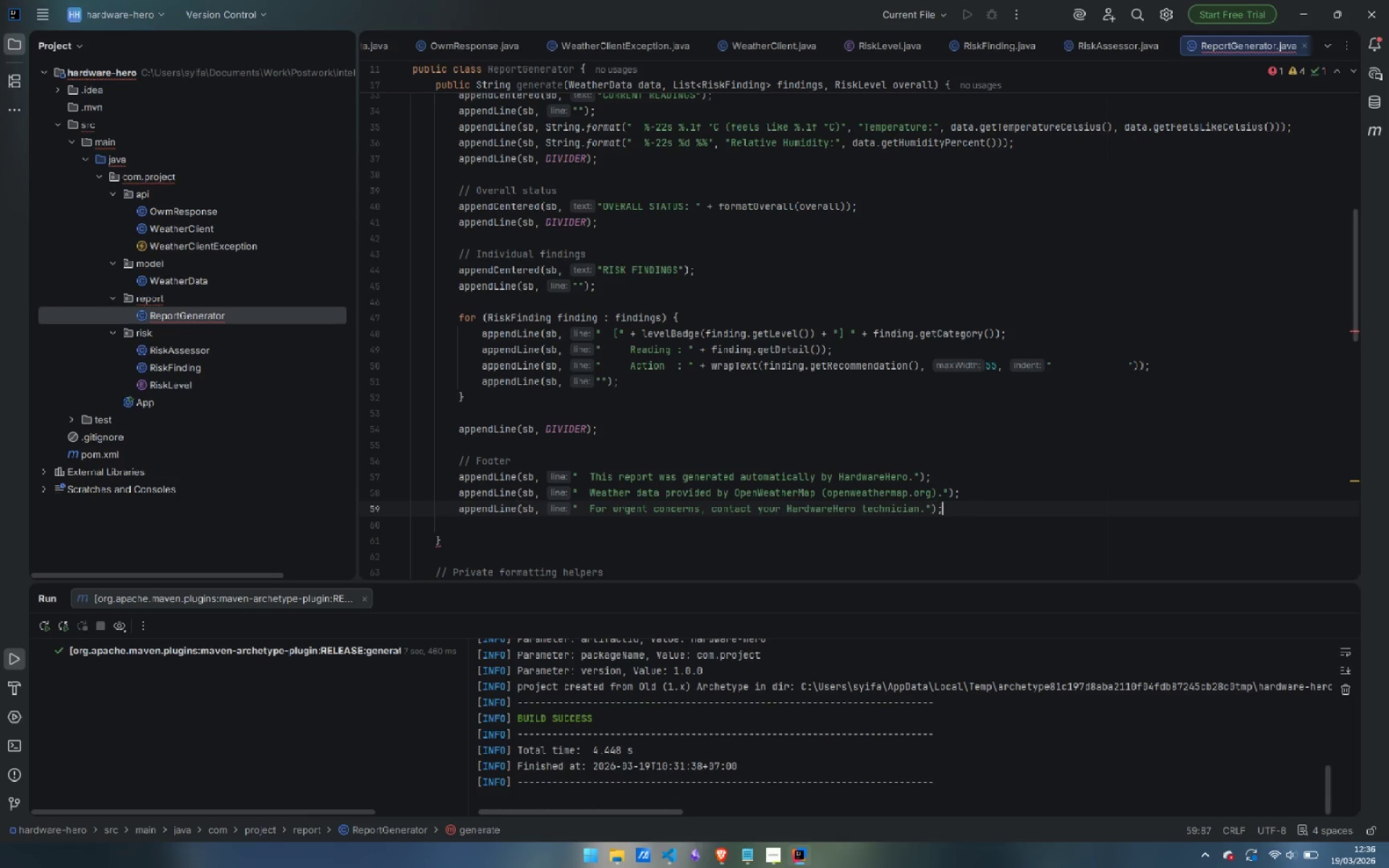 
key(ArrowRight)
 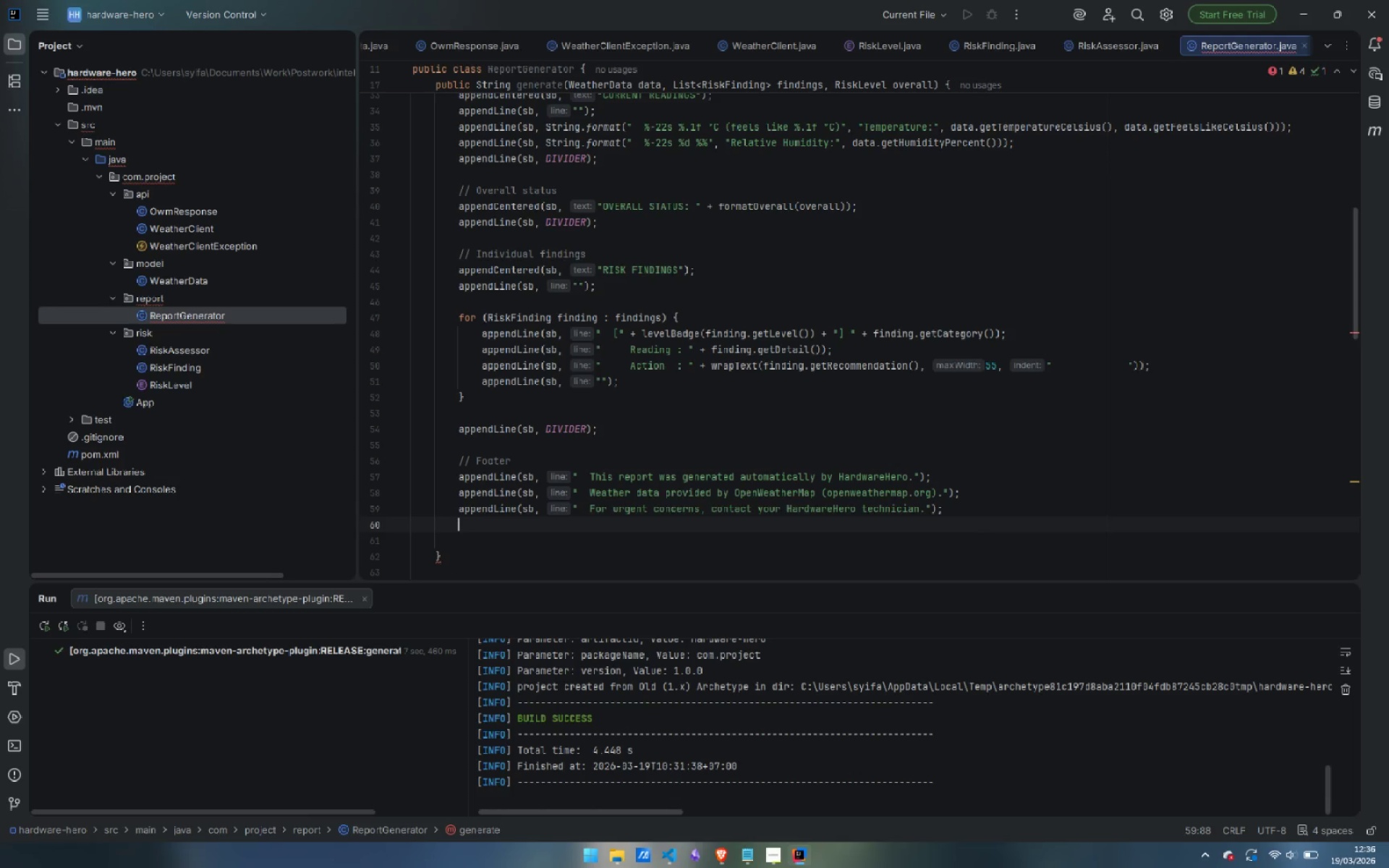 
key(Enter)
 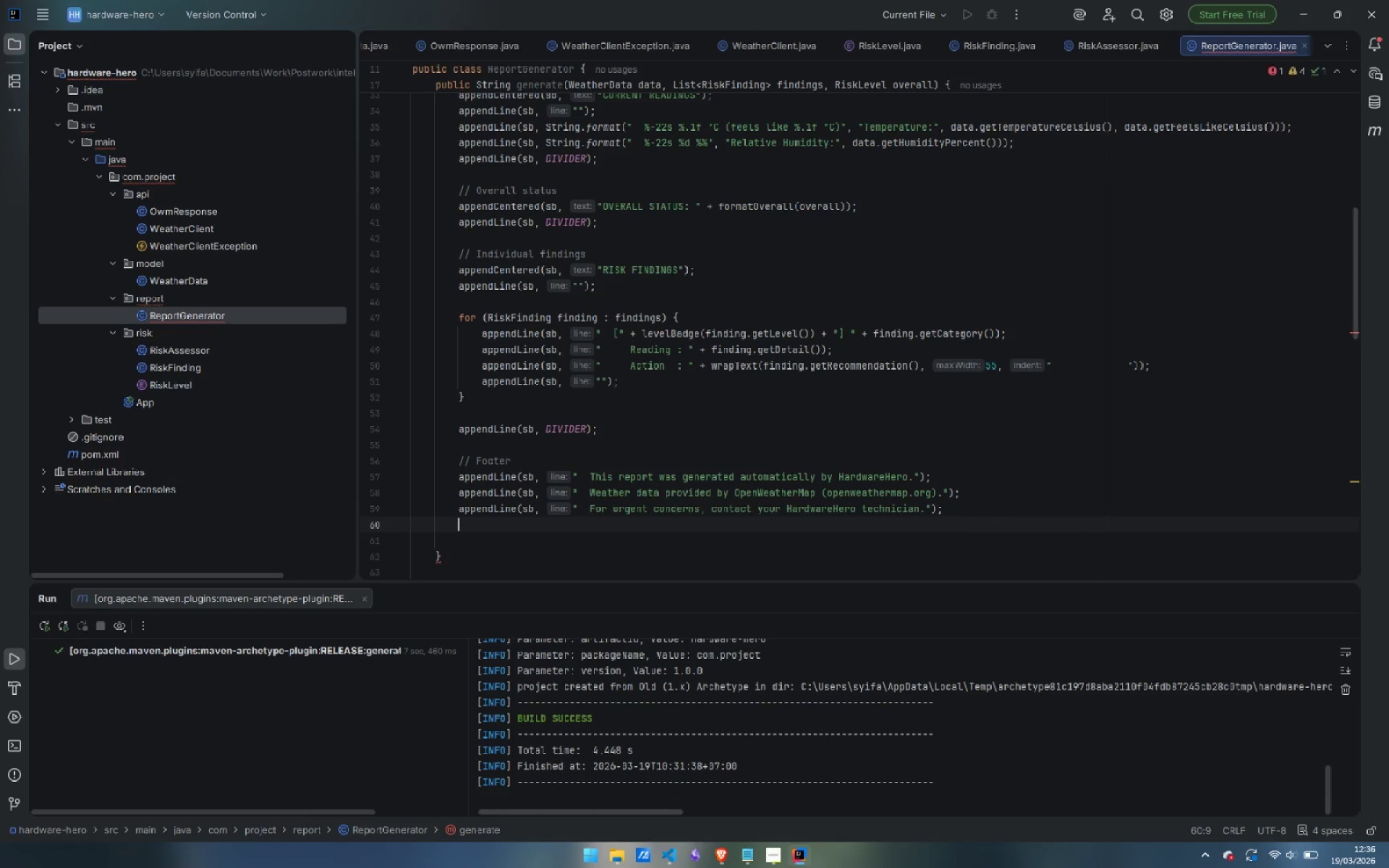 
type(app)
 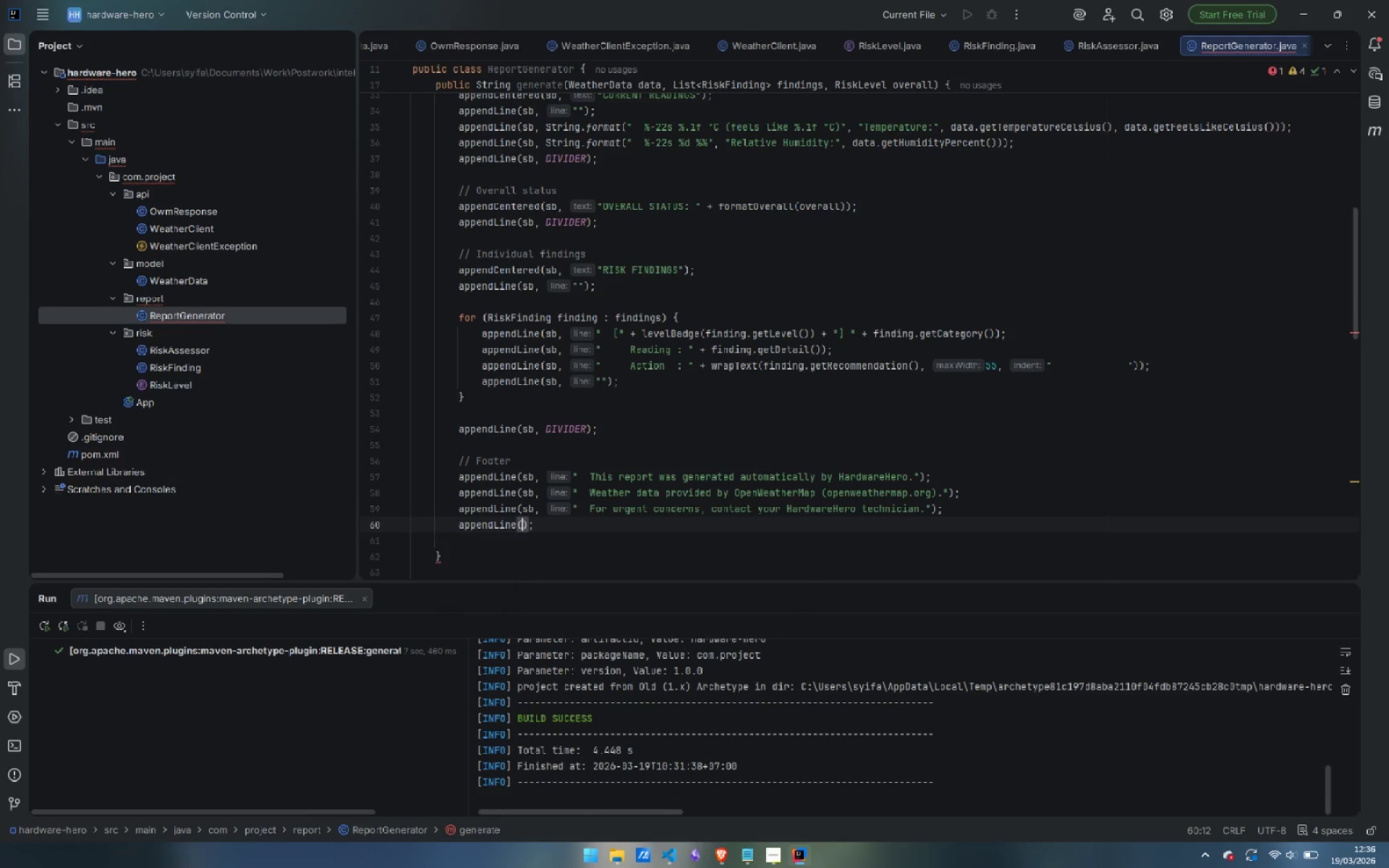 
key(Enter)
 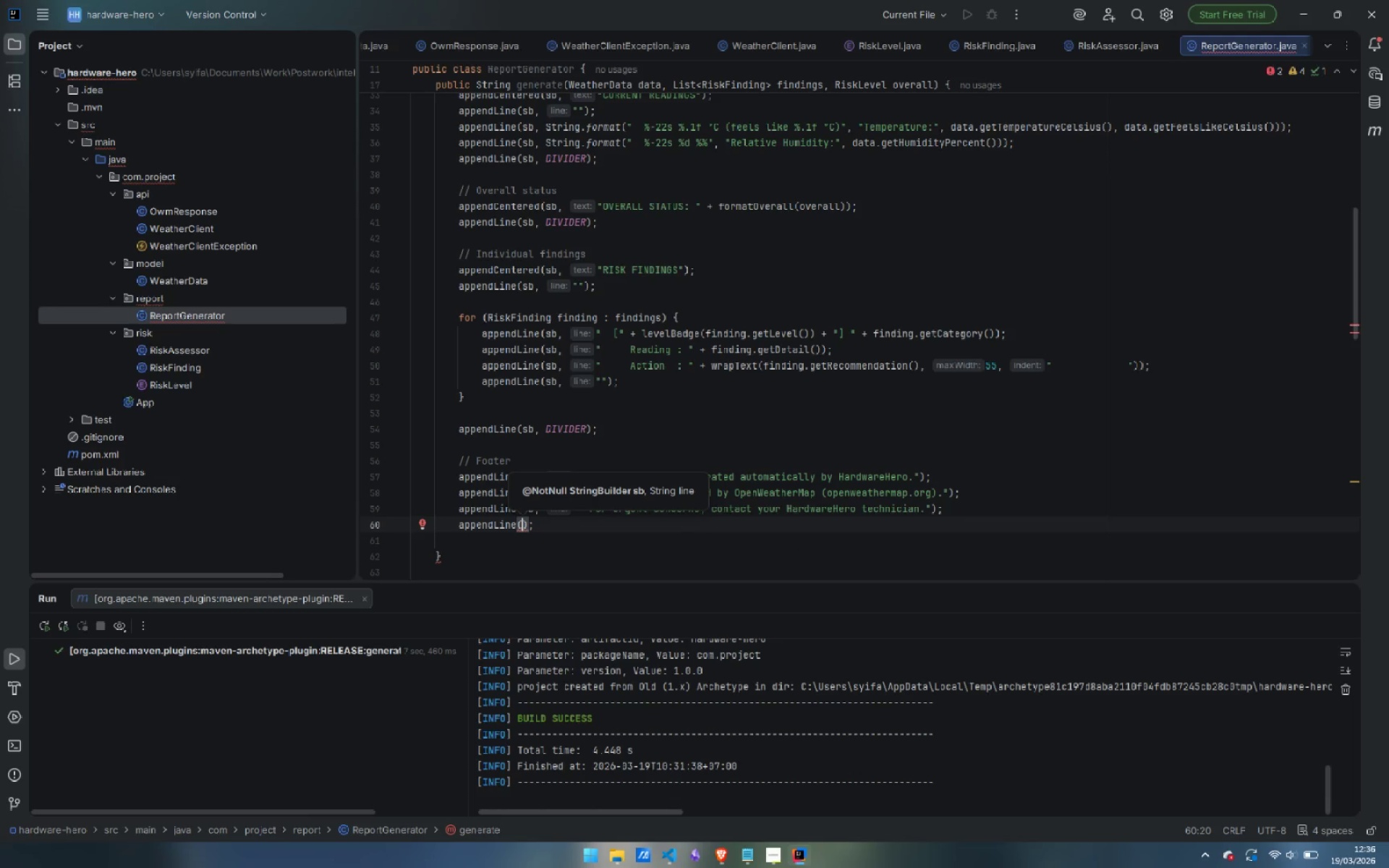 
type(sb, BO)
 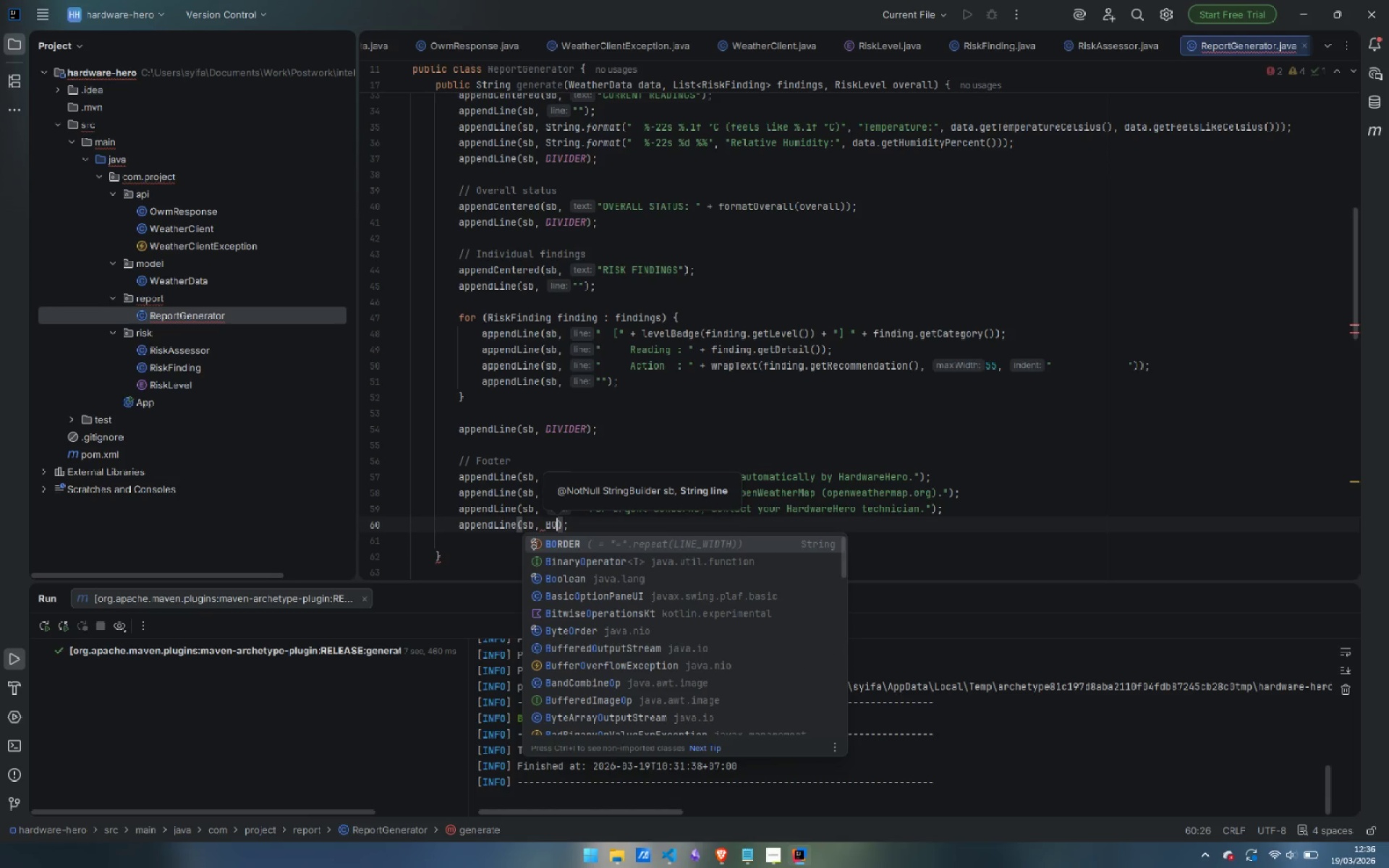 
key(Enter)
 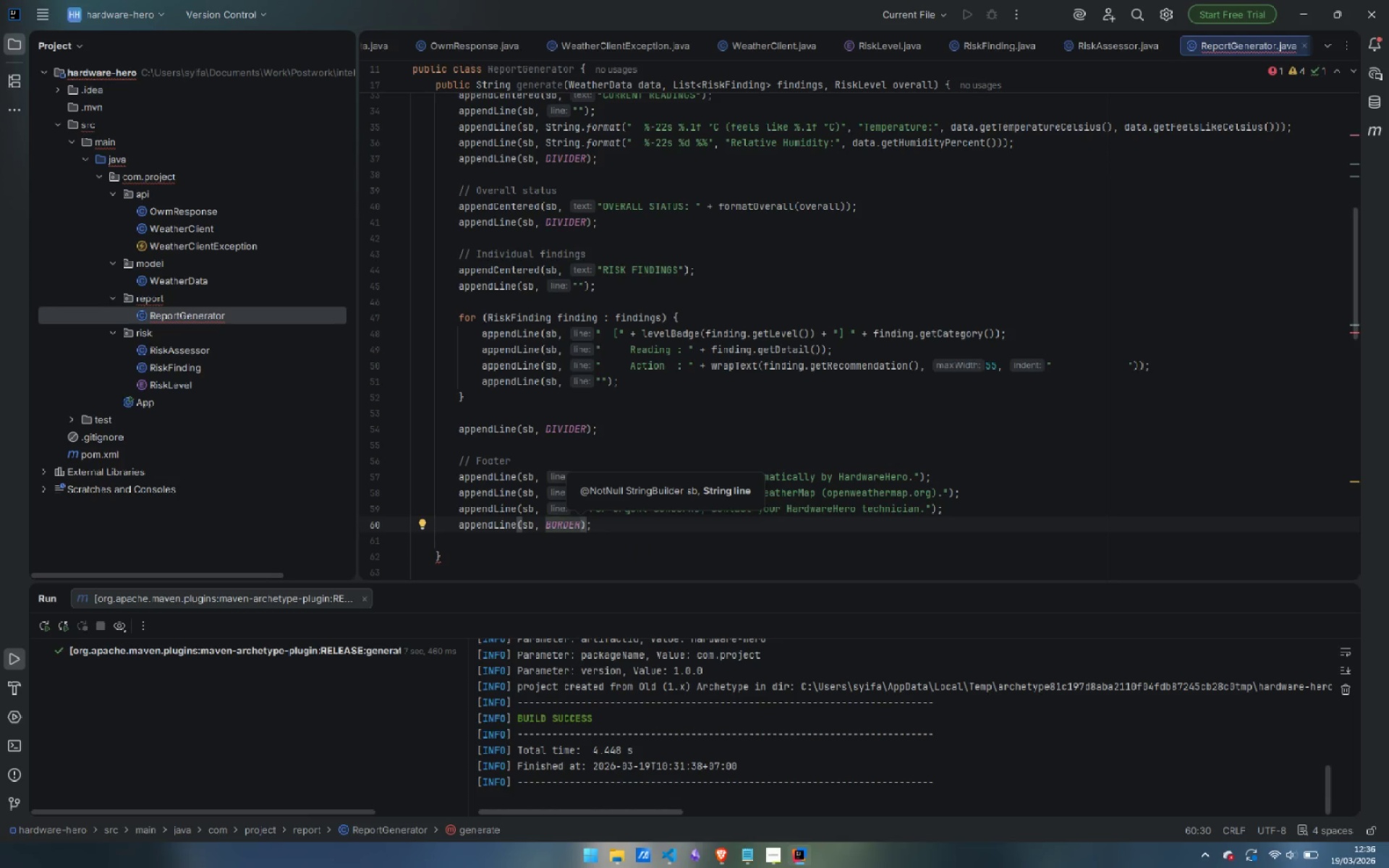 
key(ArrowRight)
 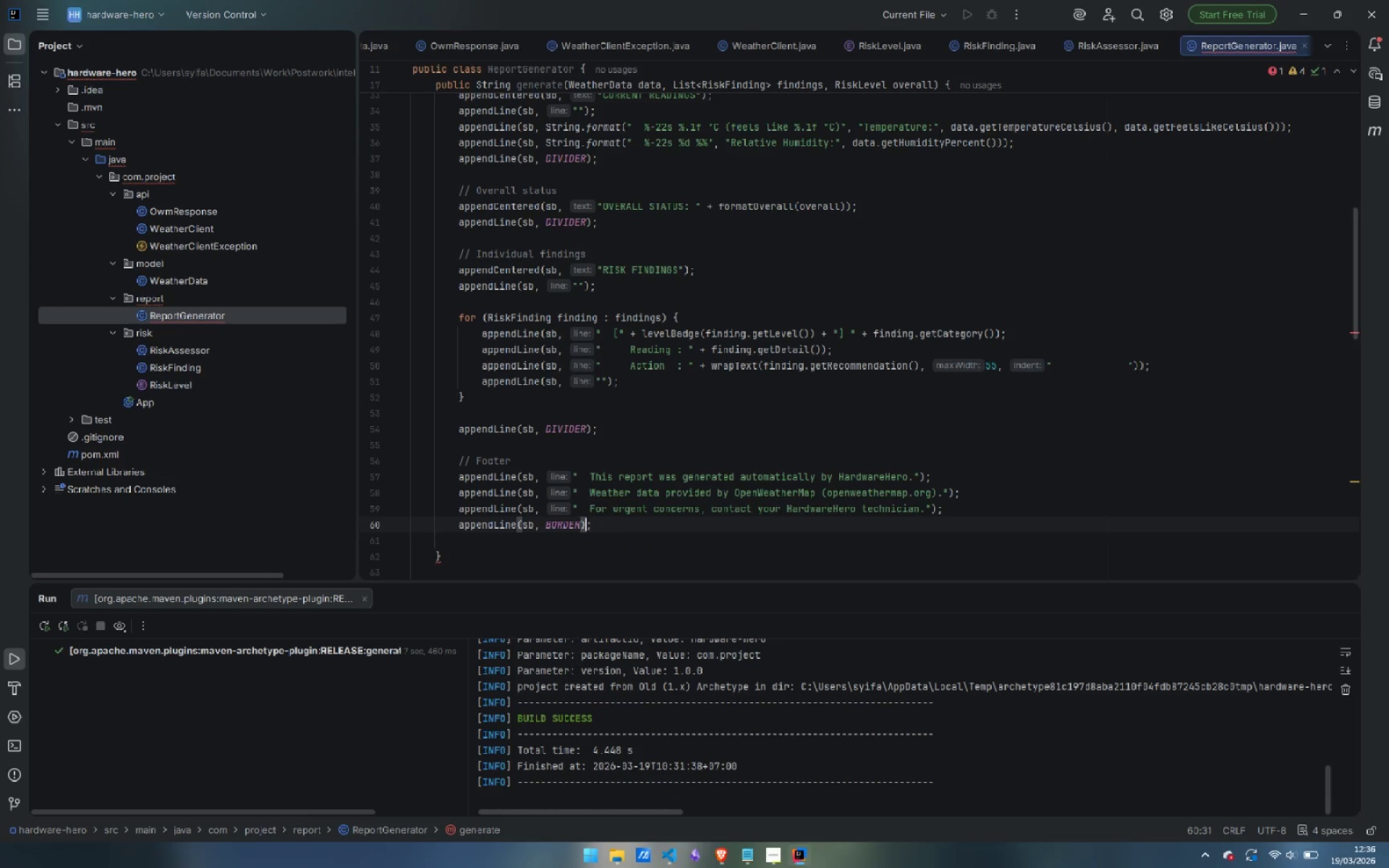 
key(ArrowRight)
 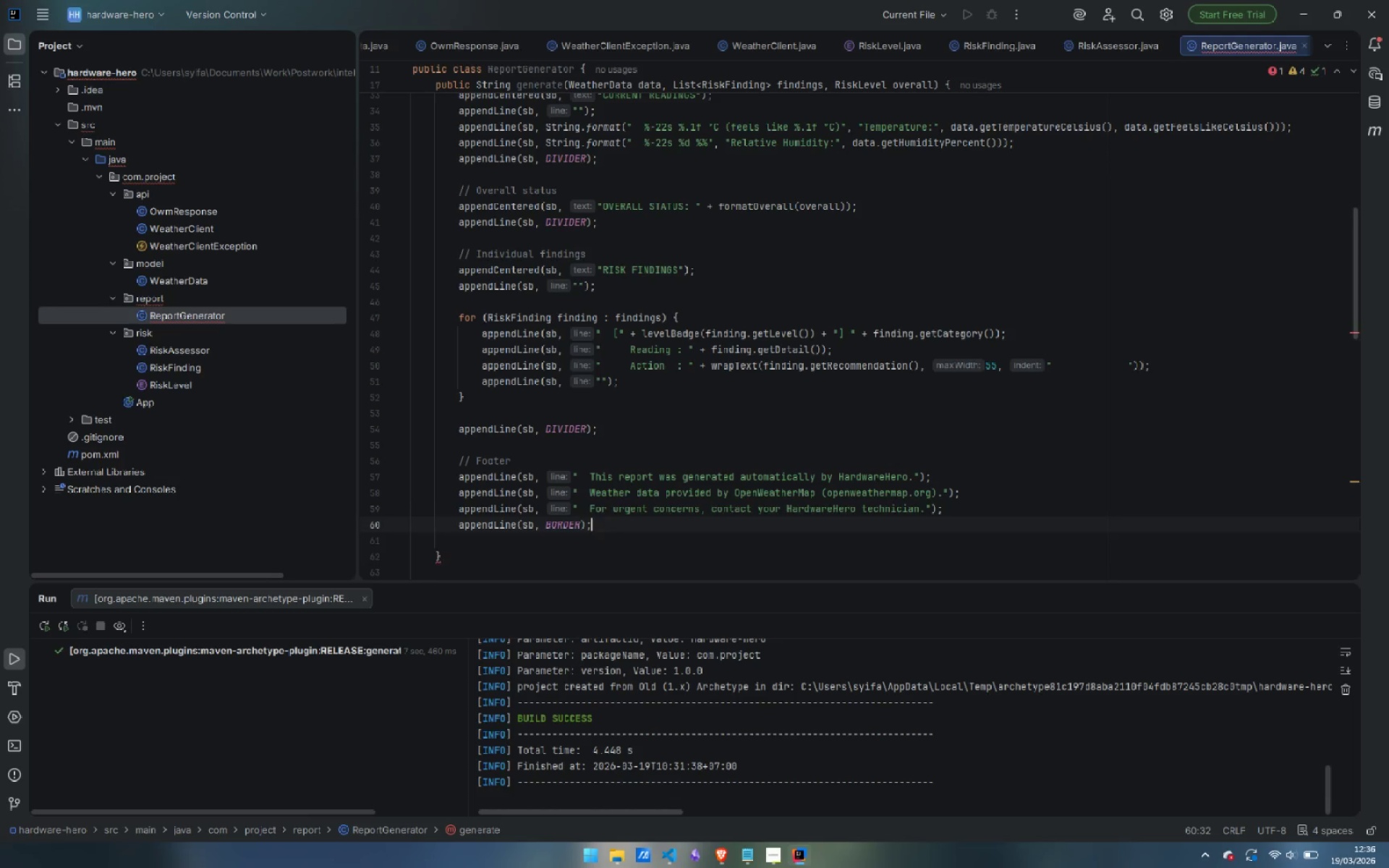 
key(Enter)
 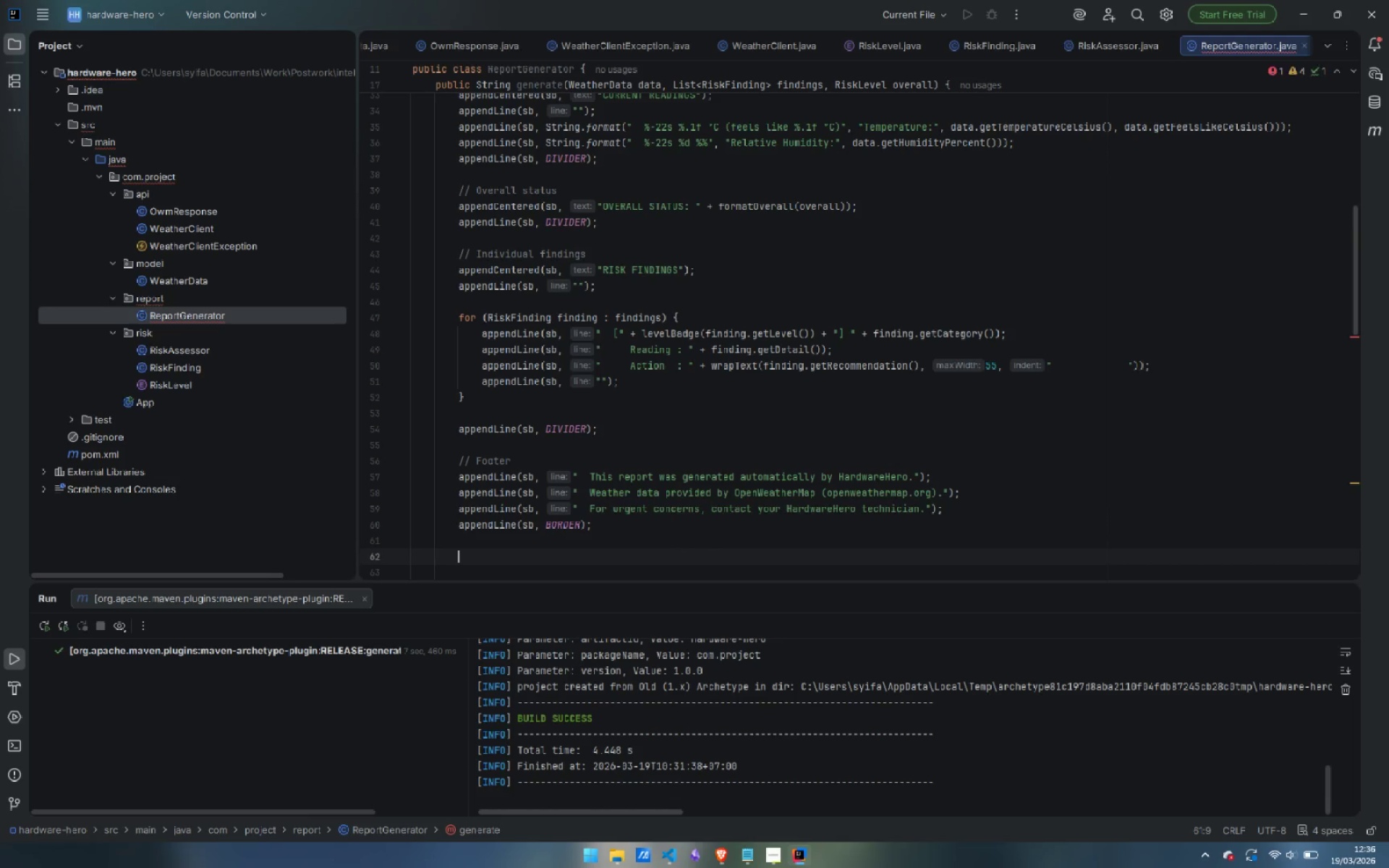 
key(Enter)
 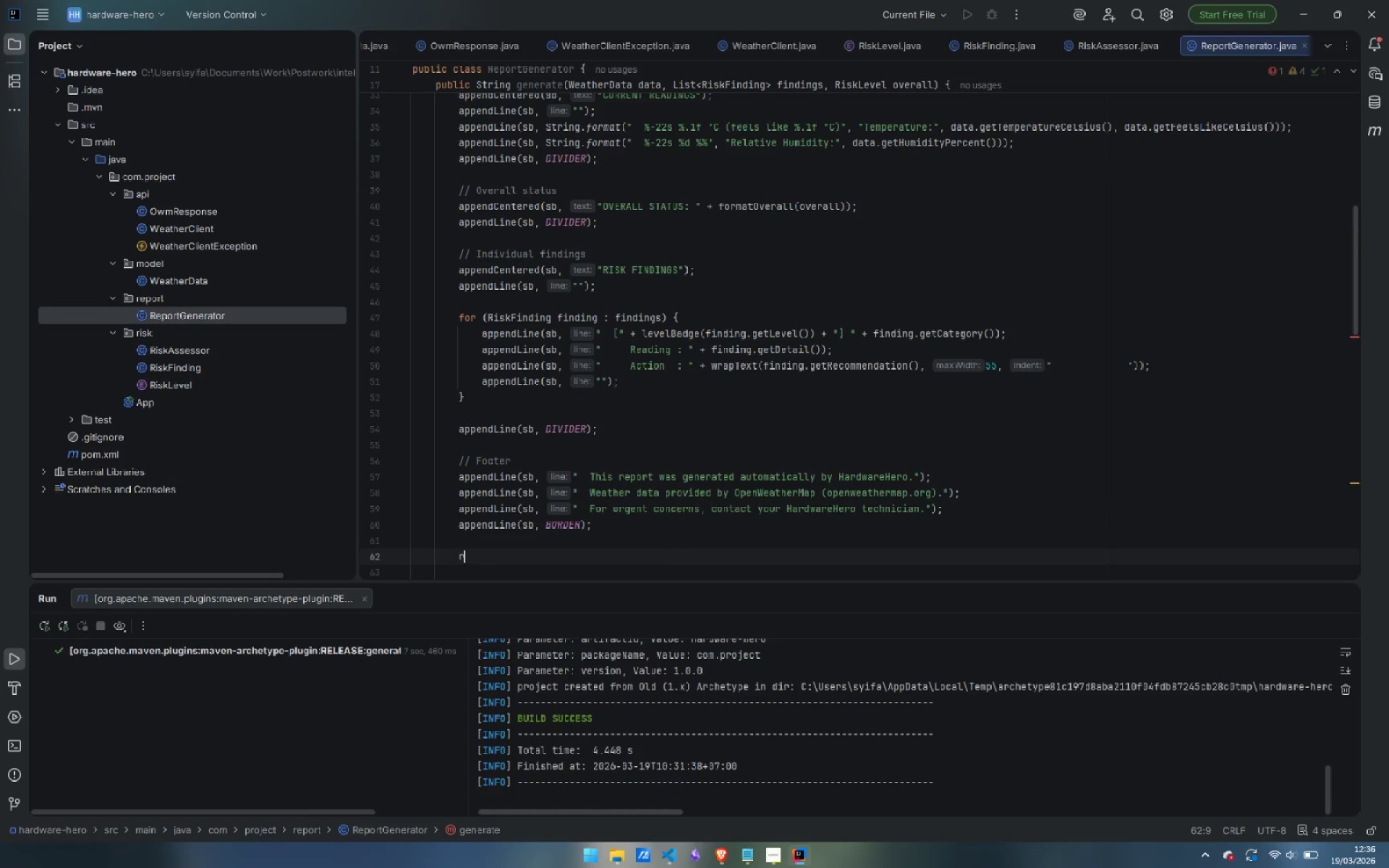 
type(return sb.to)
 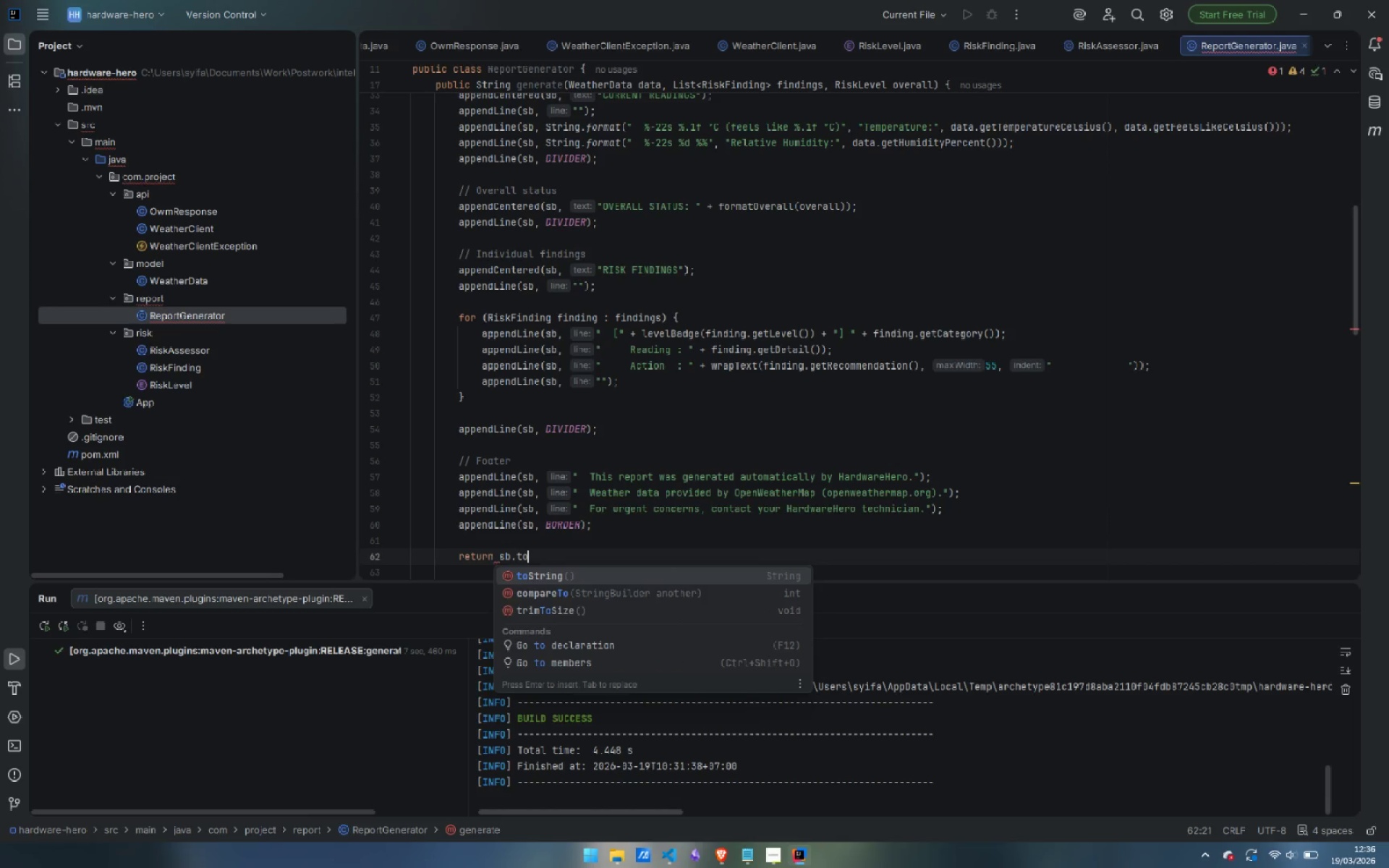 
key(Enter)
 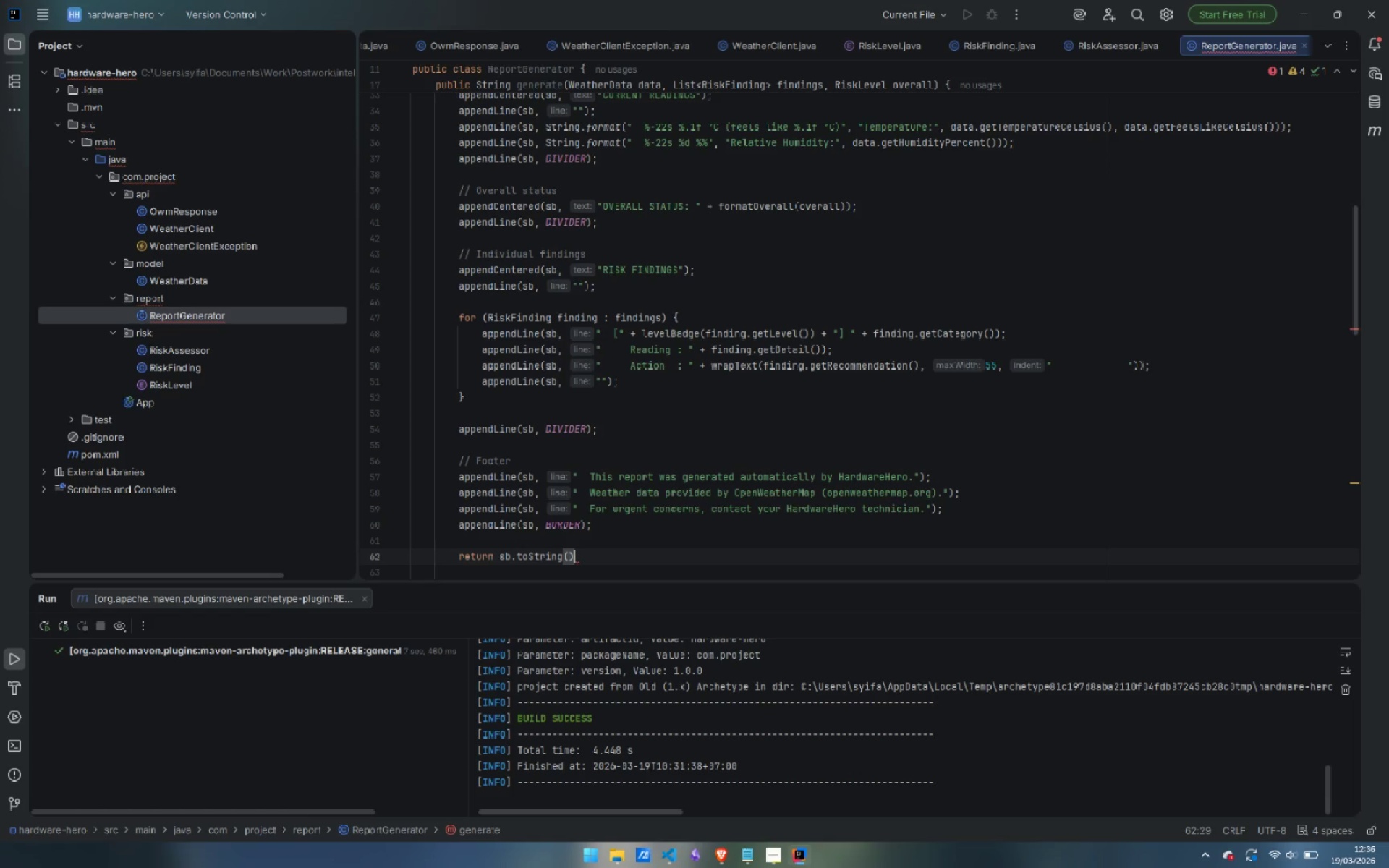 
key(Semicolon)
 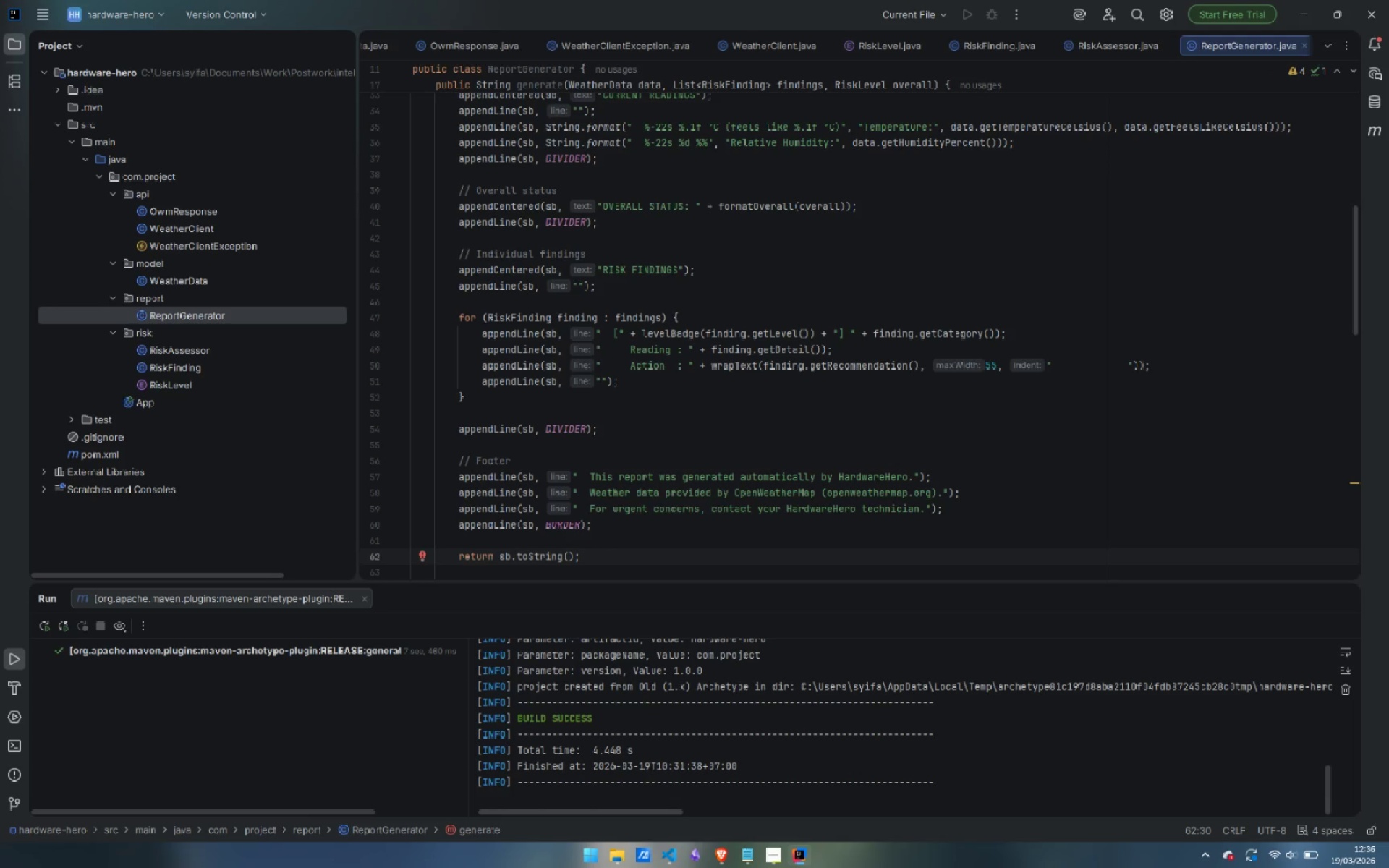 
scroll: coordinate [927, 384], scroll_direction: down, amount: 5.0
 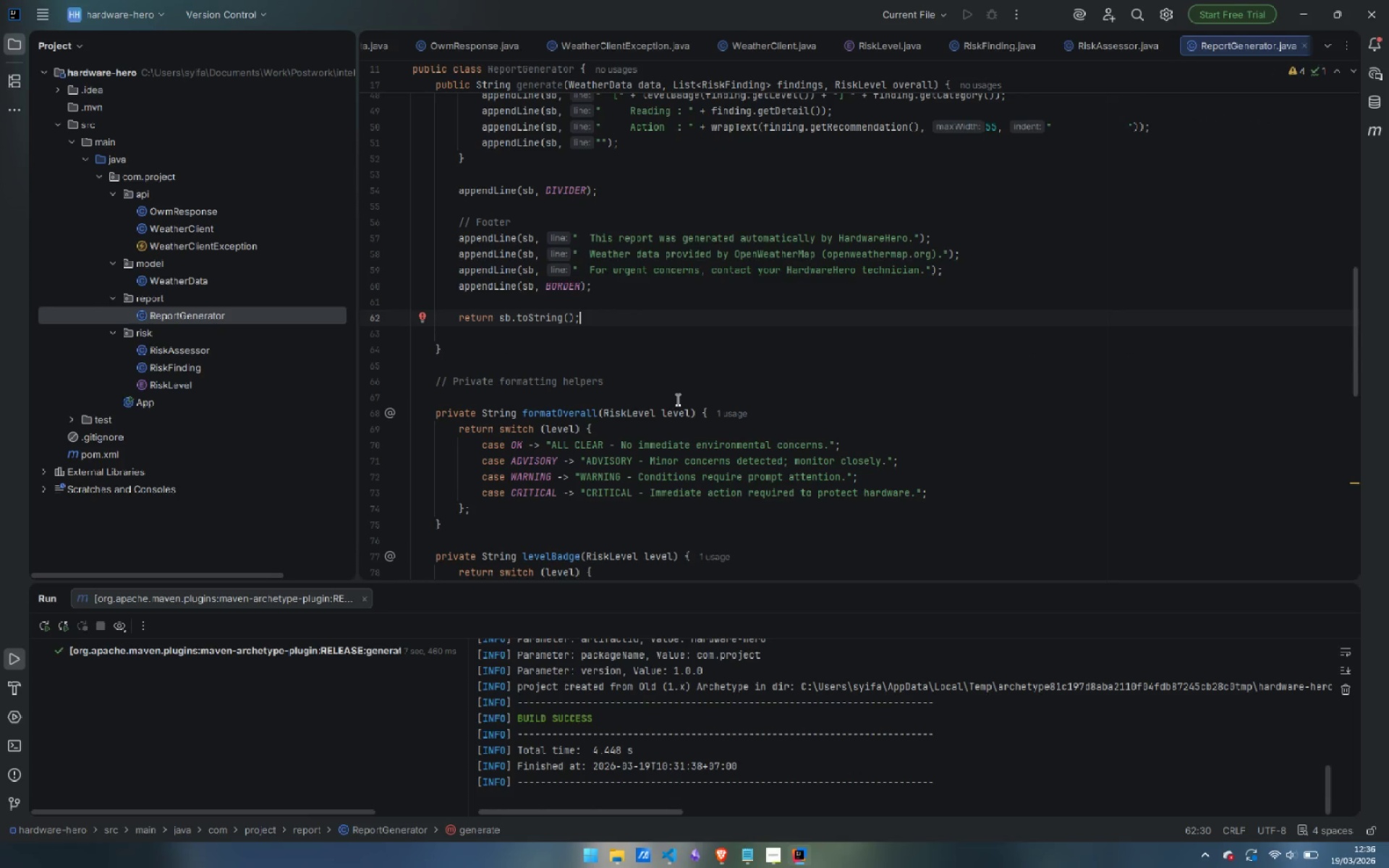 
scroll: coordinate [615, 482], scroll_direction: up, amount: 8.0
 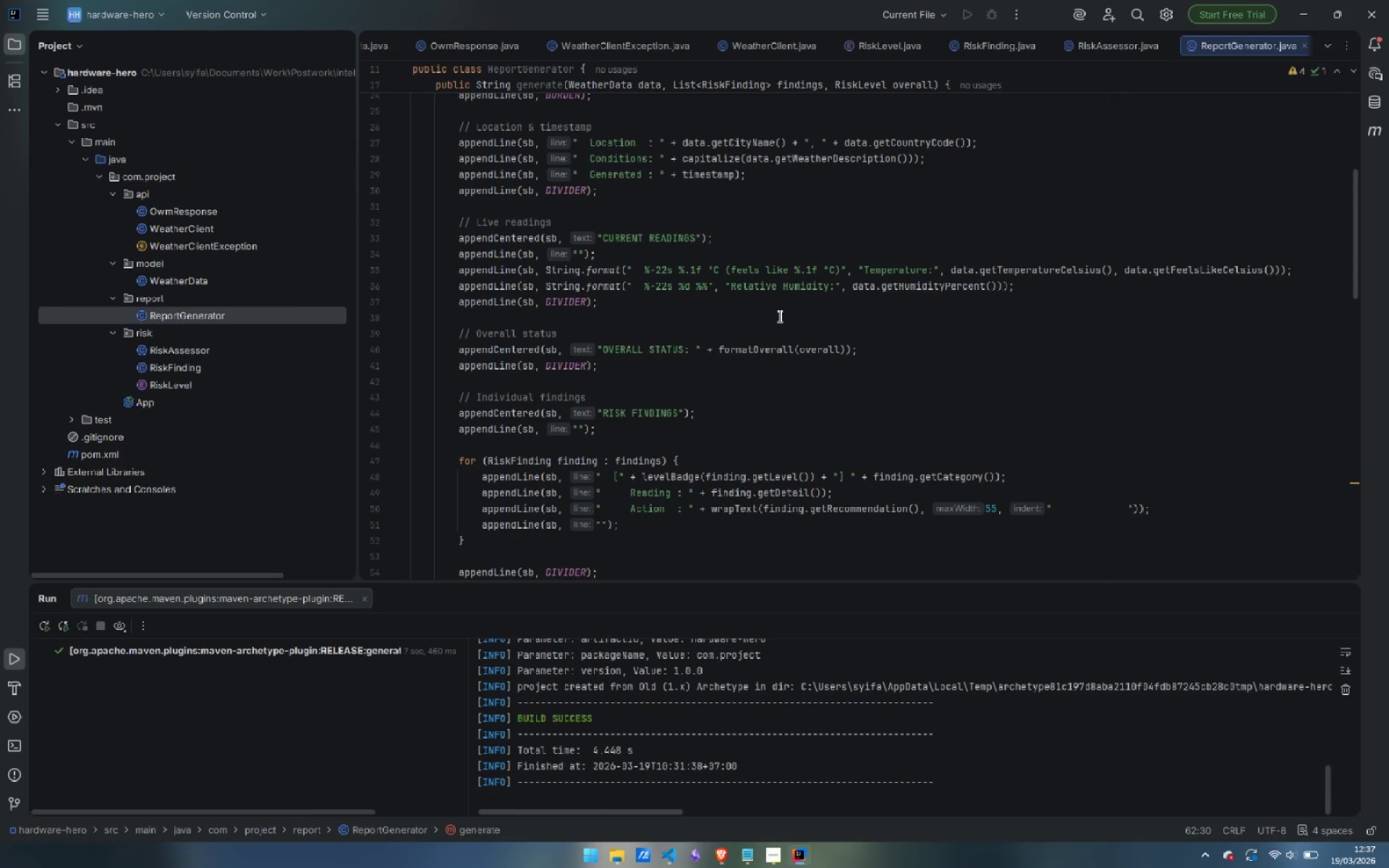 
wait(23.14)
 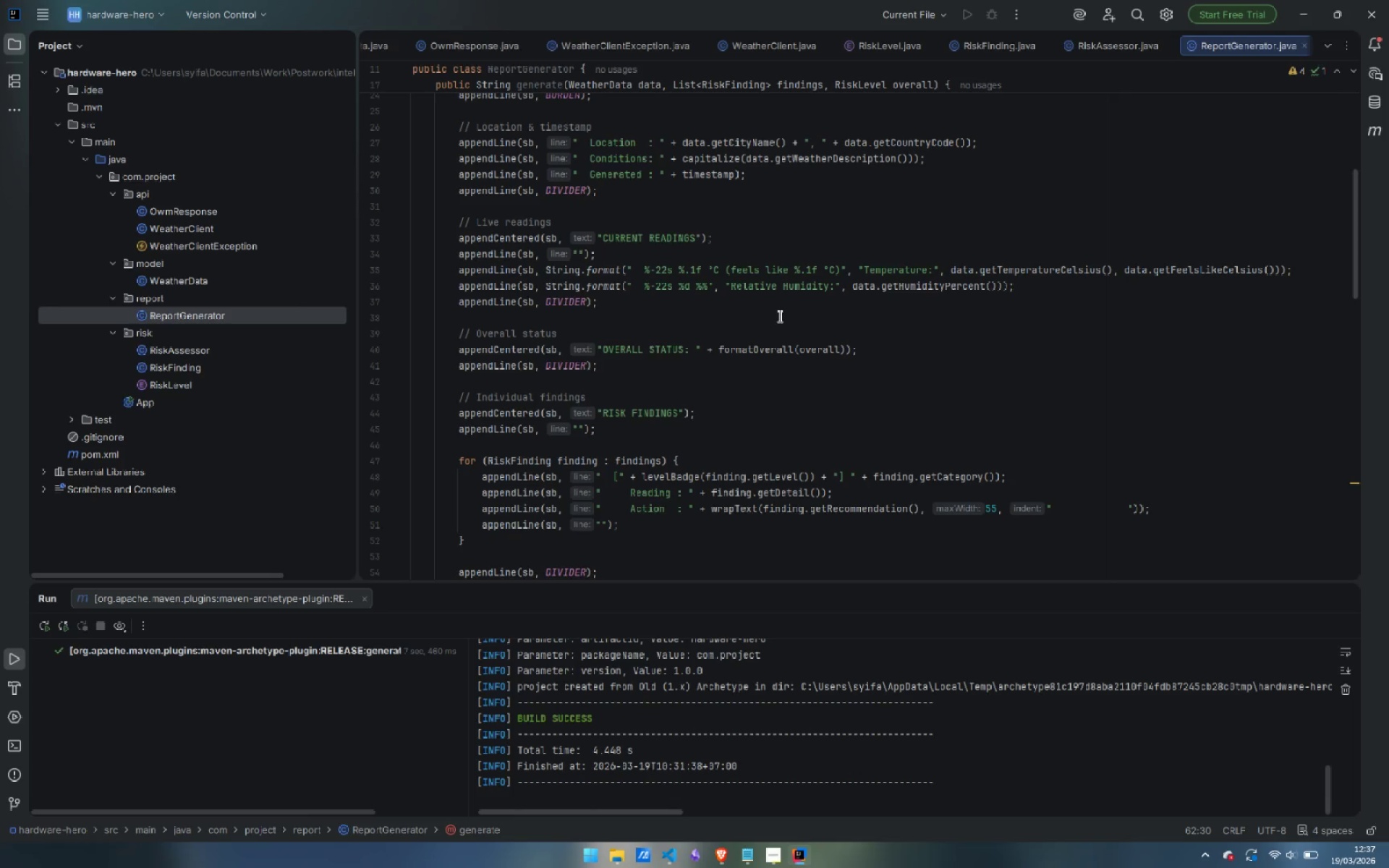 
scroll: coordinate [778, 316], scroll_direction: up, amount: 13.0
 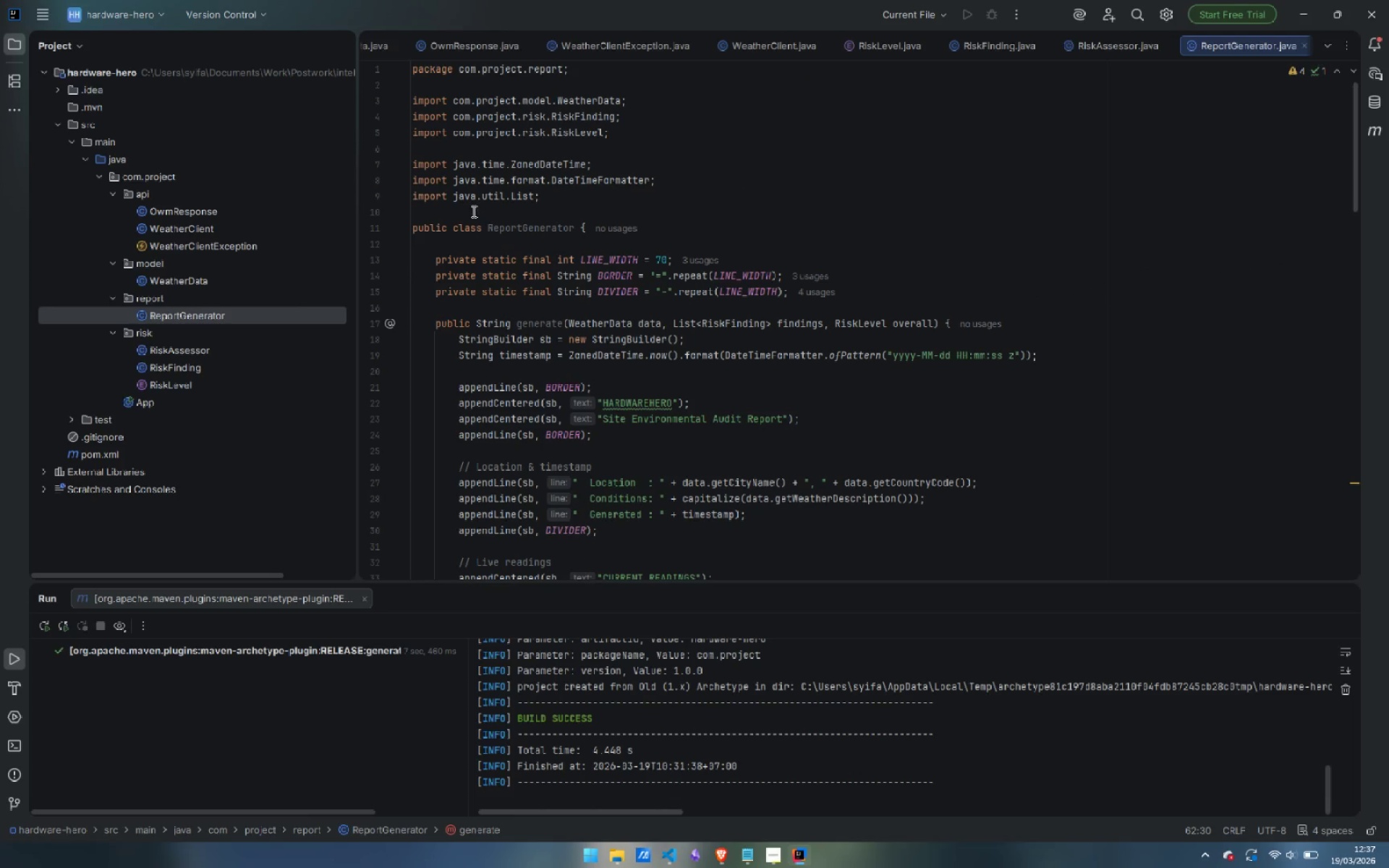 
left_click([472, 210])
 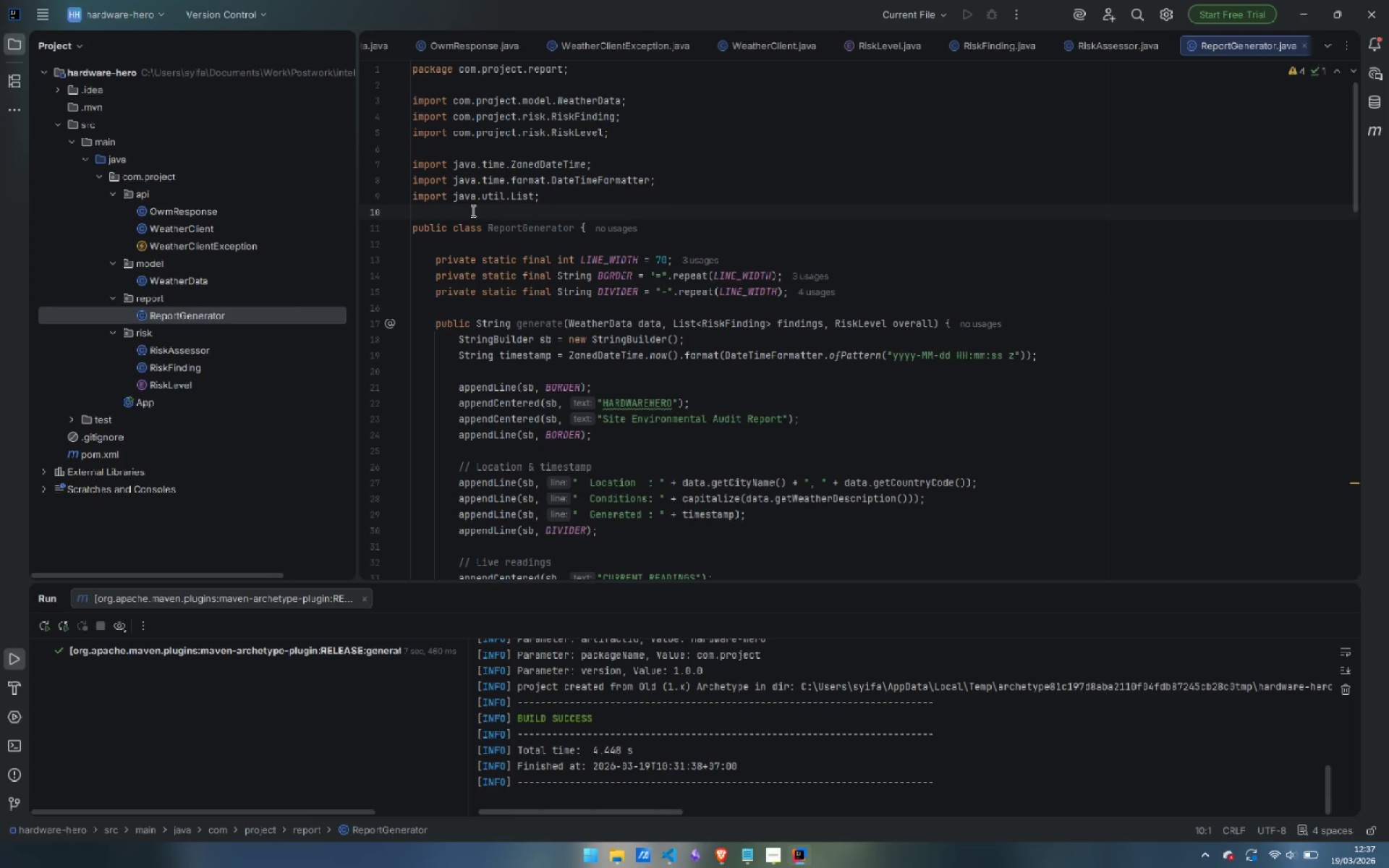 
key(Enter)
 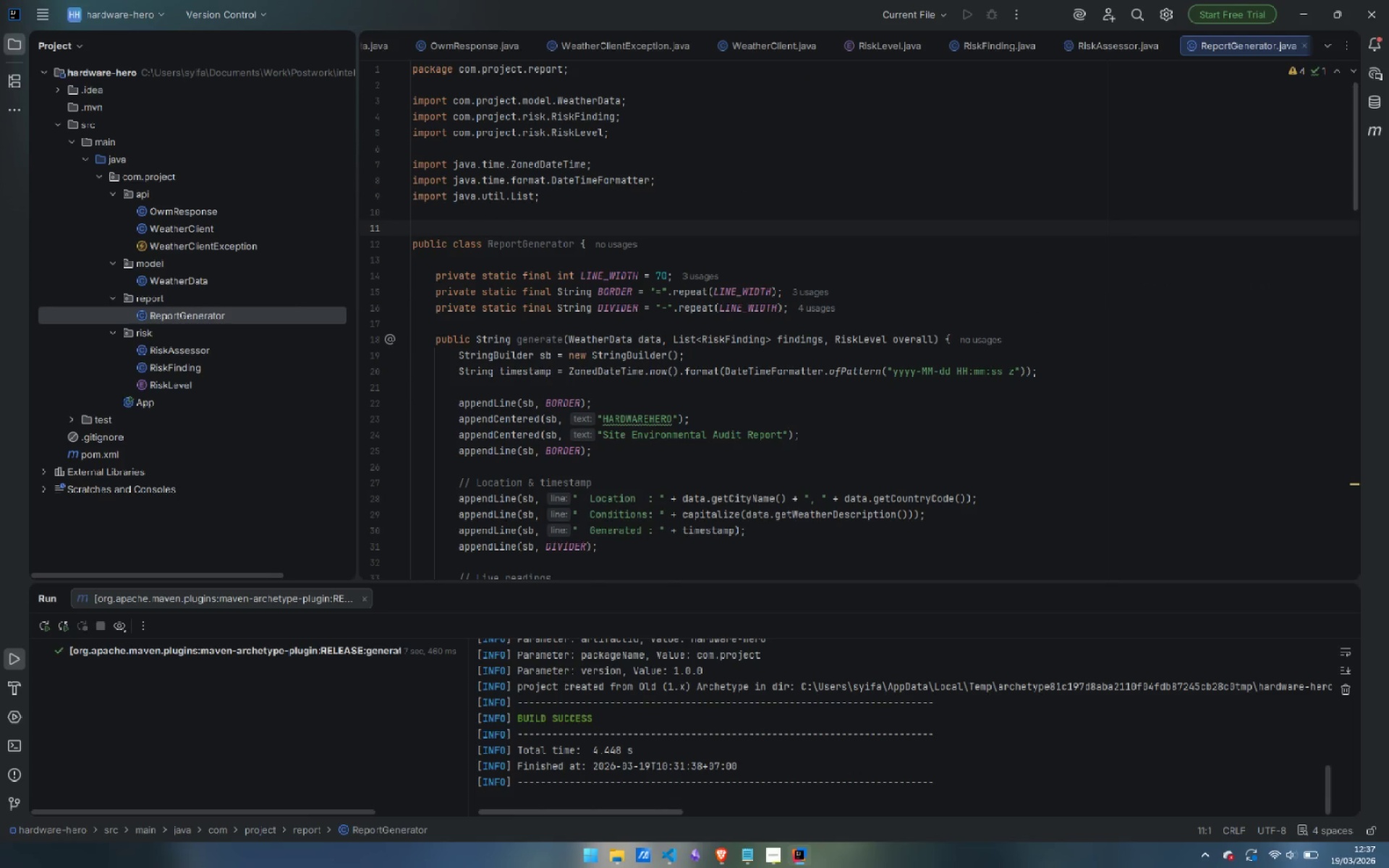 
wait(5.2)
 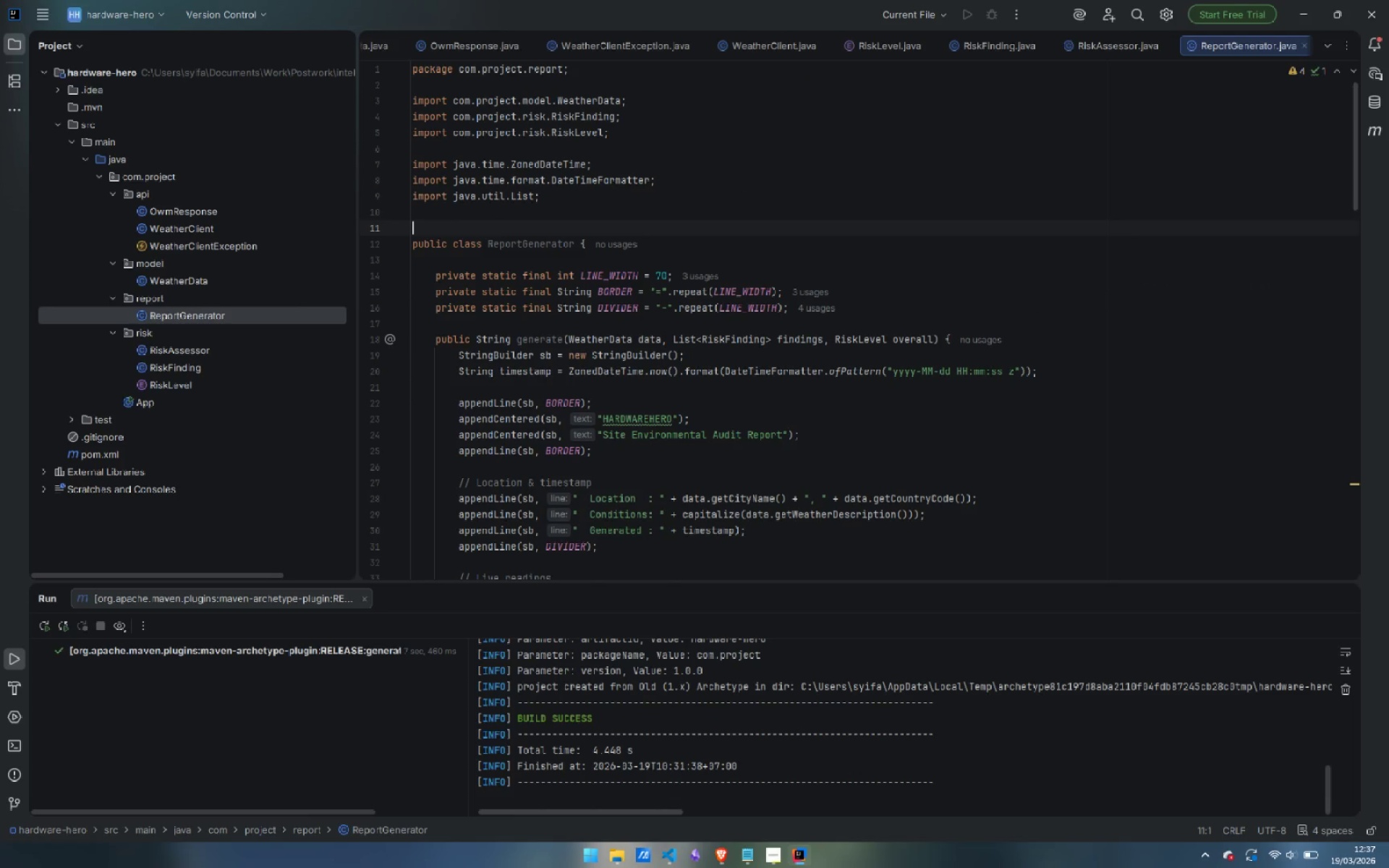 
type(/**)
 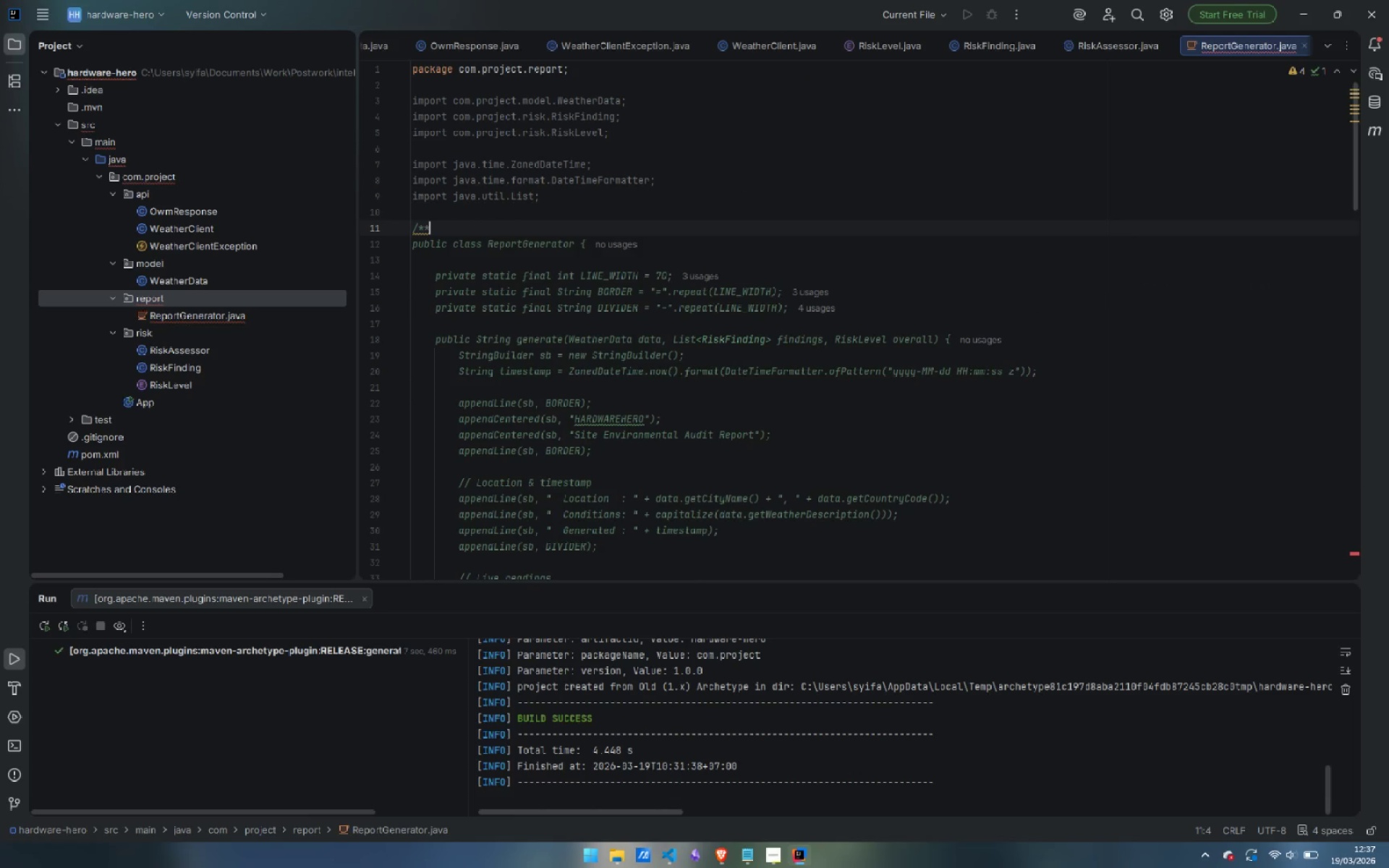 
key(Enter)
 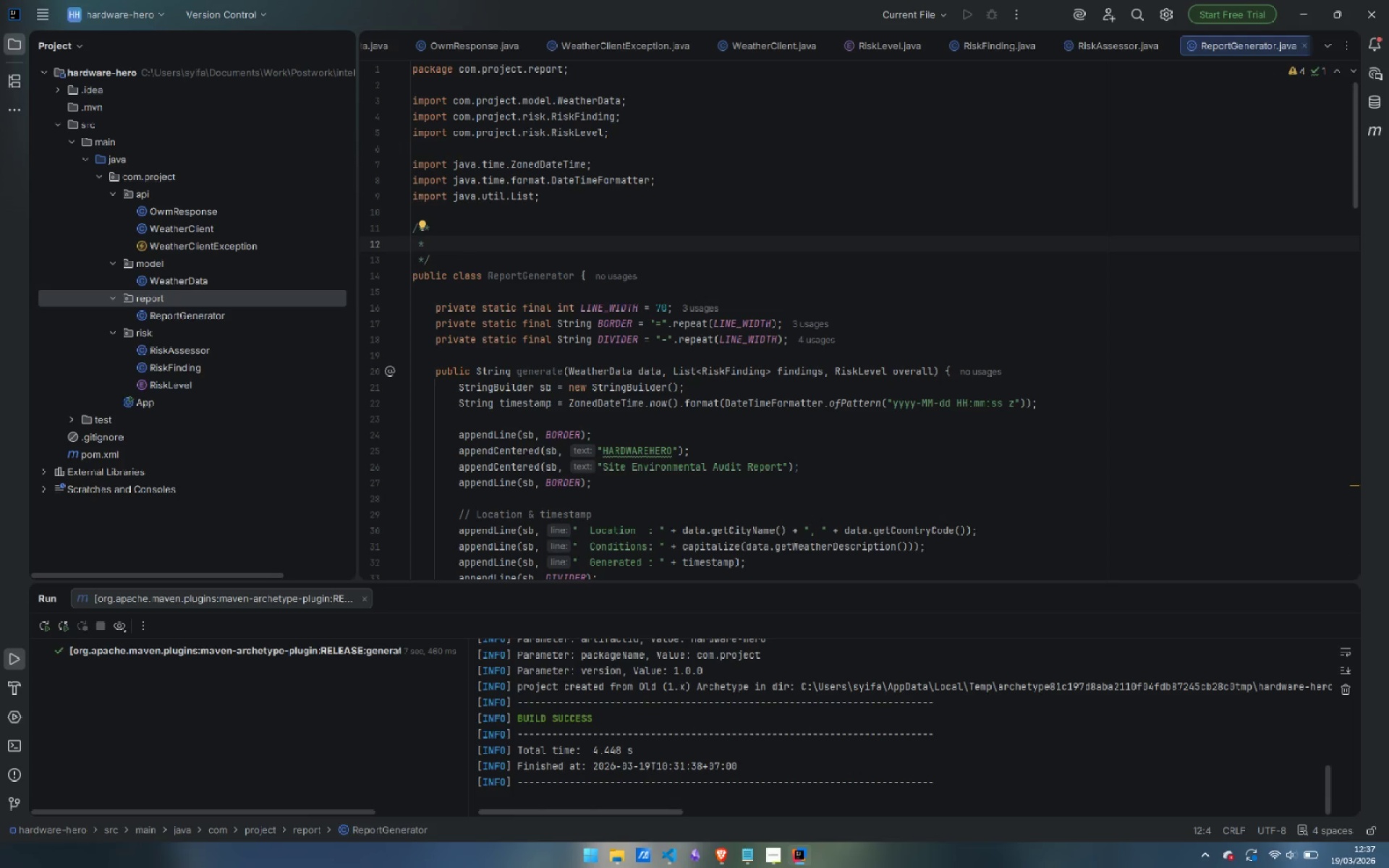 
type(Formats a complte)
key(Backspace)
key(Backspace)
key(Backspace)
type(eted)
key(Backspace)
key(Backspace)
key(Backspace)
key(Backspace)
type(leted environmental assessment into a plain )
key(Backspace)
type(-text)
 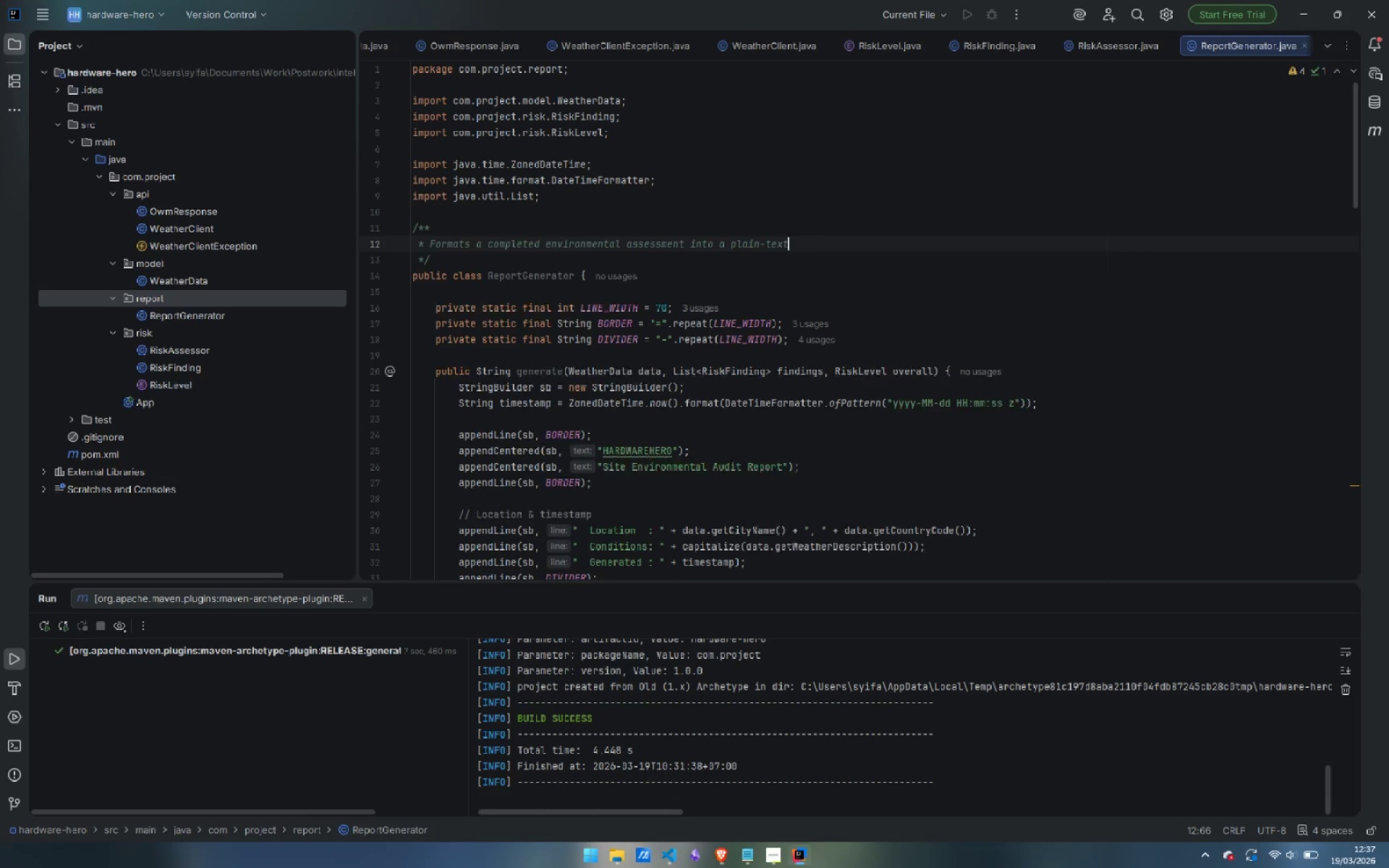 
key(Enter)
 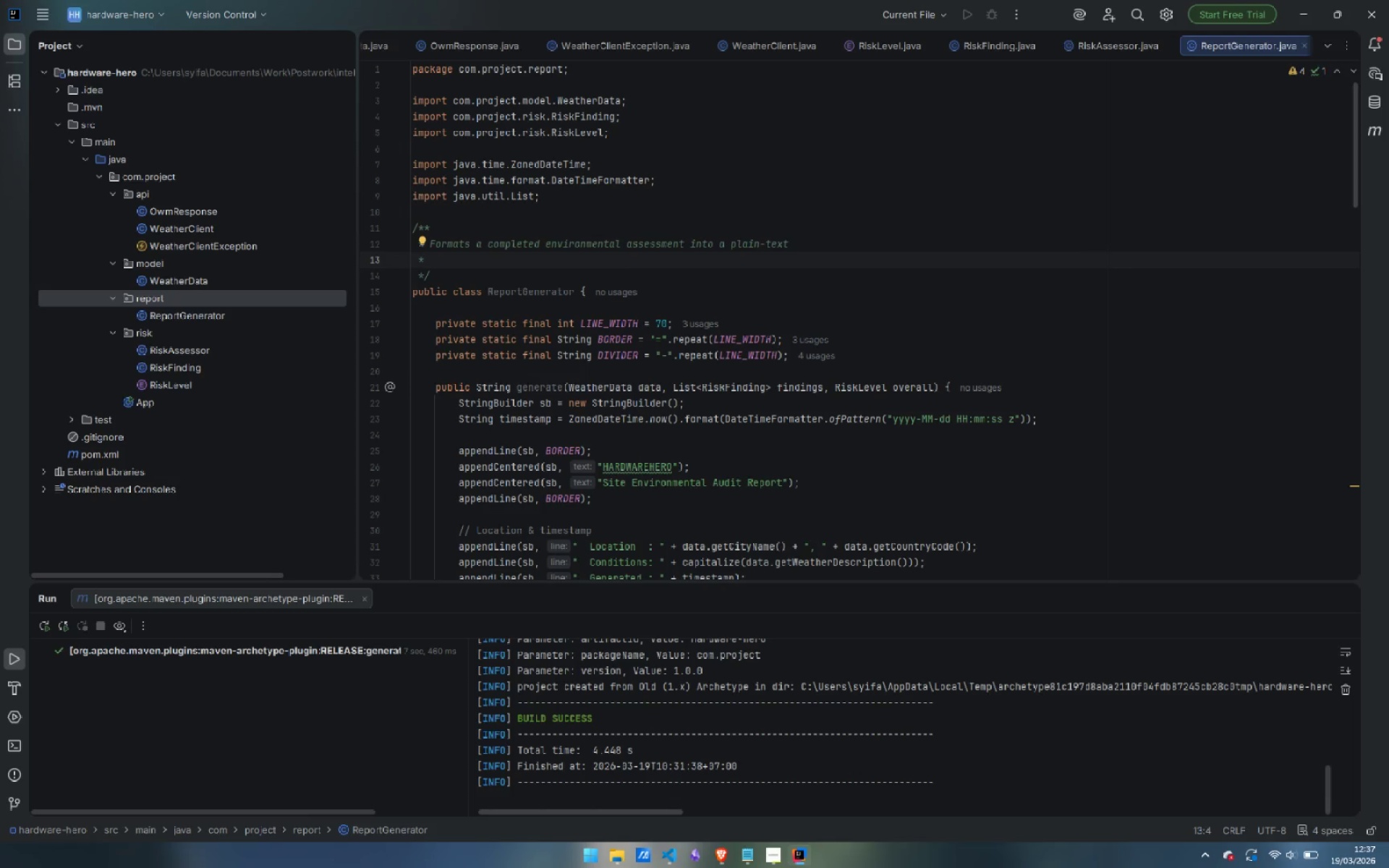 
type("Site Environe)
key(Backspace)
type(mental Aut)
key(Backspace)
type(dit" report suitable for on-screen display)
 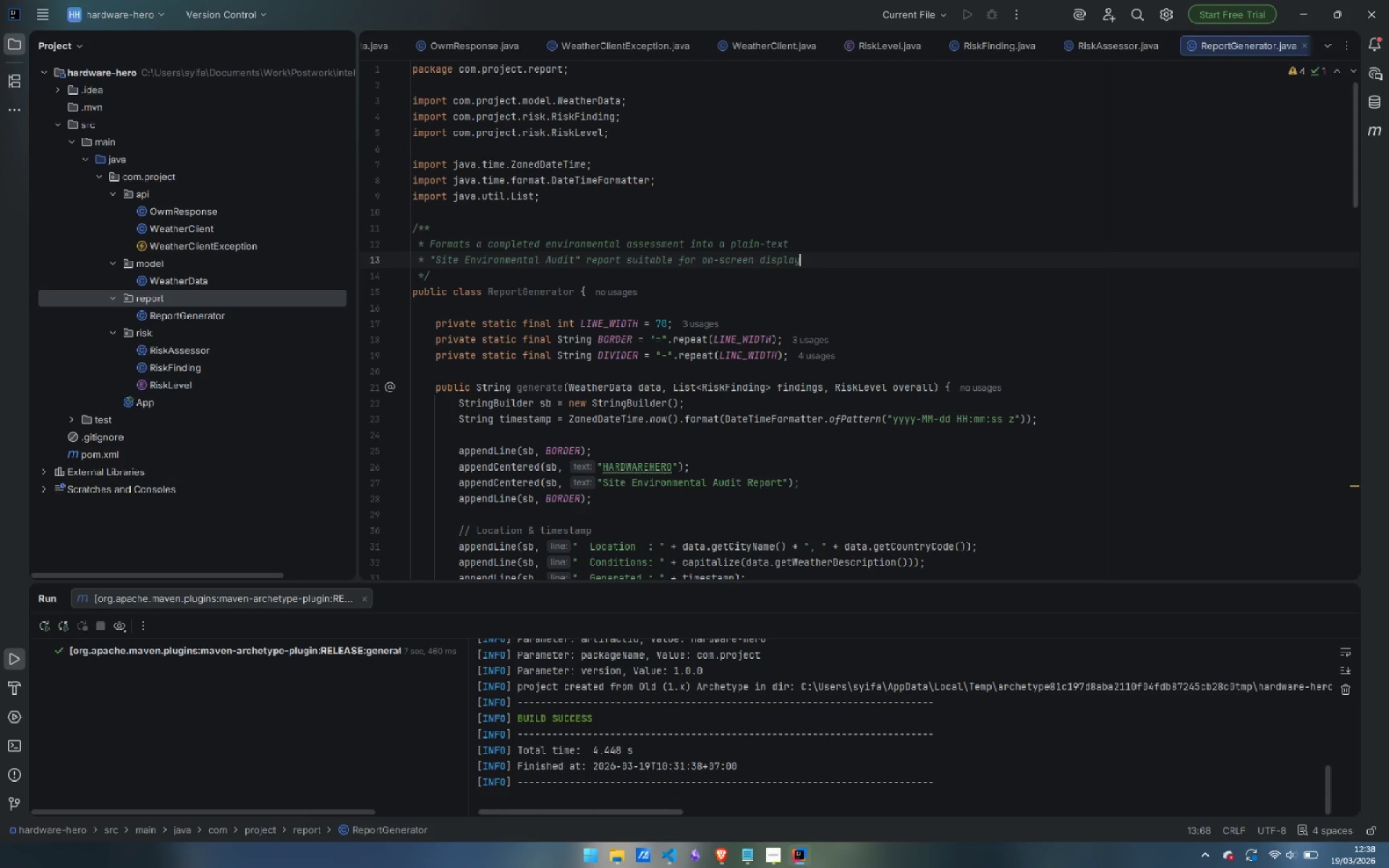 
key(Enter)
 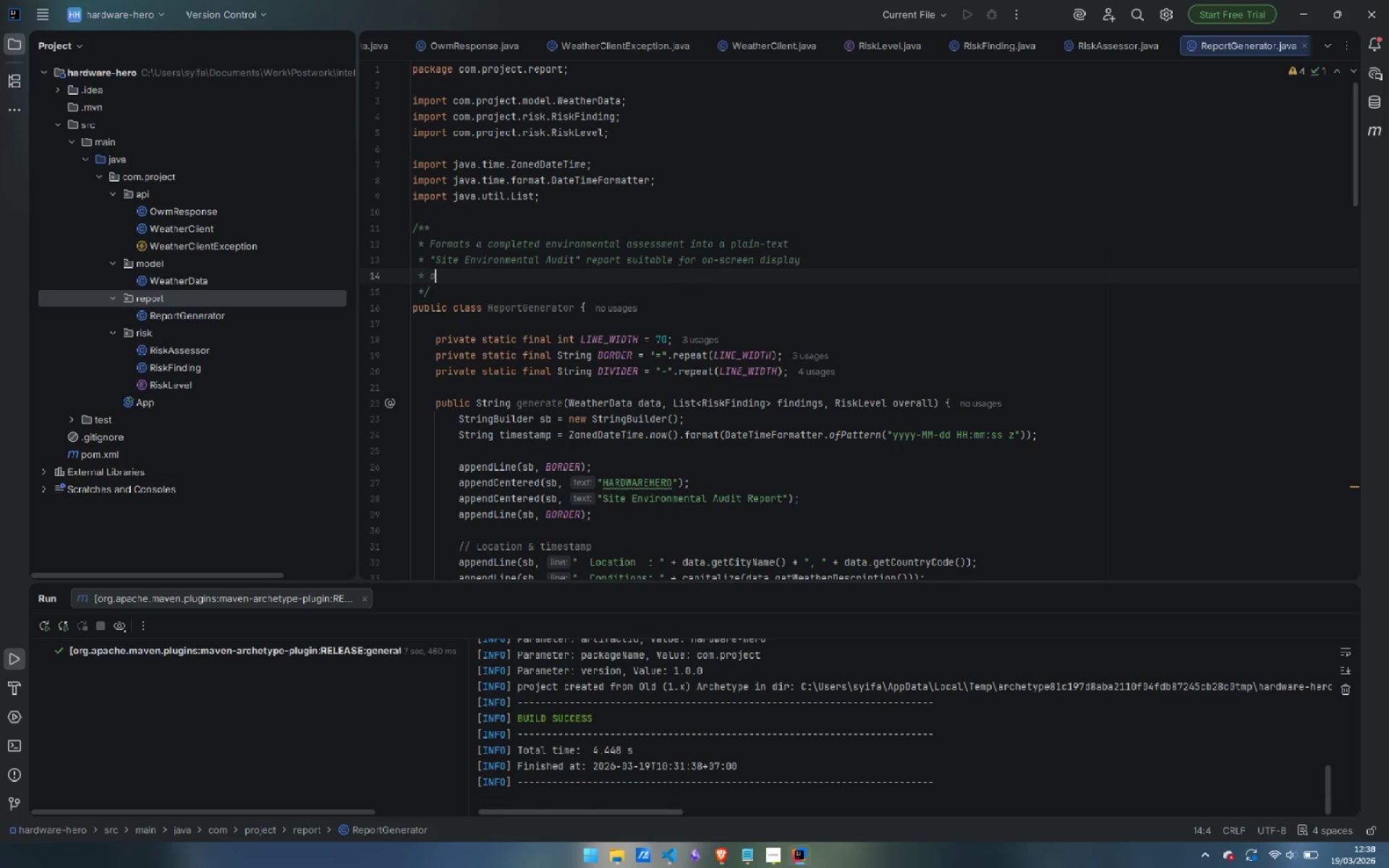 
type(or saving to file)
 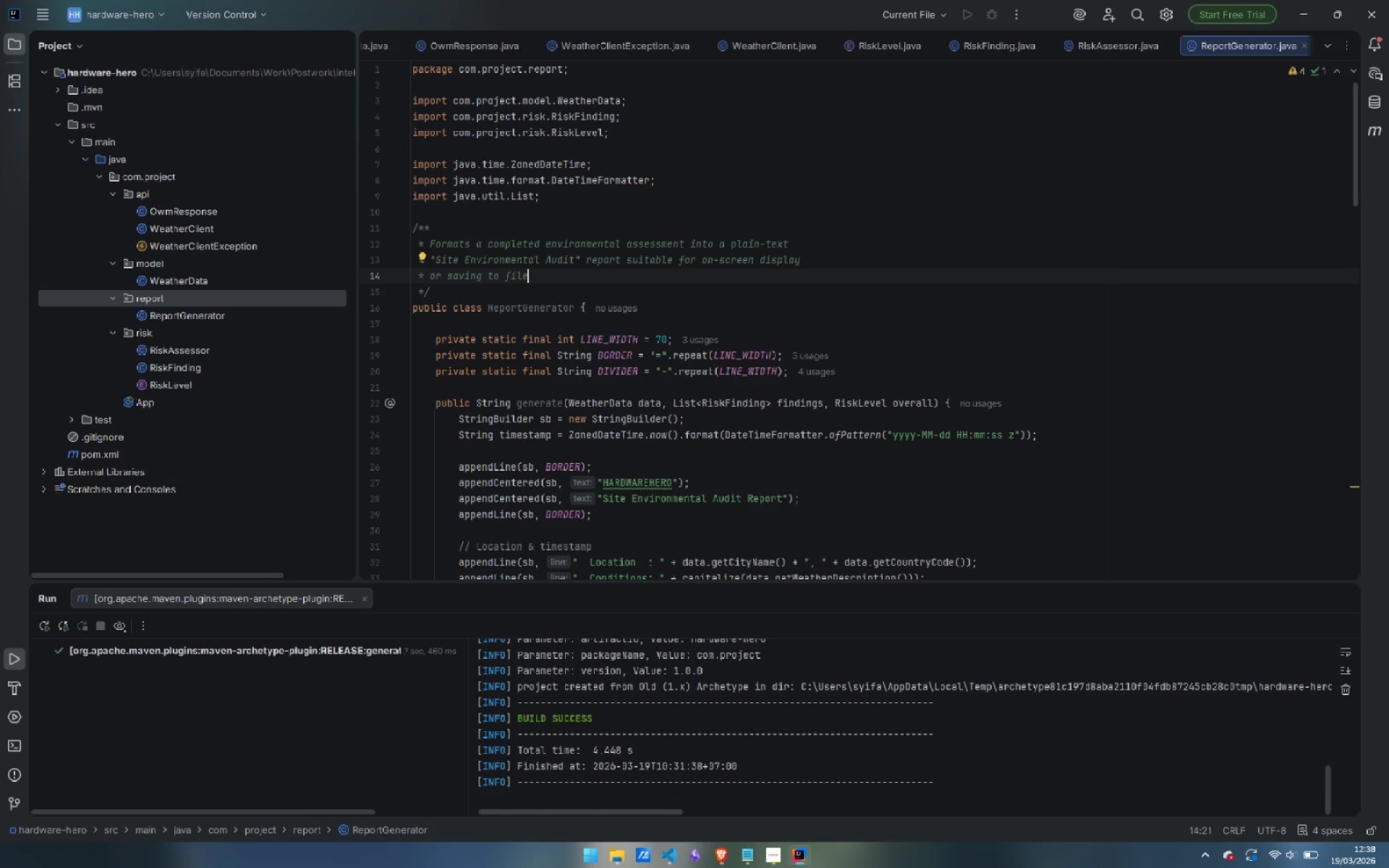 
key(Control+ArrowLeft)
 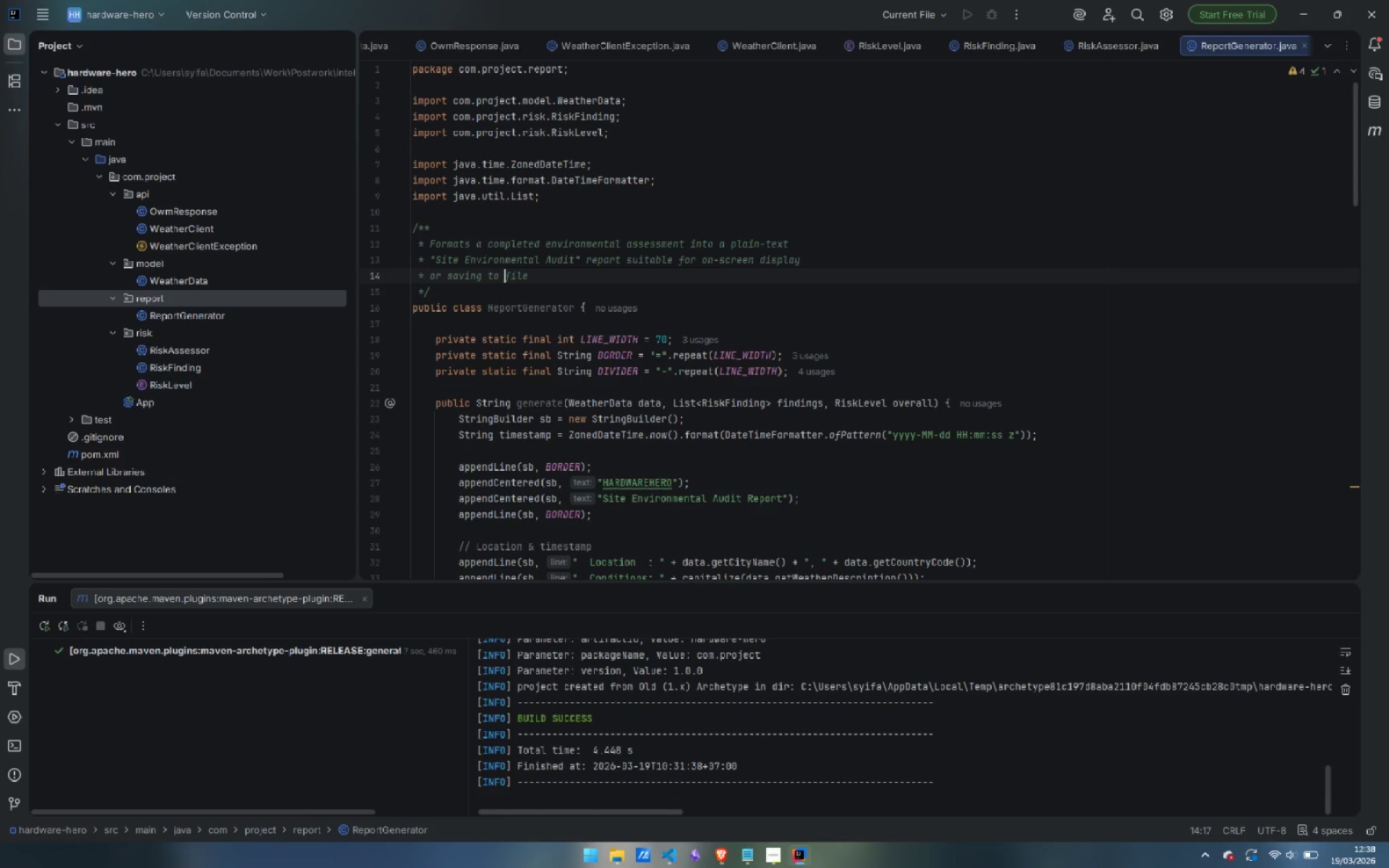 
key(A)
 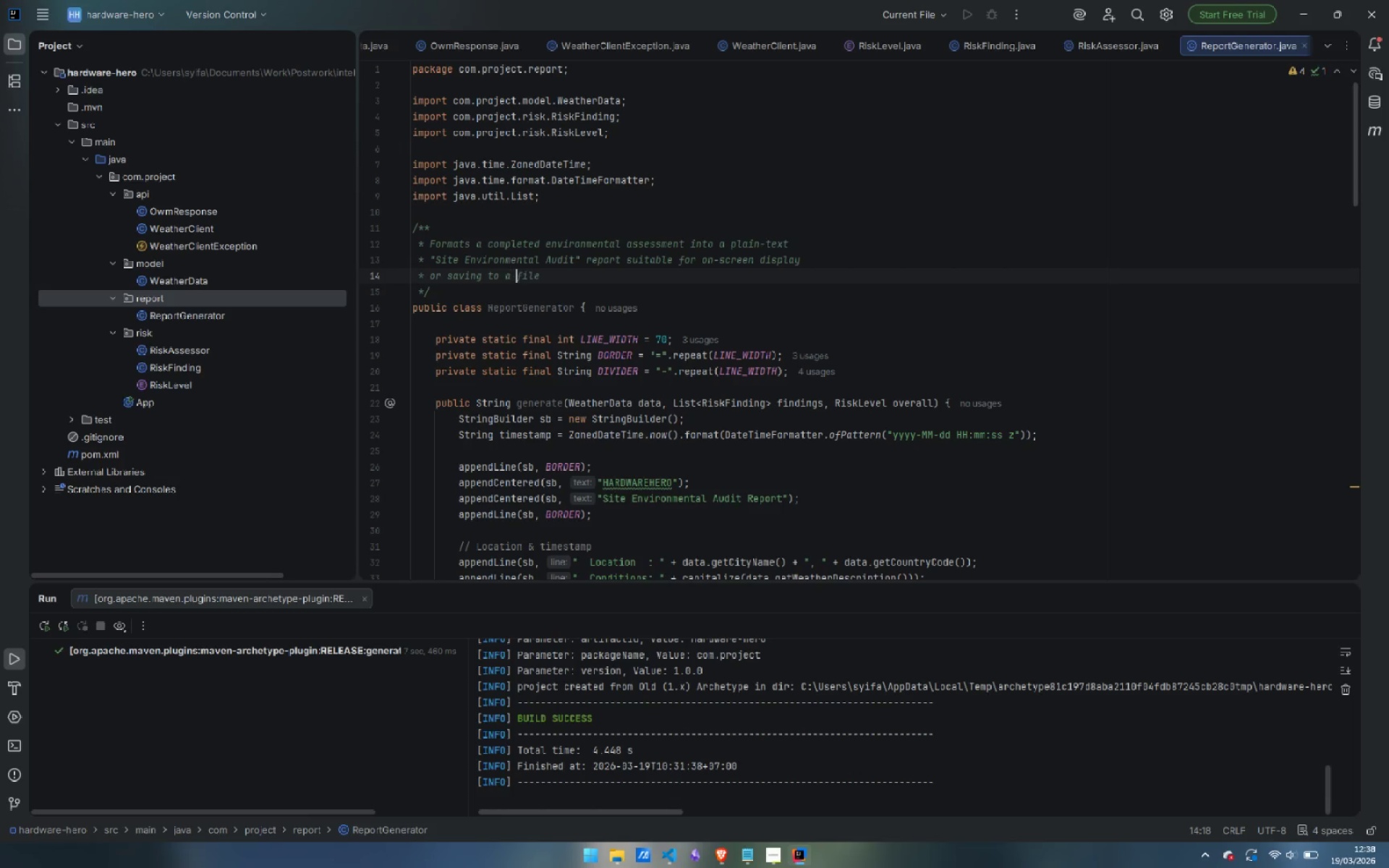 
key(Space)
 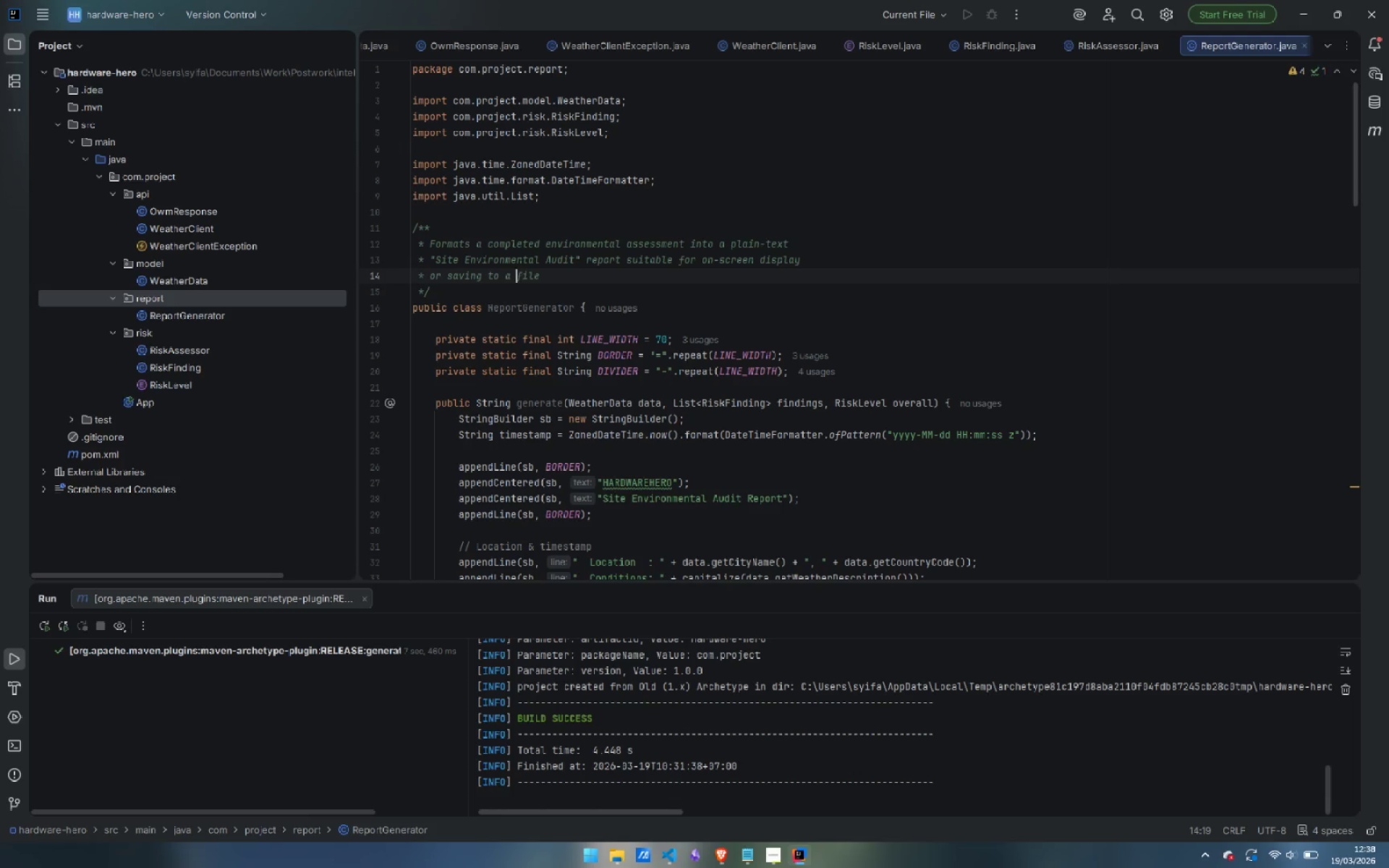 
key(Control+ControlLeft)
 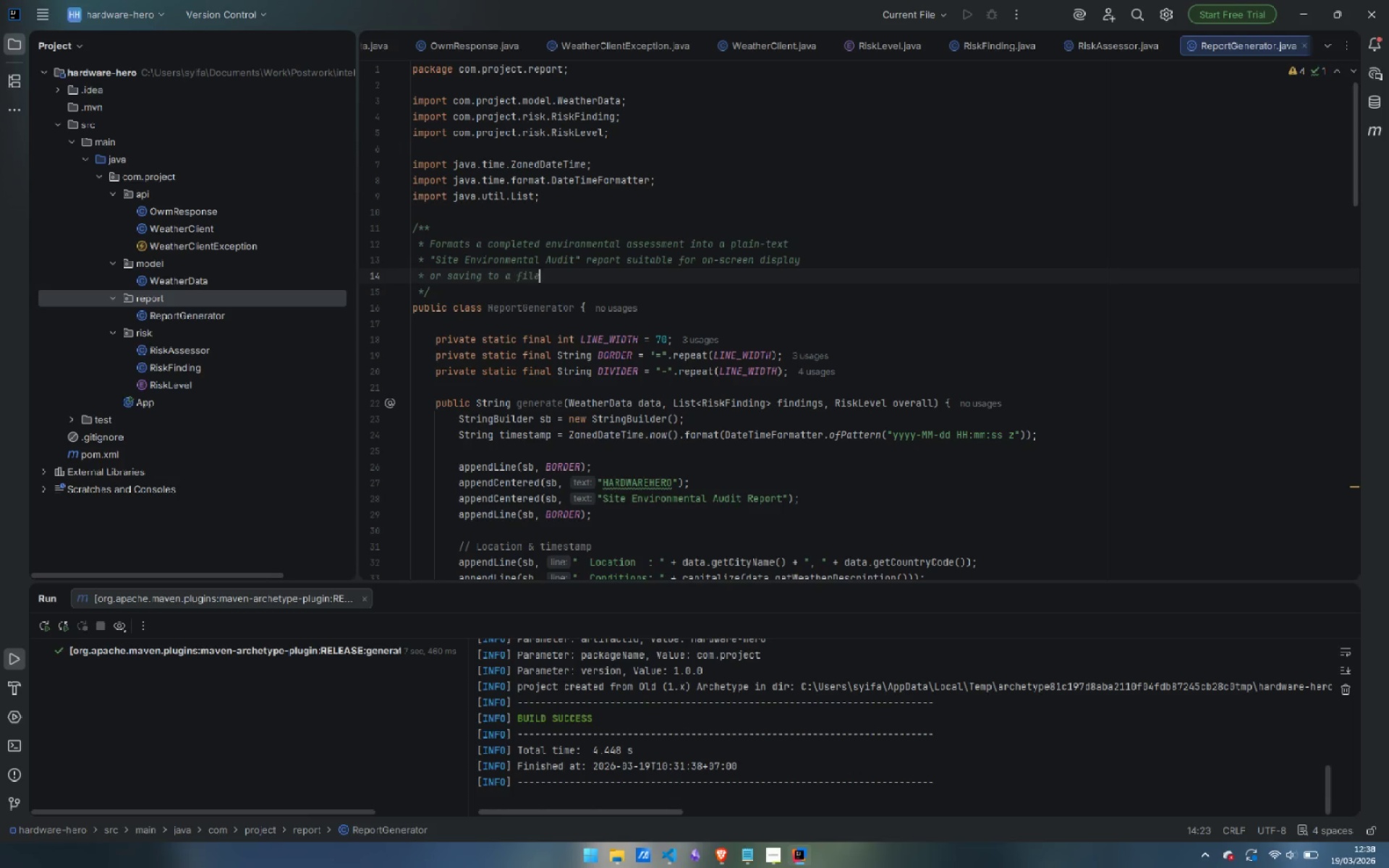 
key(Control+ArrowRight)
 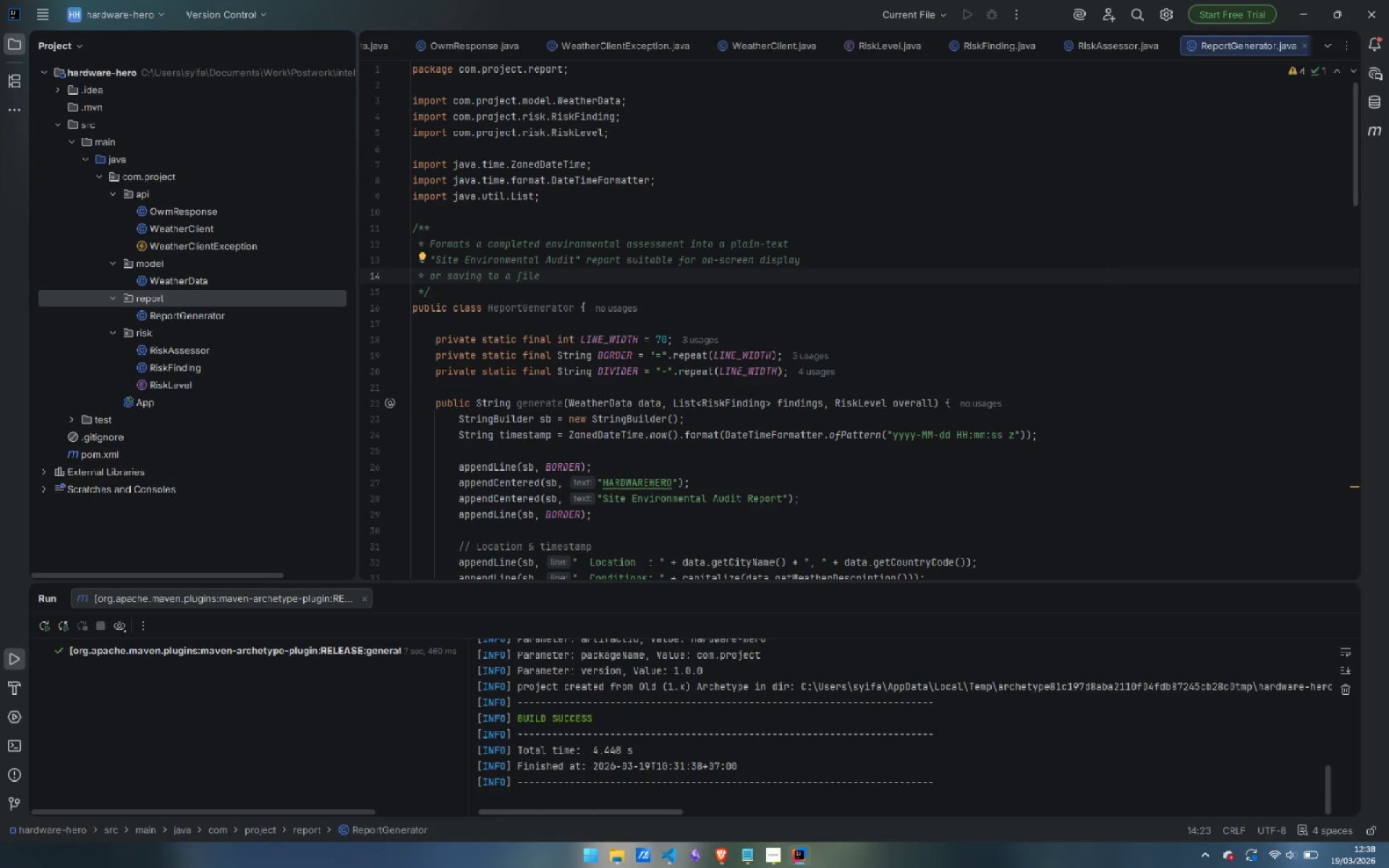 
wait(10.88)
 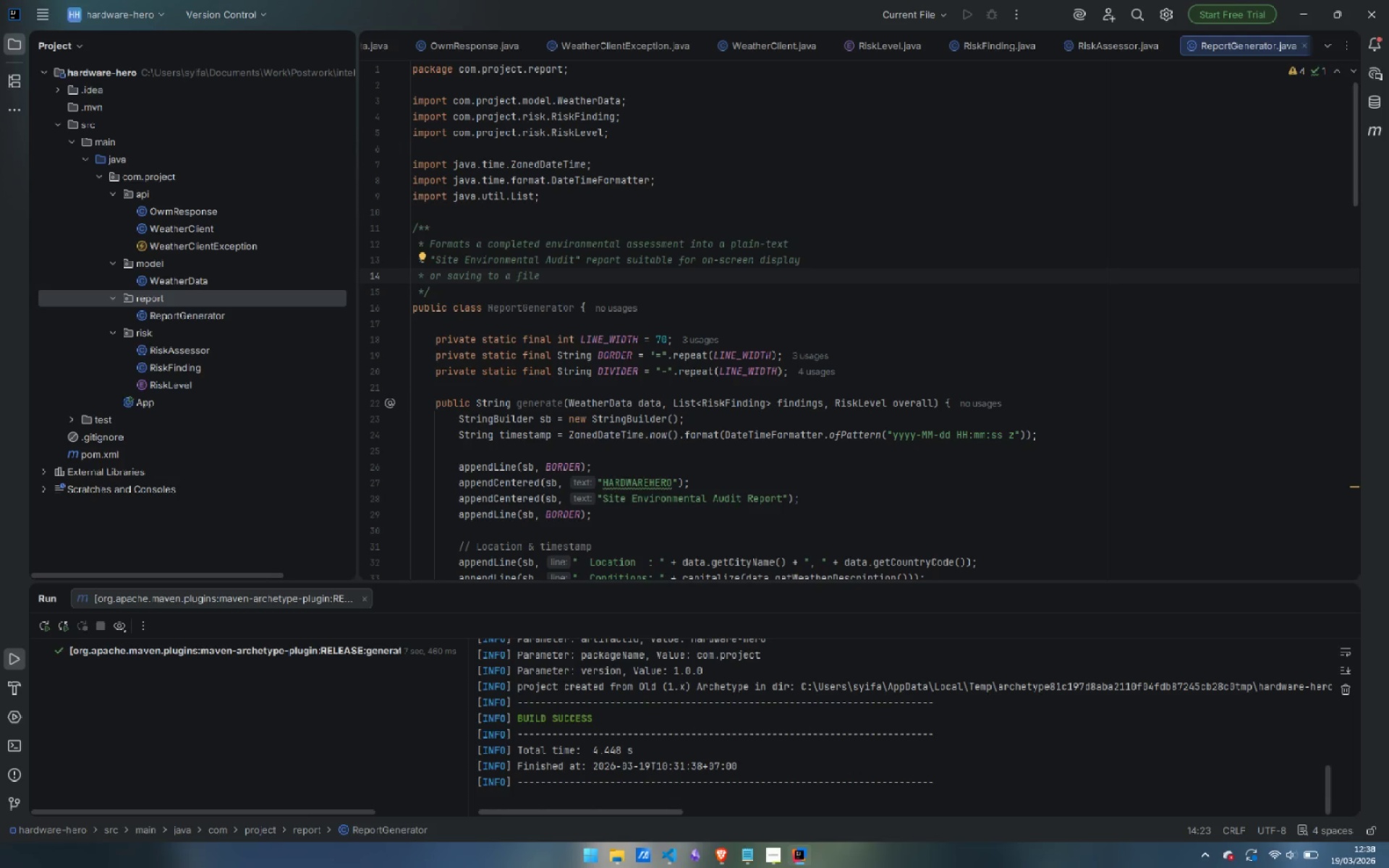 
left_click([450, 384])
 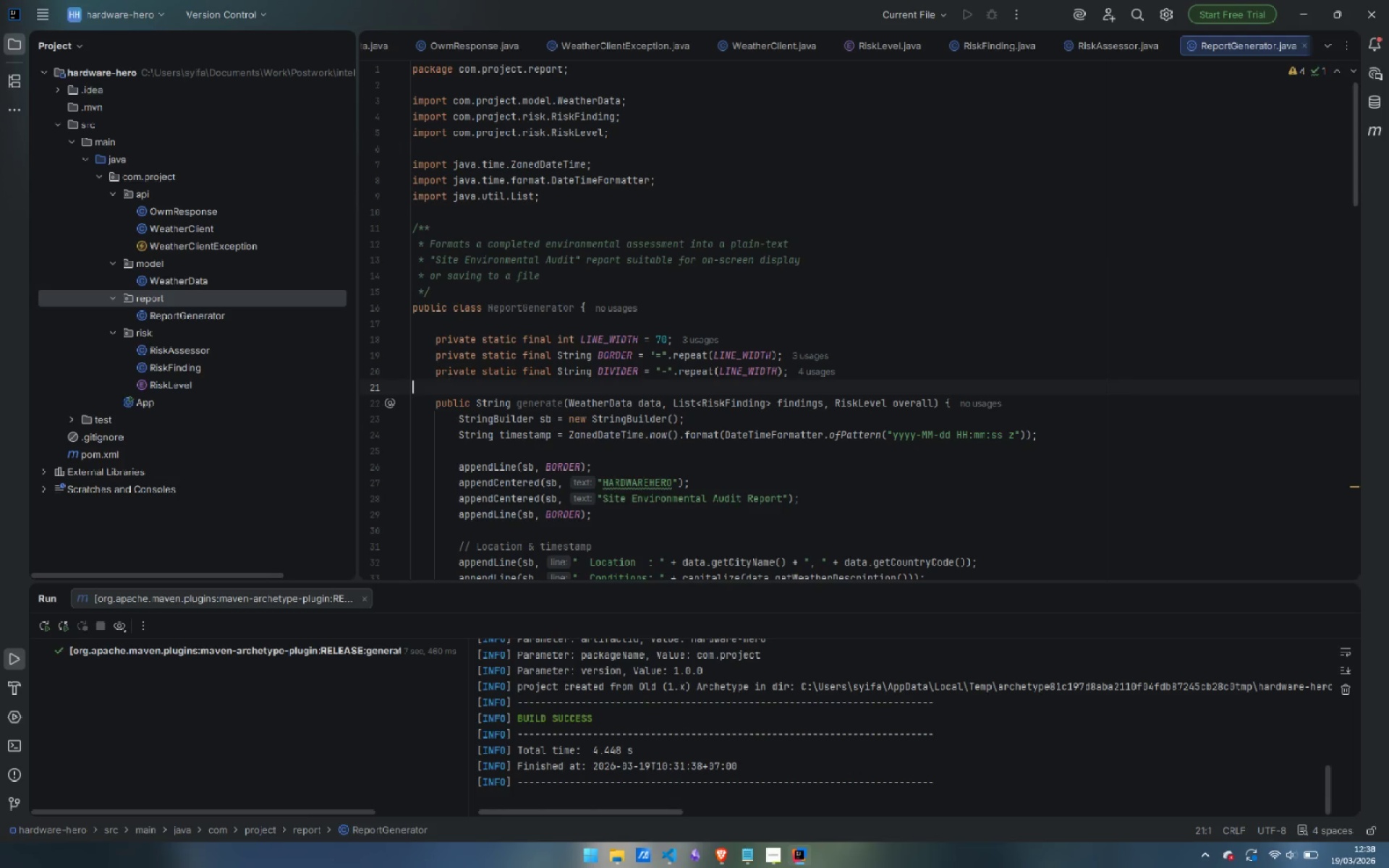 
key(Enter)
 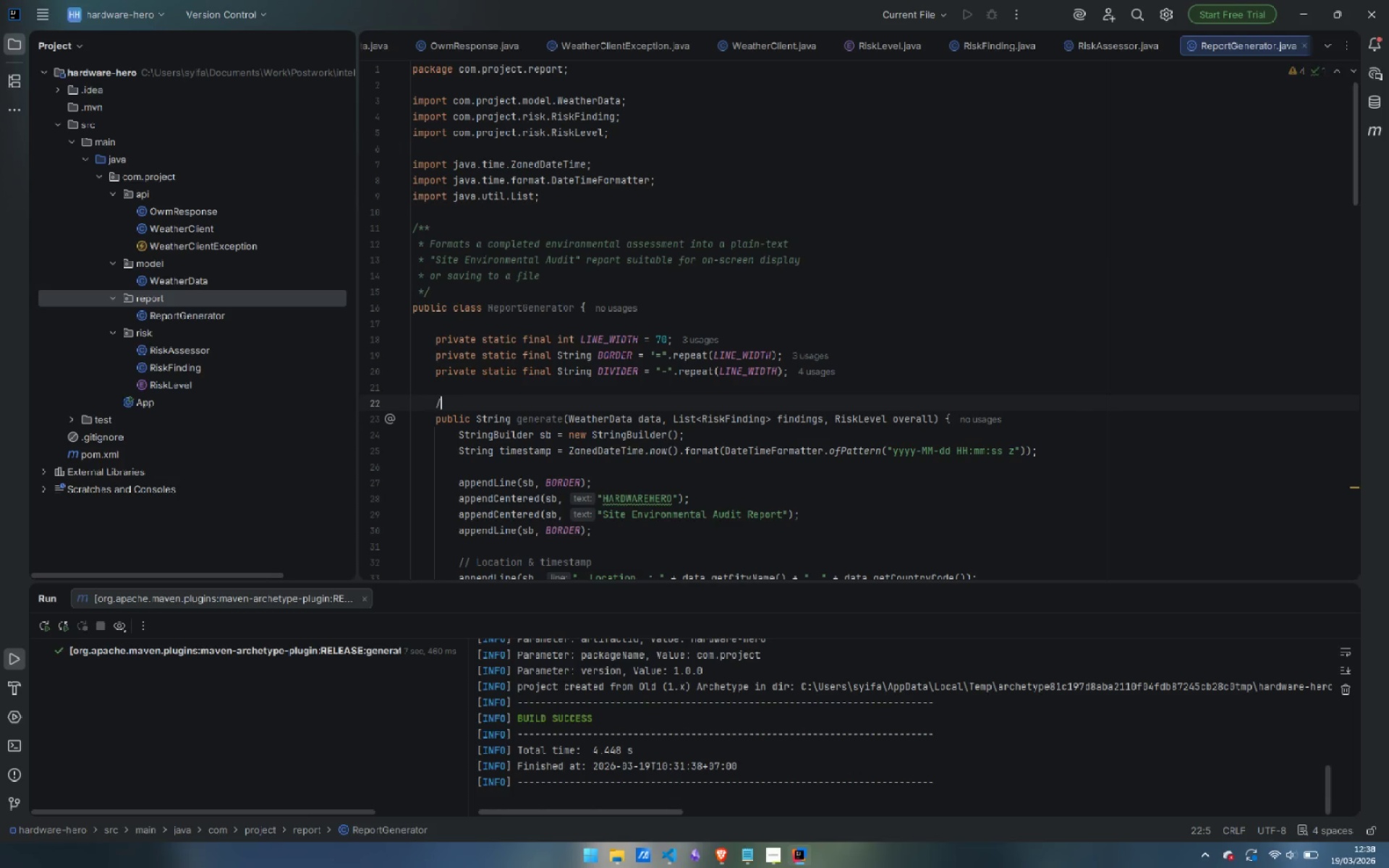 
type(/**)
 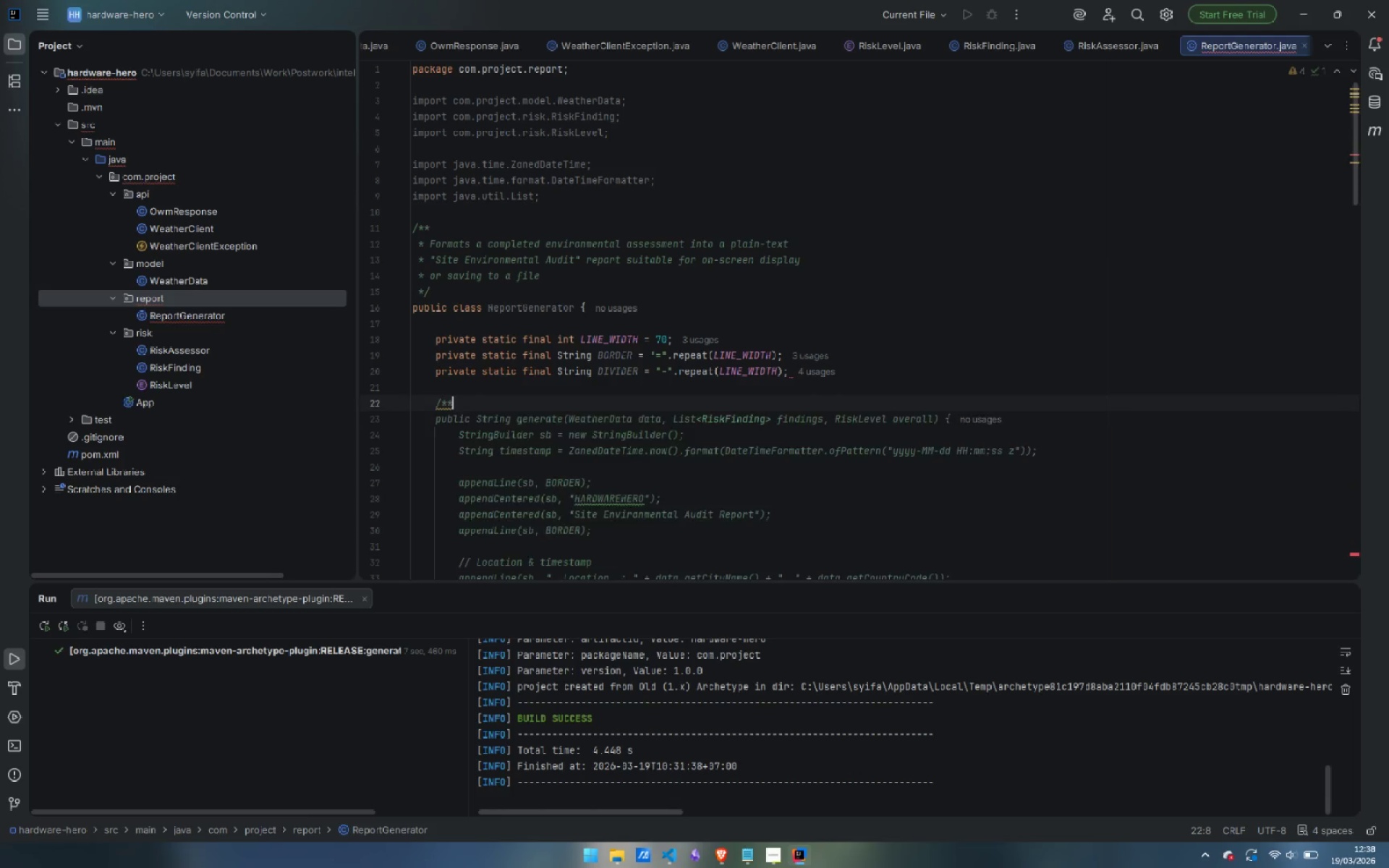 
 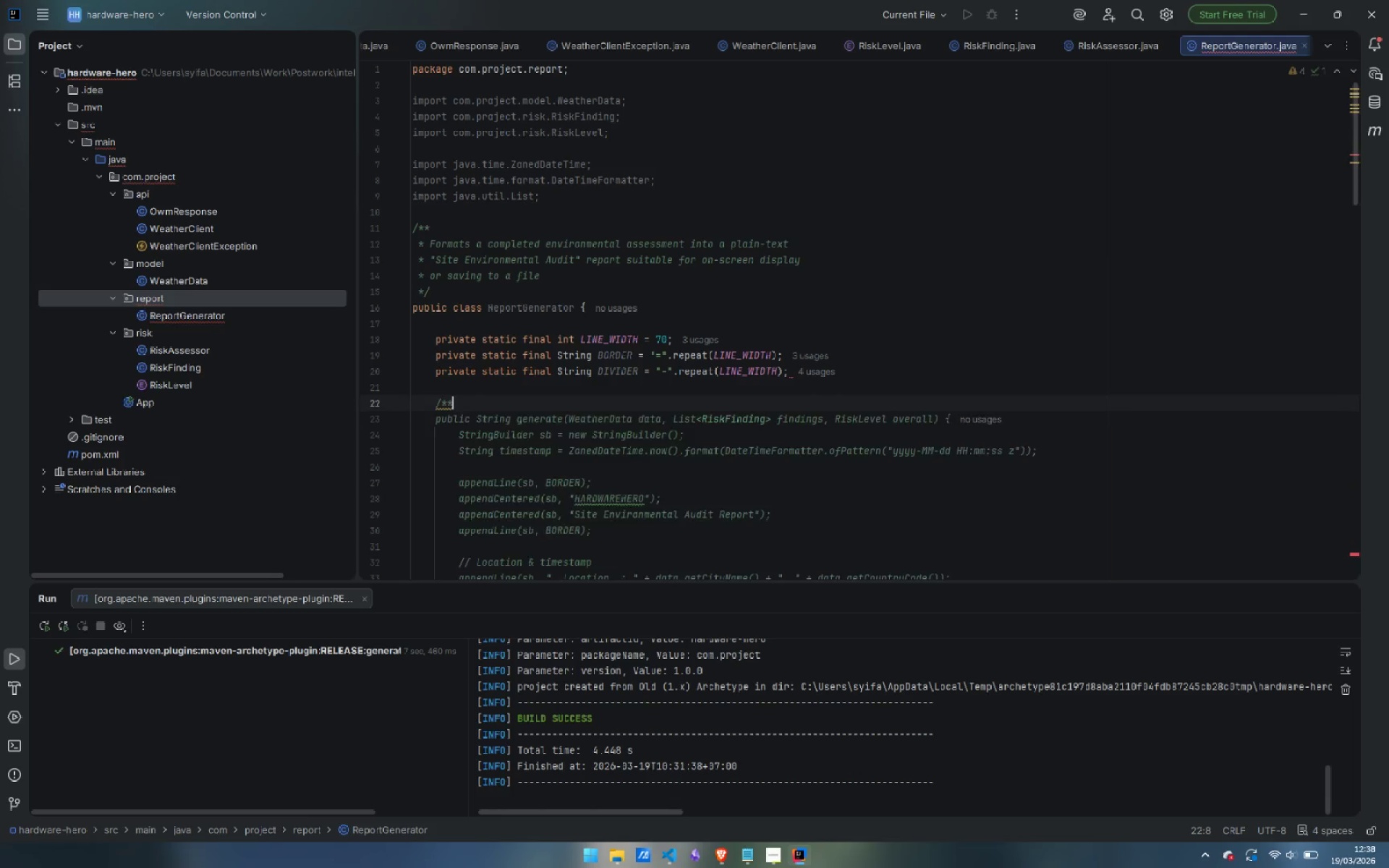 
key(Enter)
 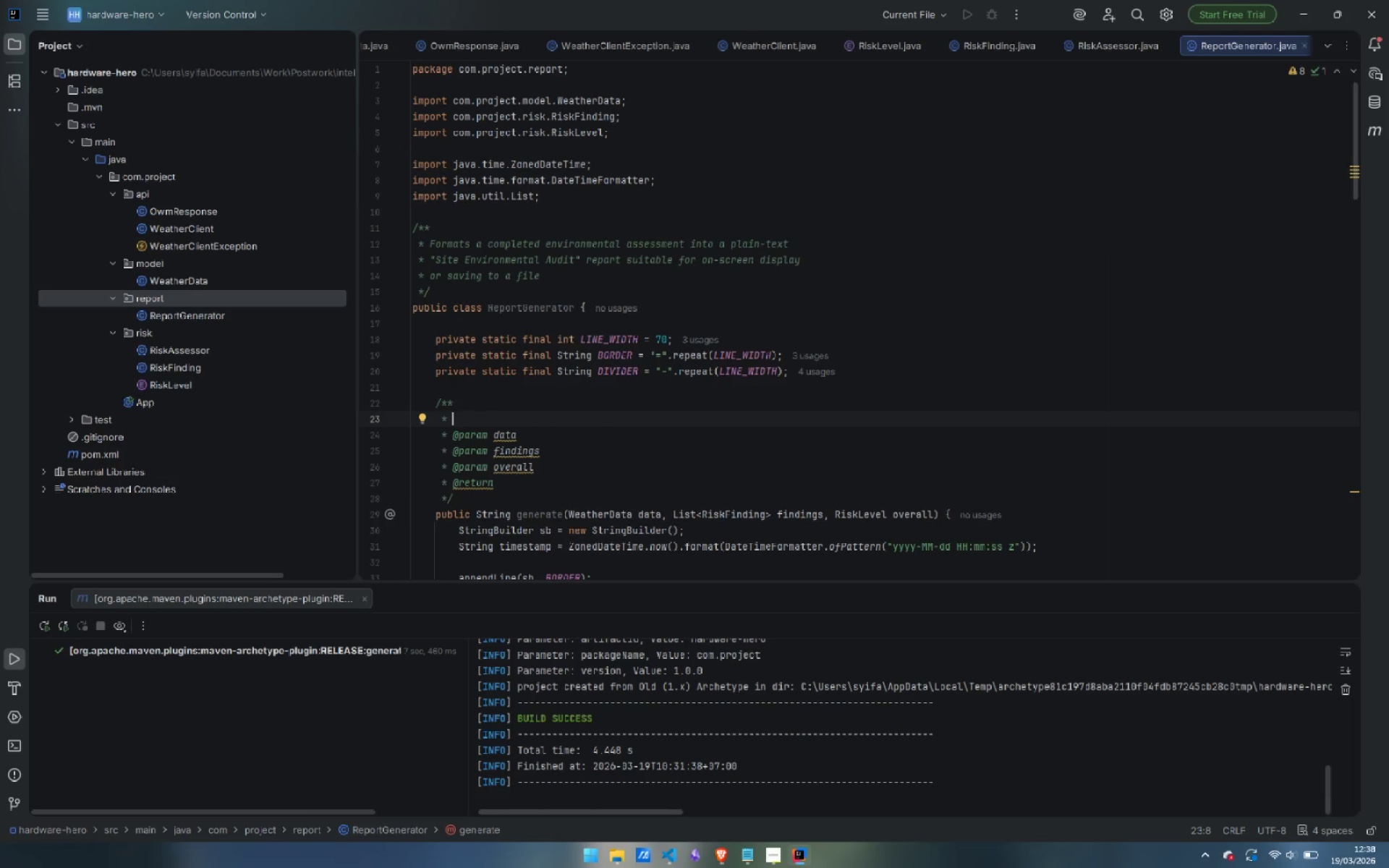 
type(Build )
key(Backspace)
type(s and r)
key(Backspace)
type(returns the fill)
key(Backspace)
key(Backspace)
key(Backspace)
type(ull report as a single formatted string.)
 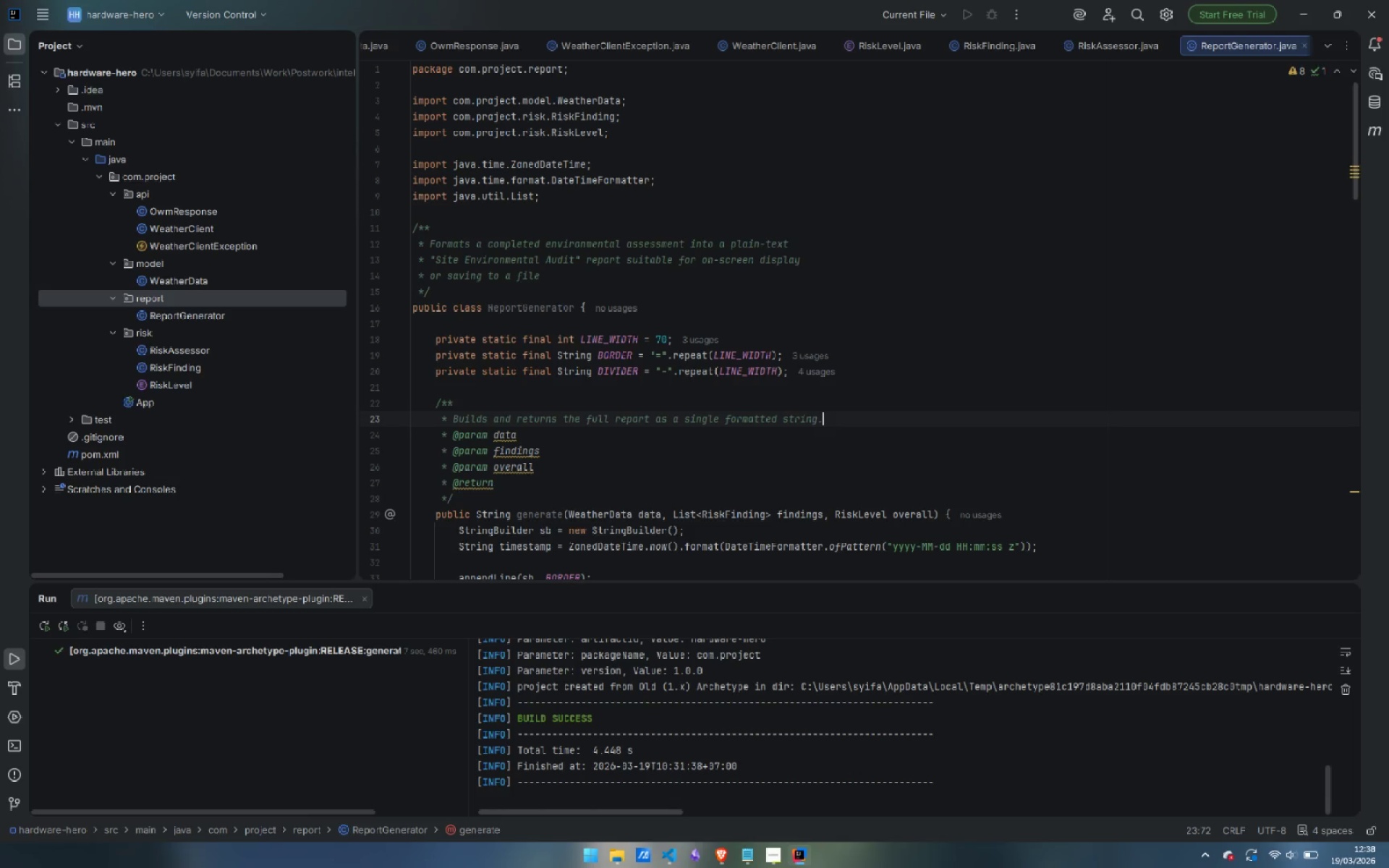 
key(Enter)
 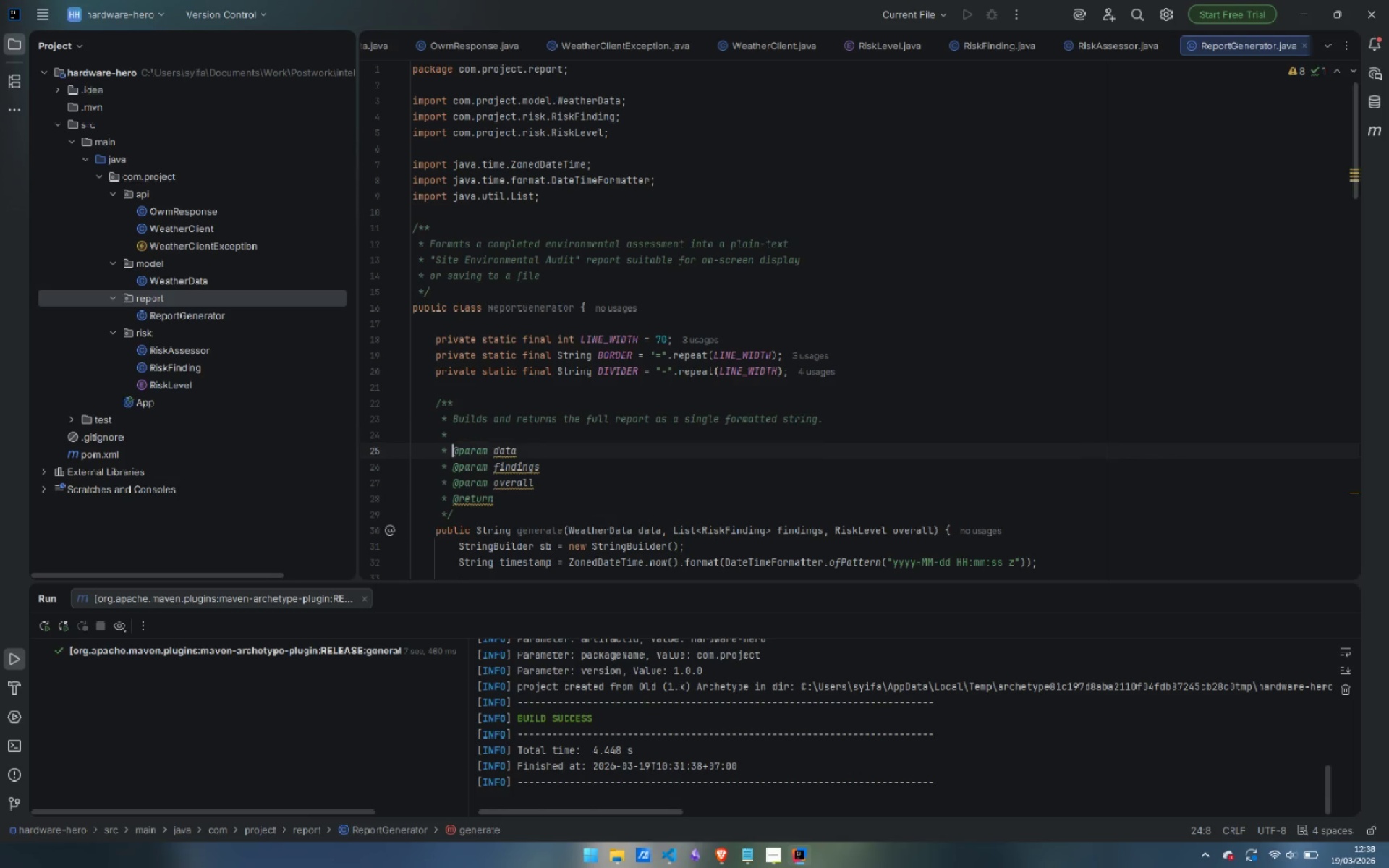 
key(ArrowDown)
 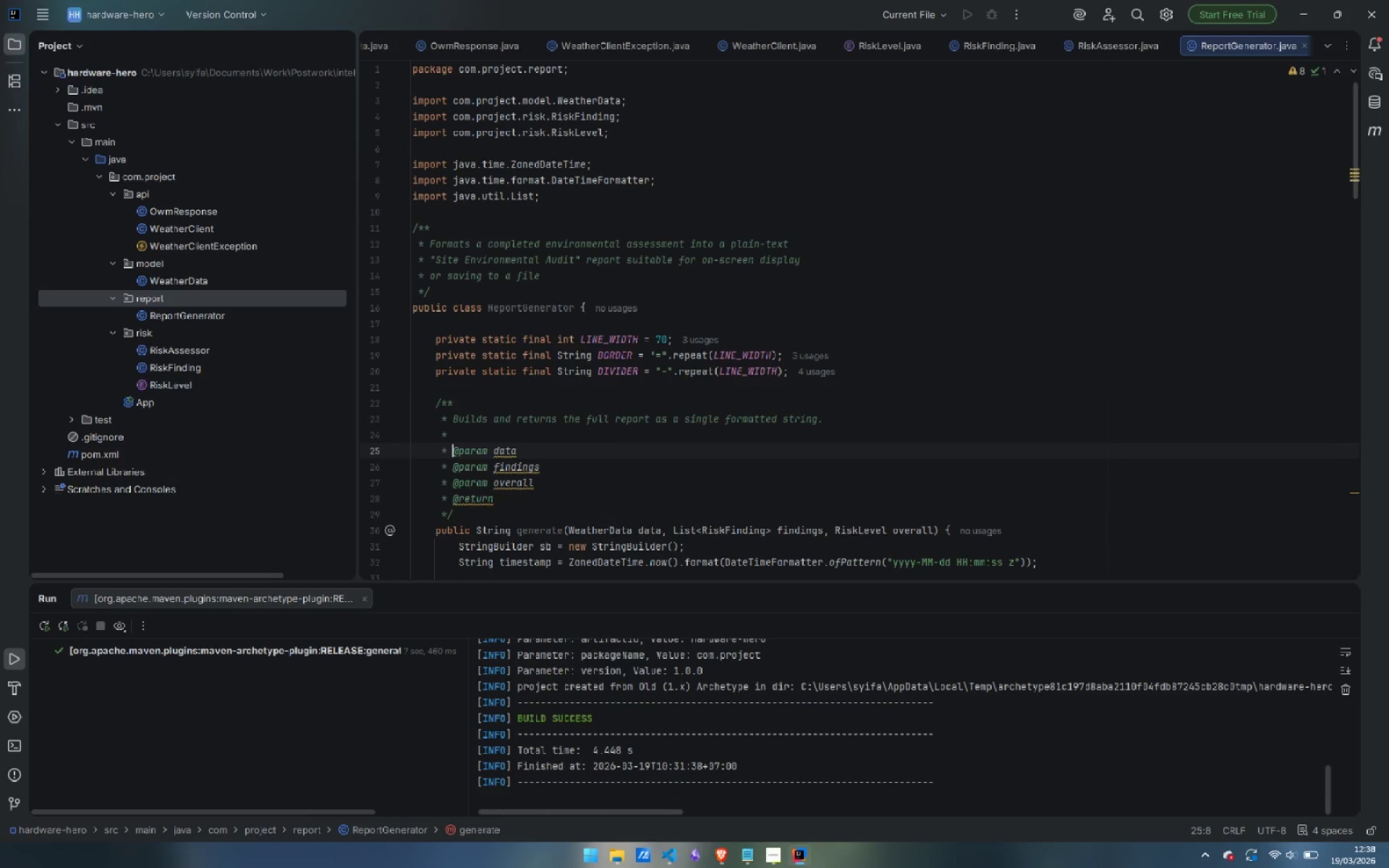 
key(Control+ArrowRight)
 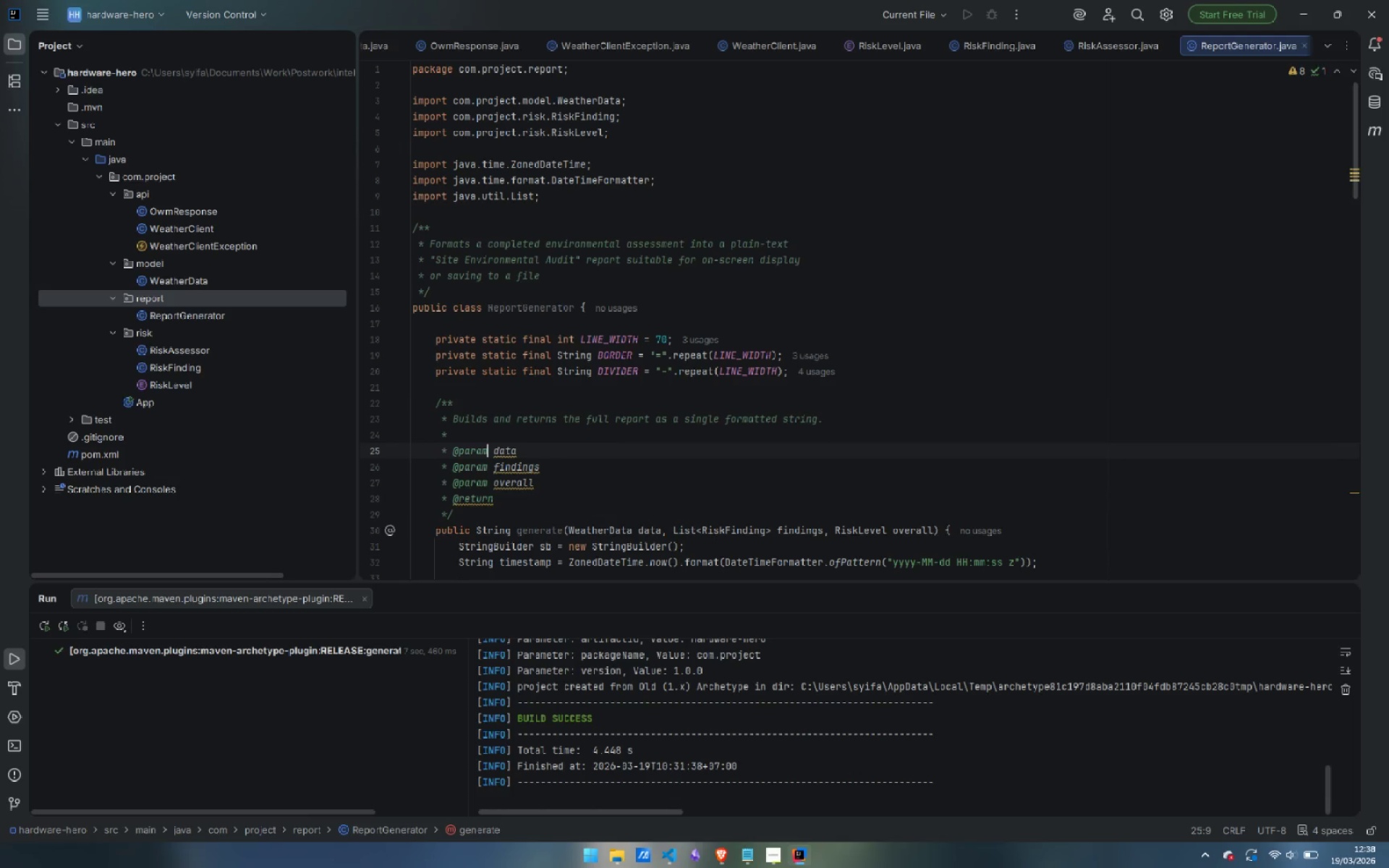 
key(Control+ArrowRight)
 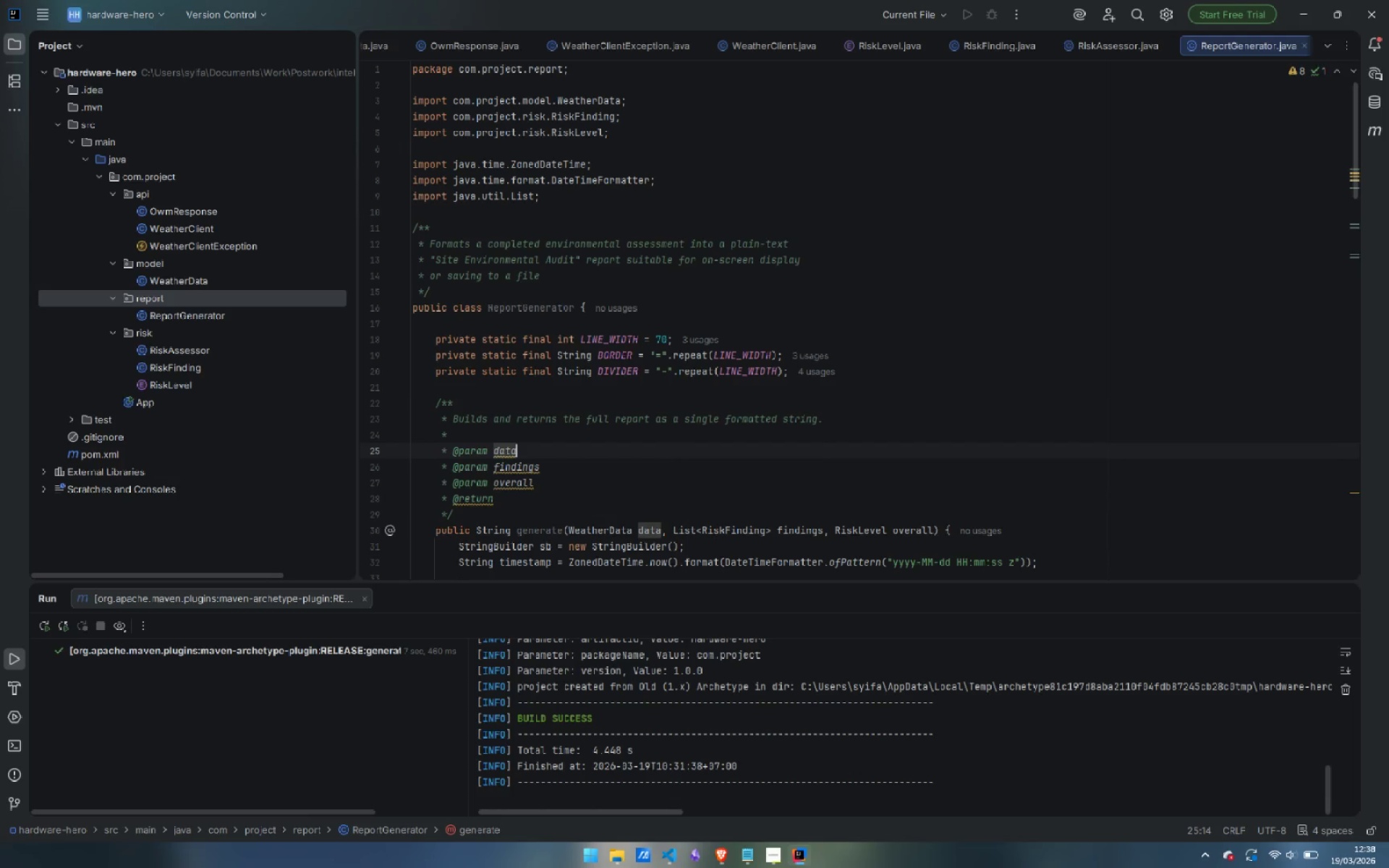 
key(Control+ArrowRight)
 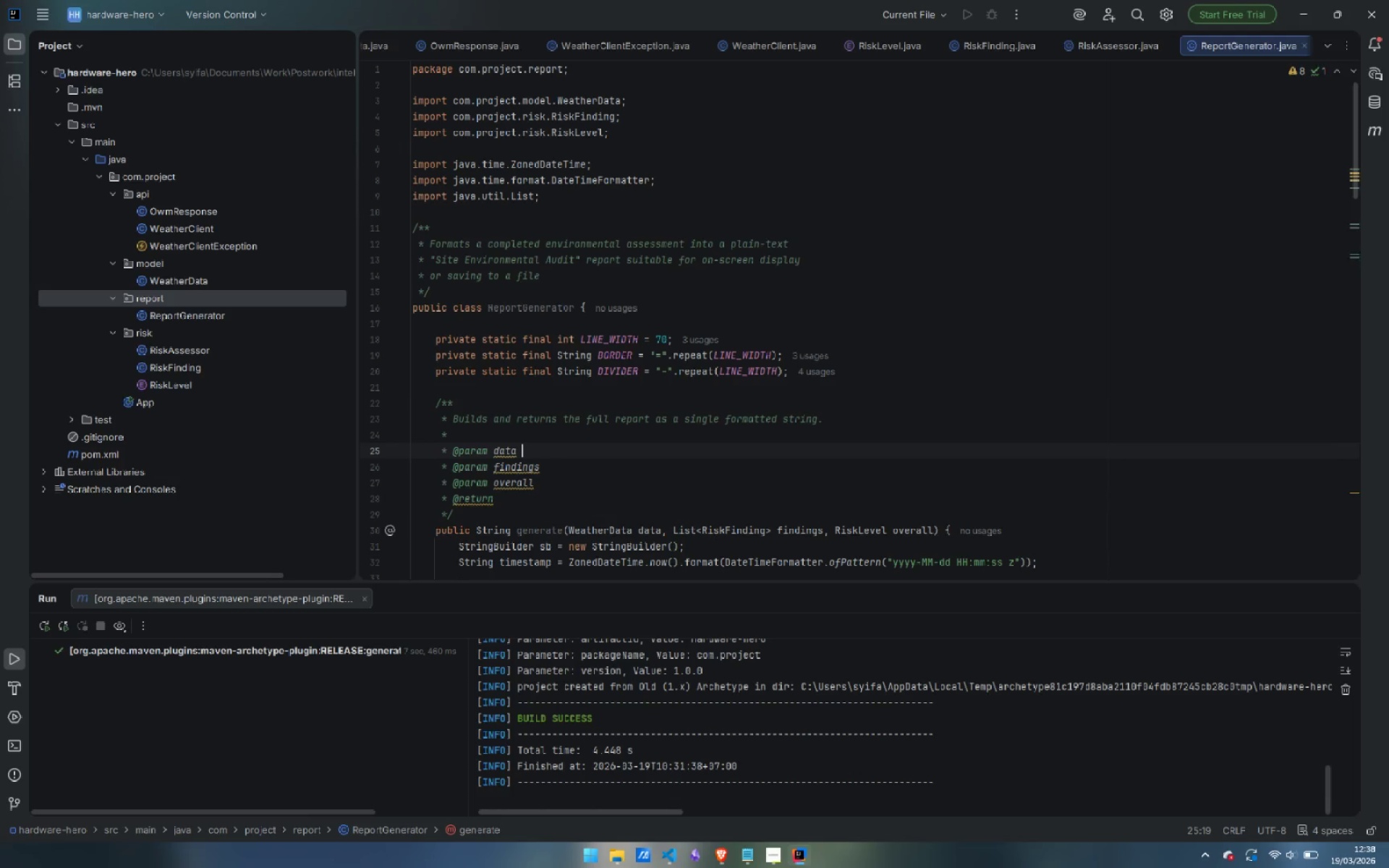 
type( w)
key(Backspace)
type(Wha)
key(Backspace)
key(Backspace)
type(eather data ise)
key(Backspace)
key(Backspace)
key(Backspace)
type(used o)
key(Backspace)
type(fir)
key(Backspace)
key(Backspace)
type(or the assessment )
key(Backspace)
type(.)
 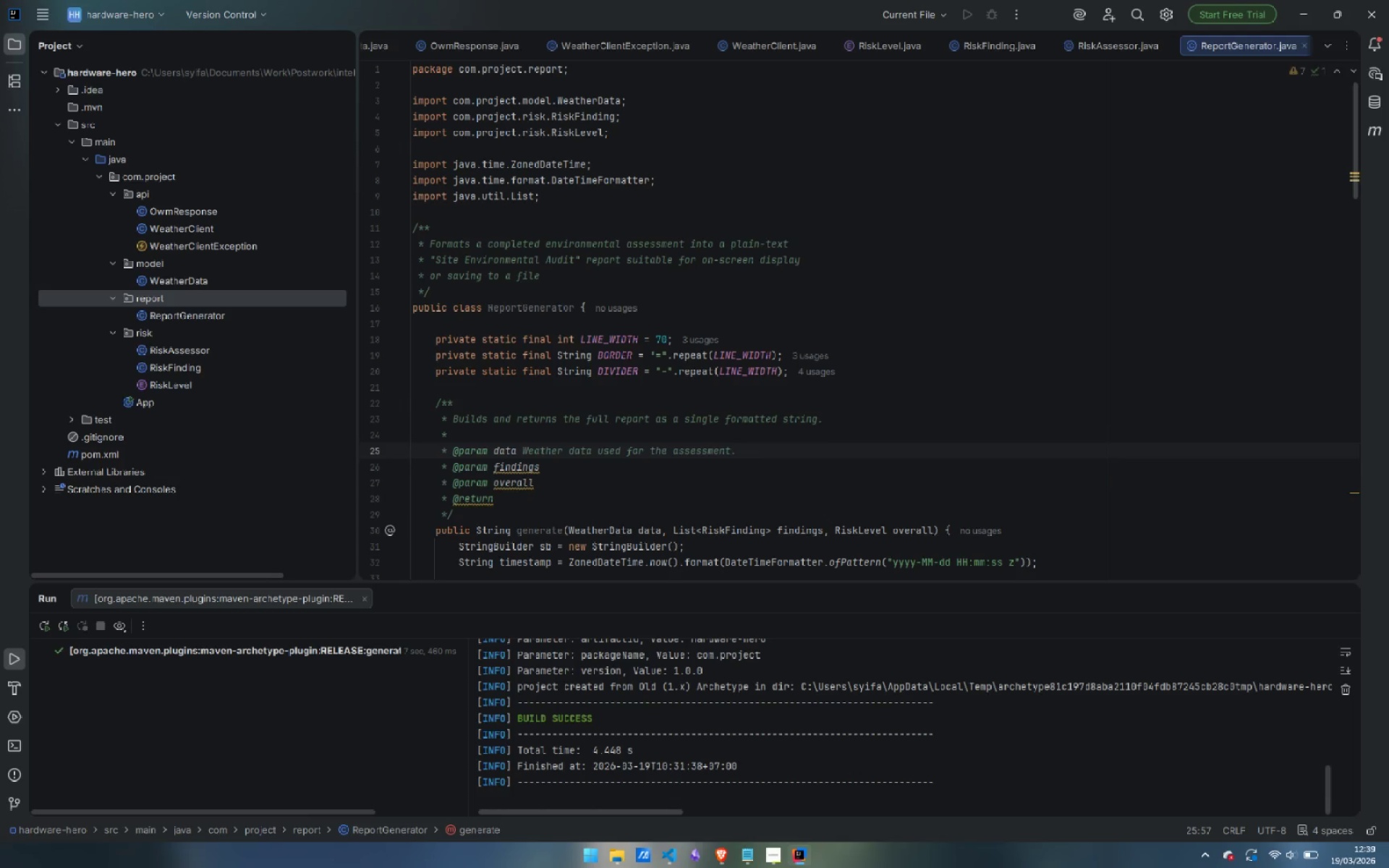 
key(ArrowDown)
 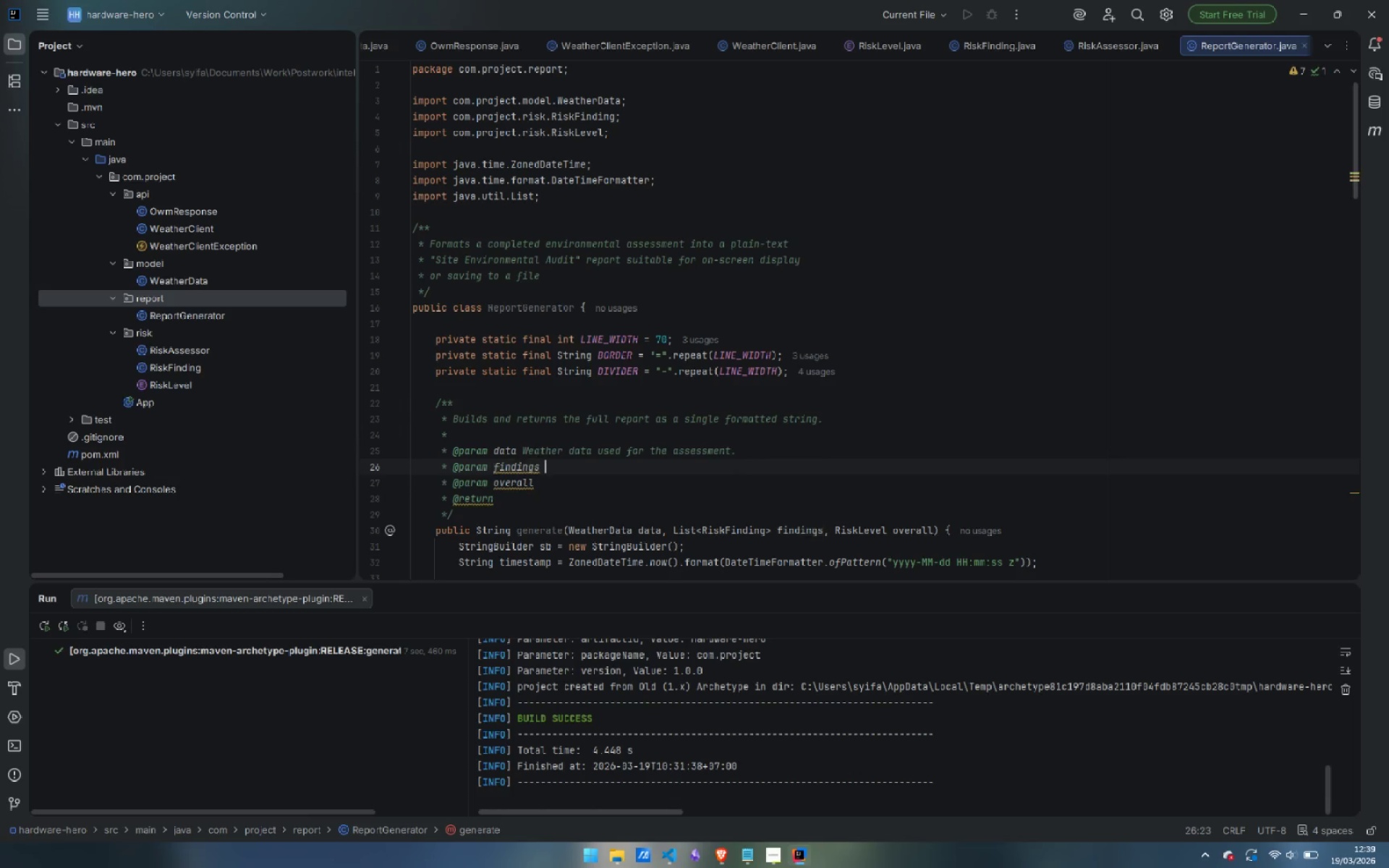 
type( Individual risk findings produced by the assessor.)
 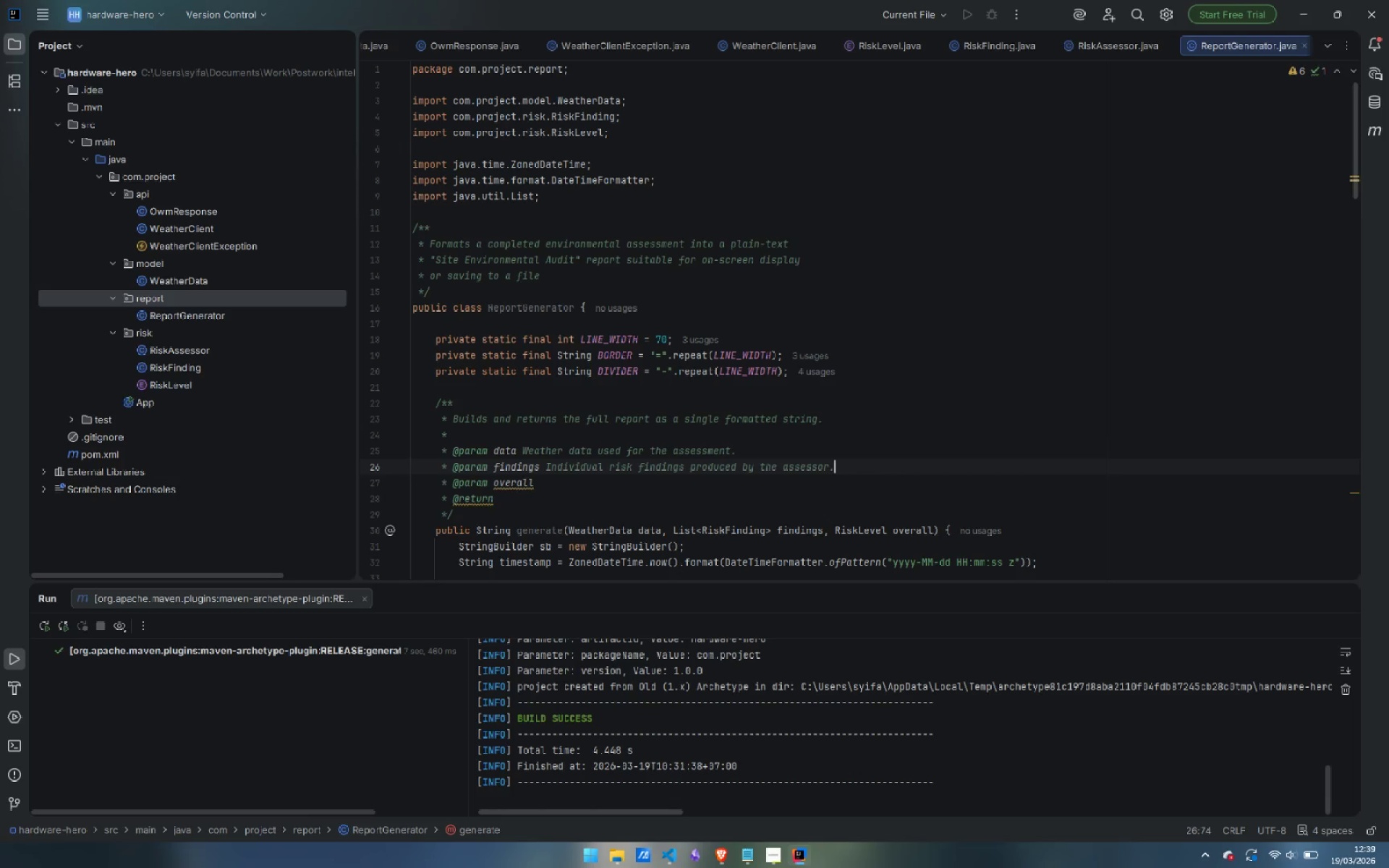 
key(ArrowDown)
 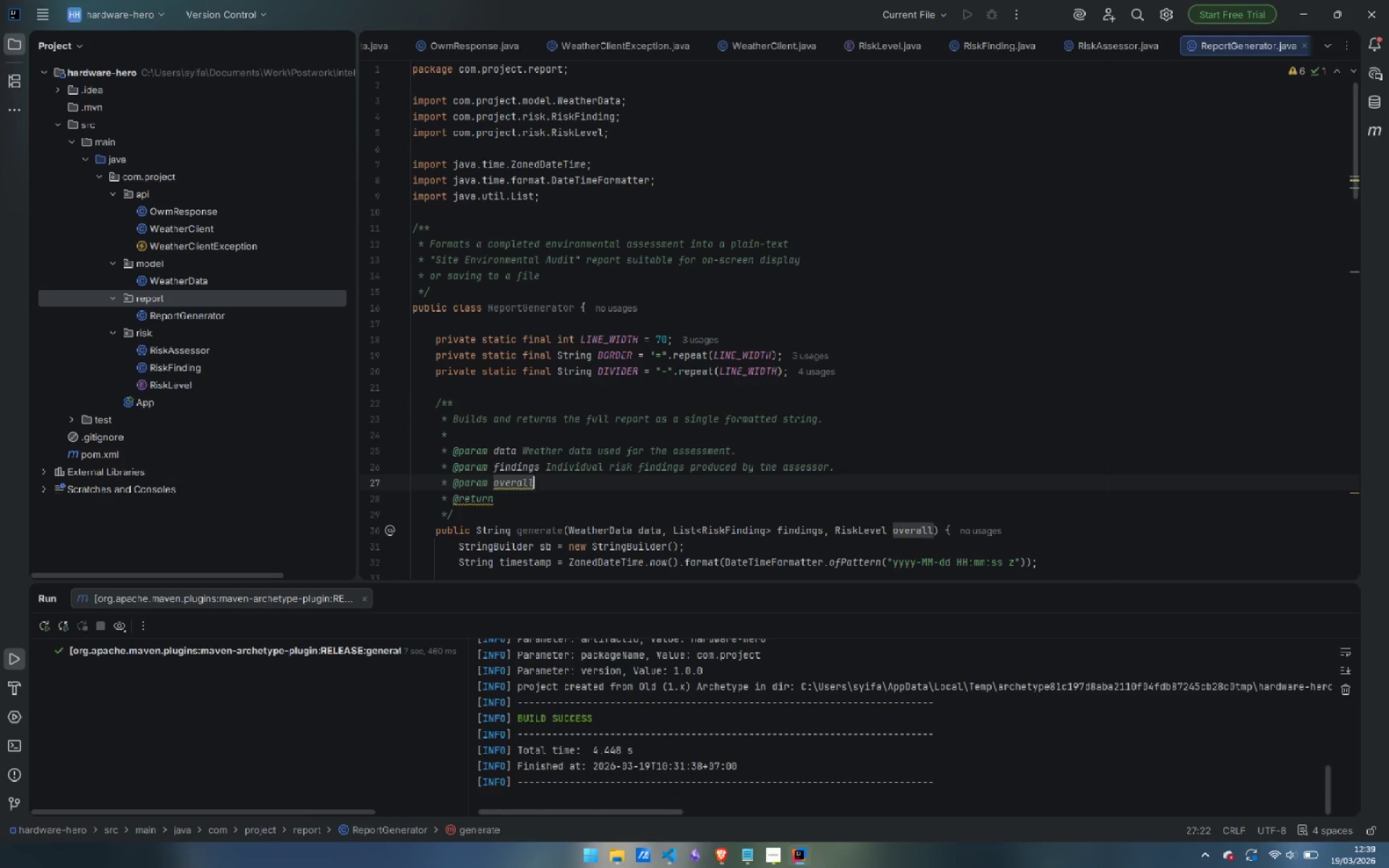 
type( The hight)
key(Backspace)
type(est severity level across all findings )
key(Backspace)
type(.)
 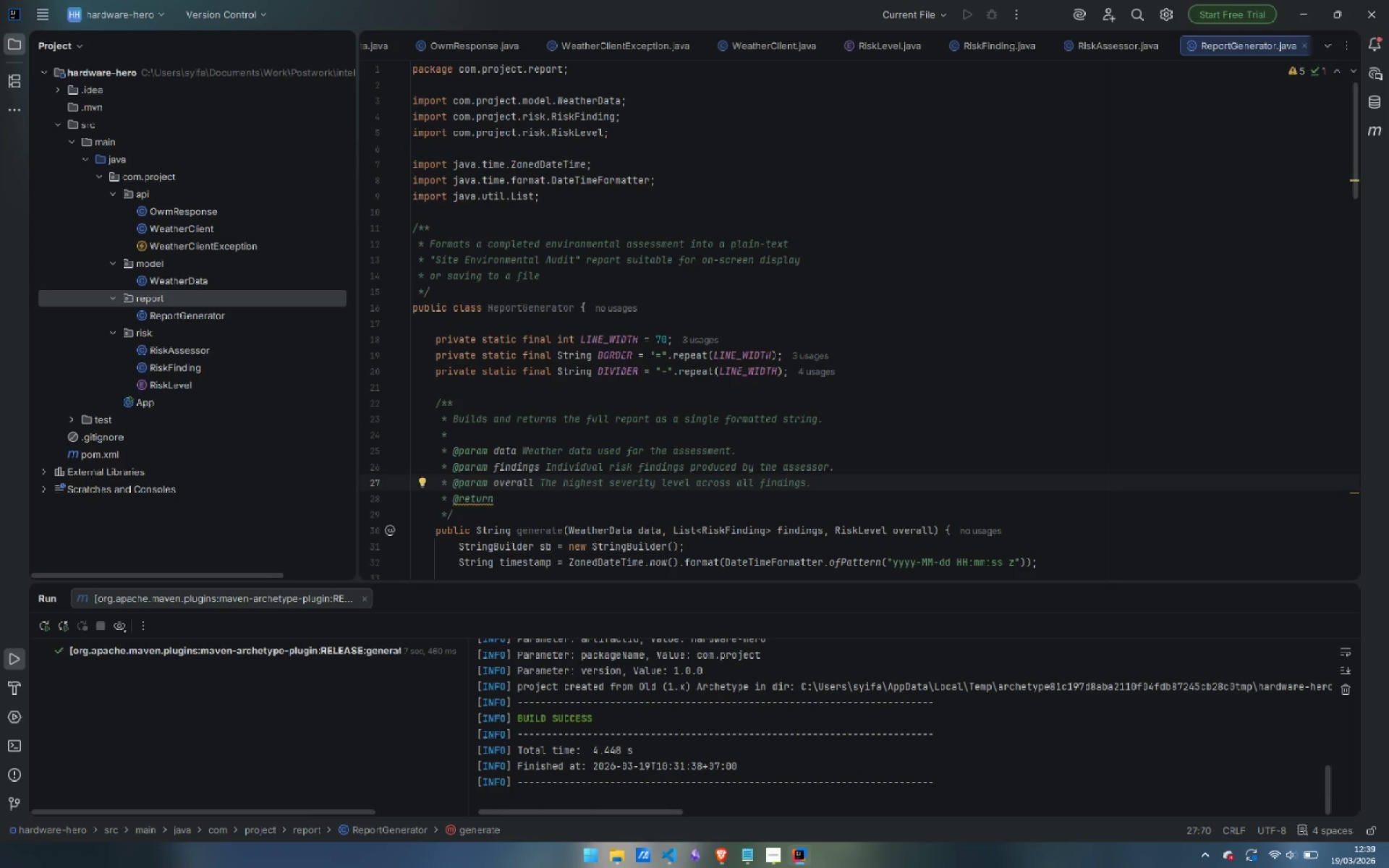 
key(ArrowDown)
 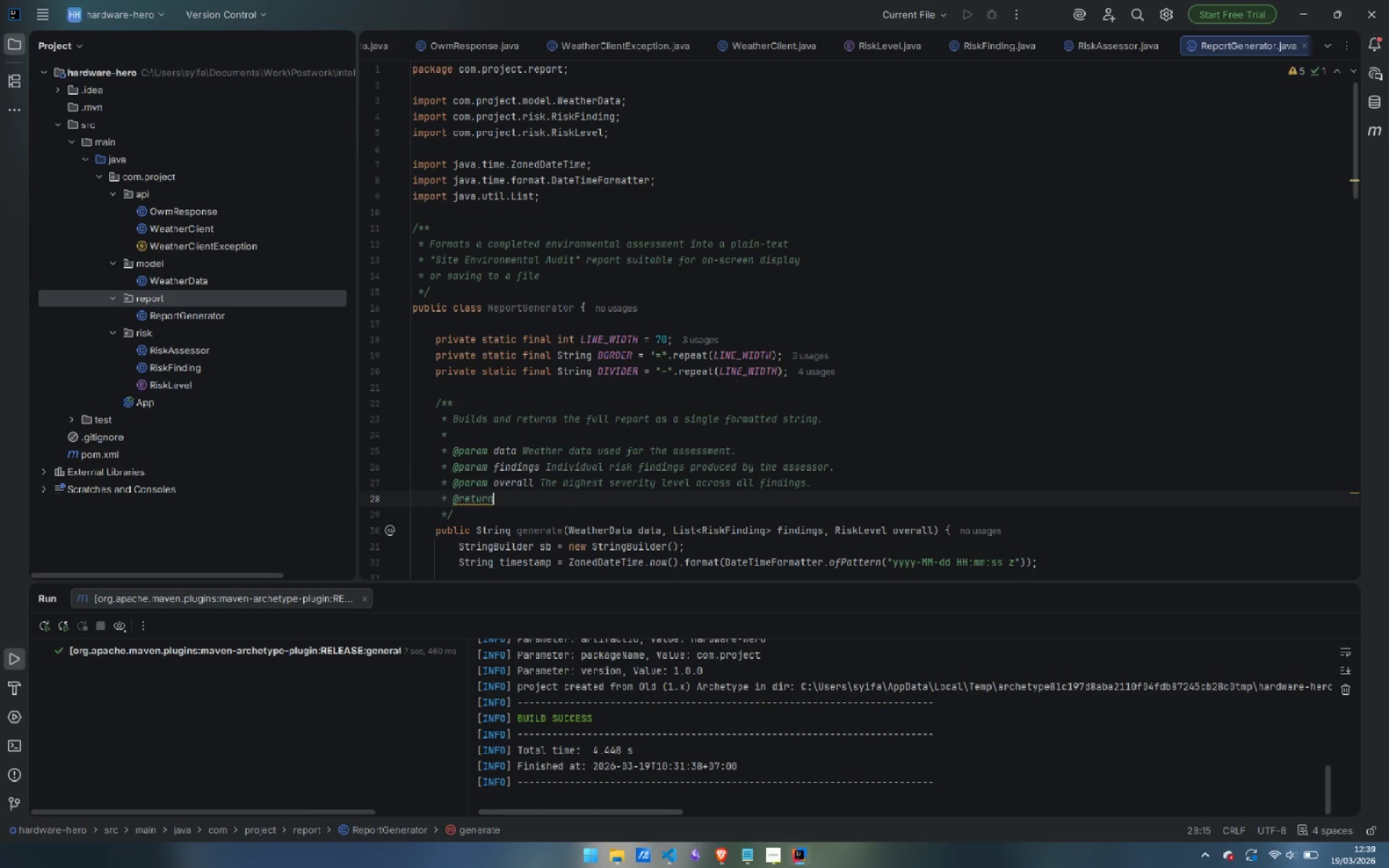 
type( Multi-line reports )
key(Backspace)
key(Backspace)
type( string ready )
 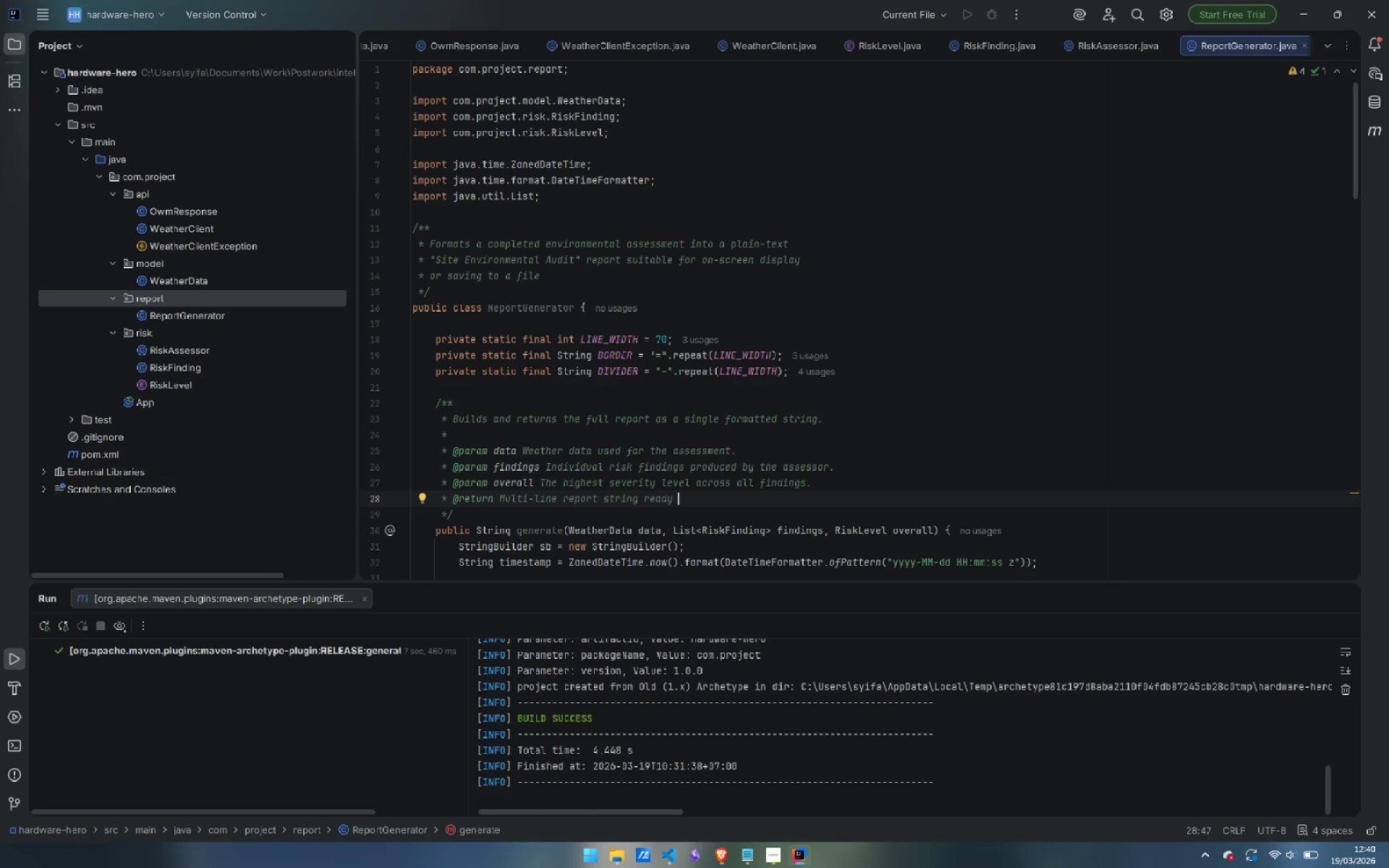 
type(for printing.)
 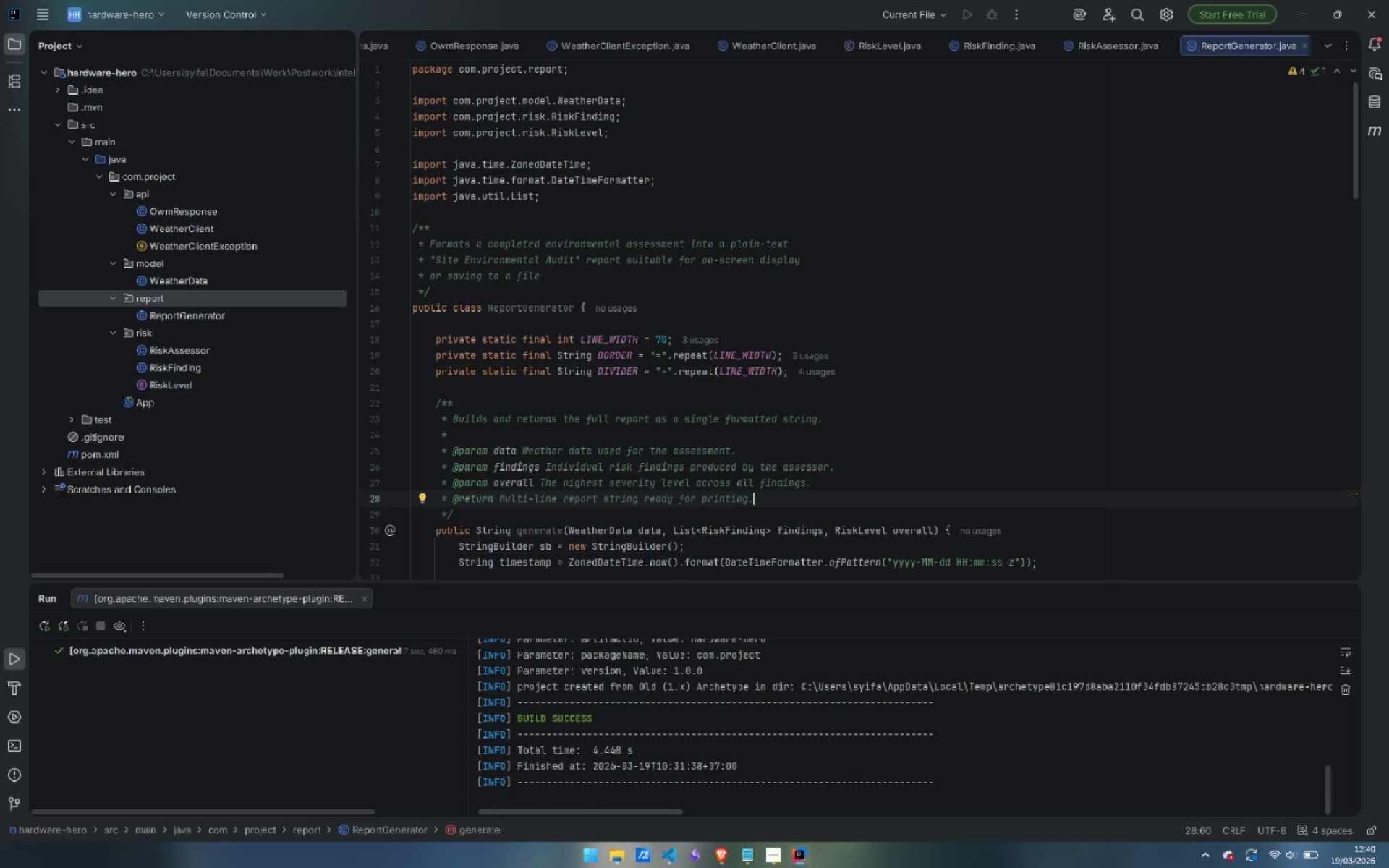 
wait(11.72)
 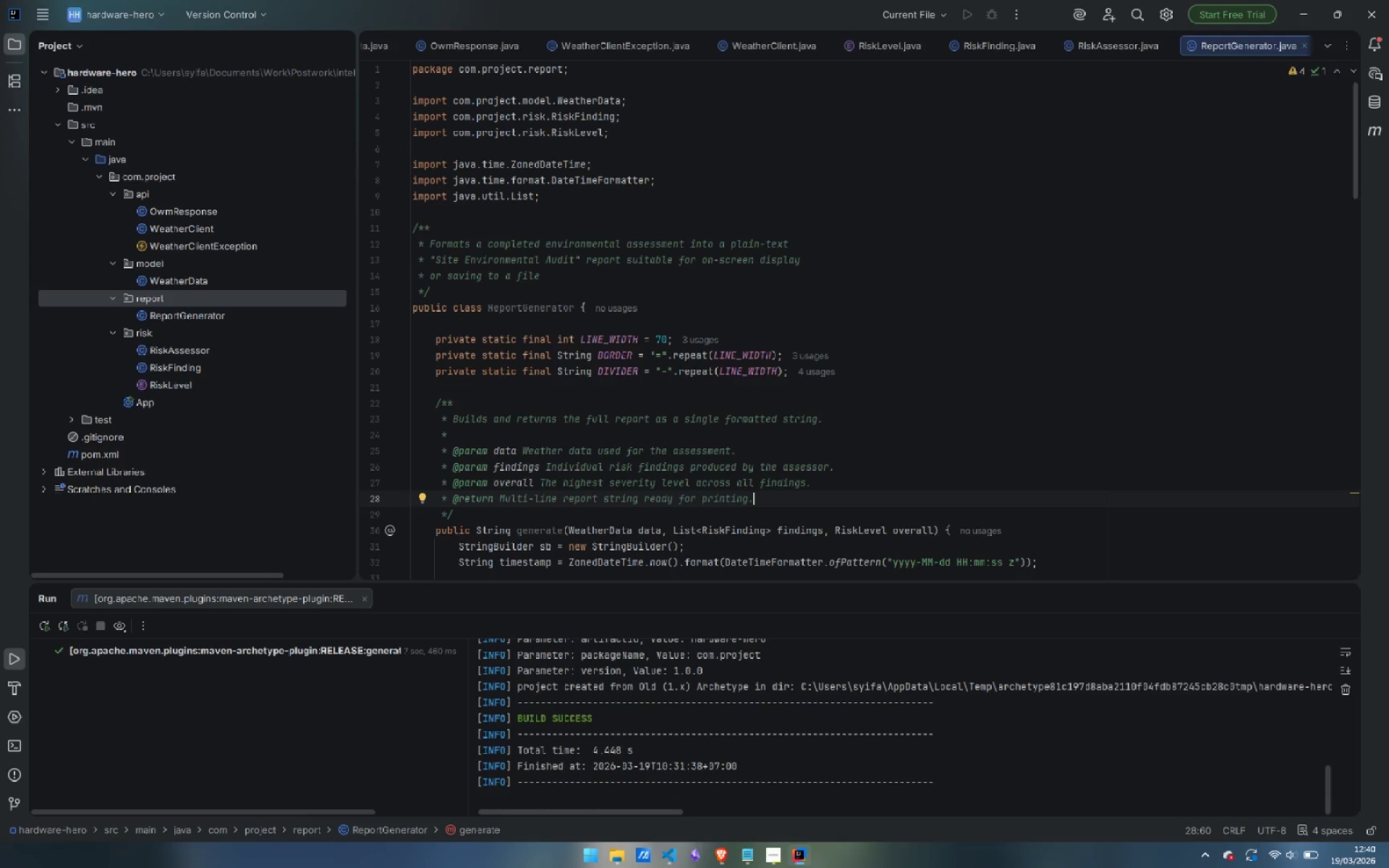 
double_click([154, 401])
 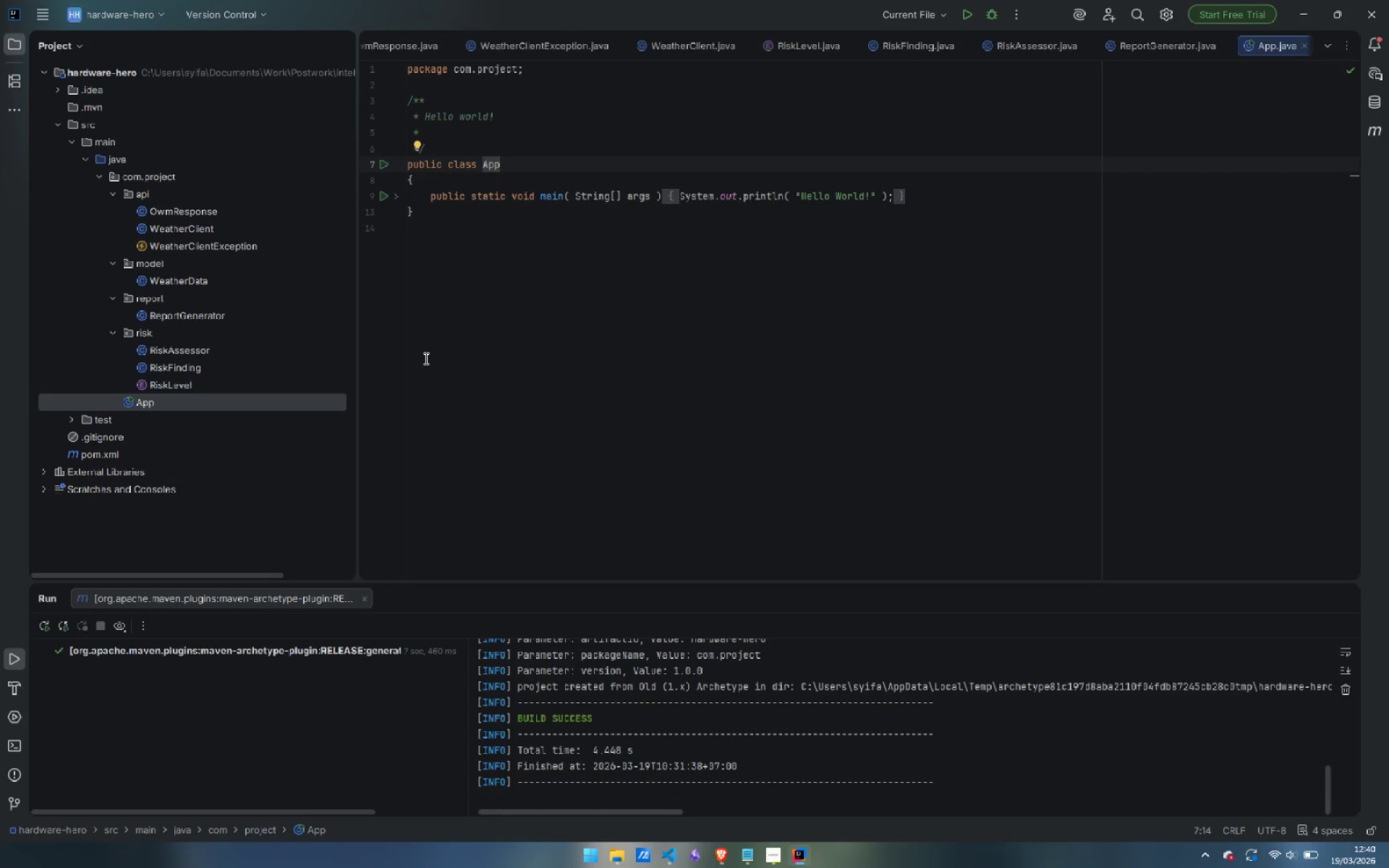 
wait(17.2)
 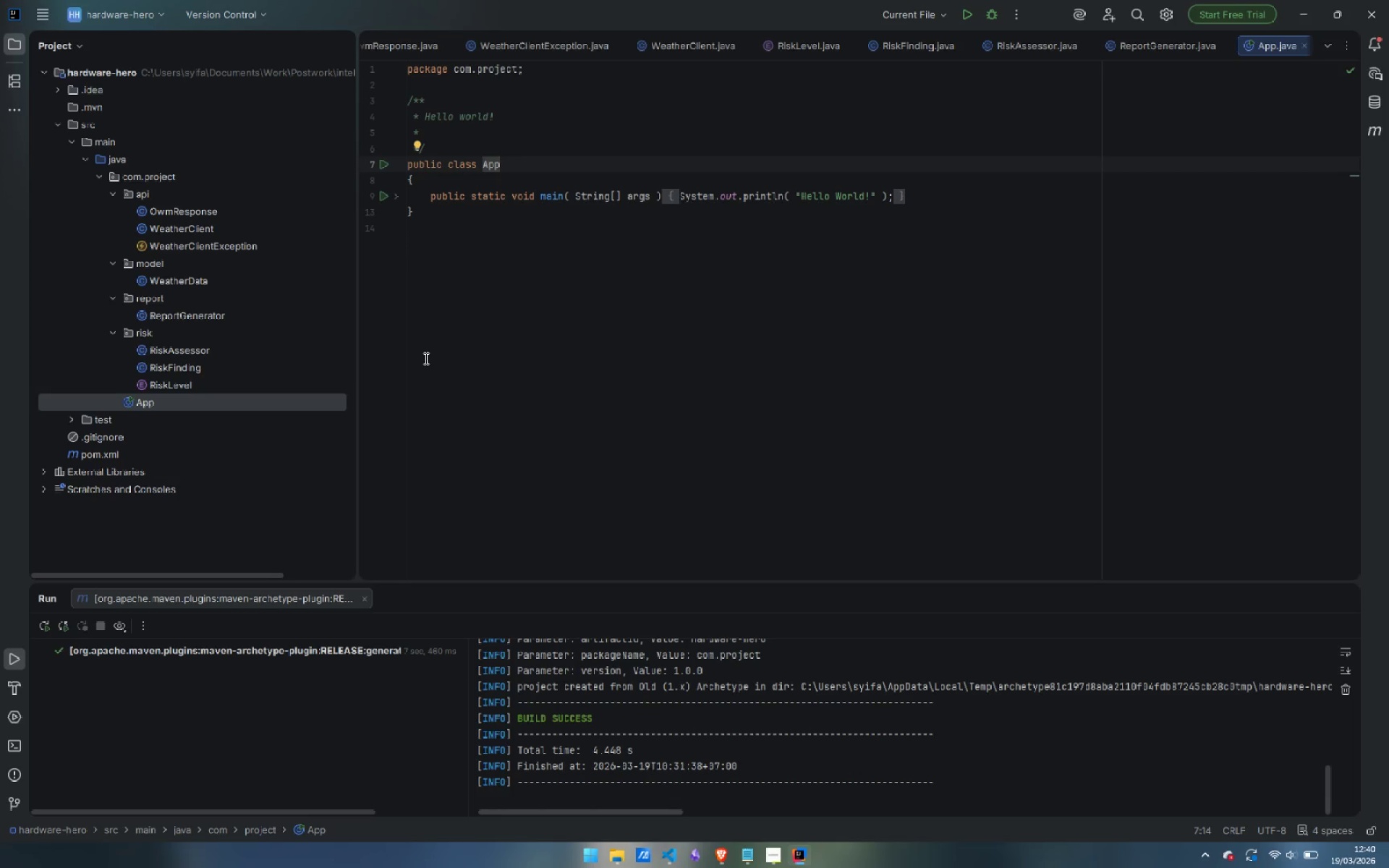 
left_click([418, 182])
 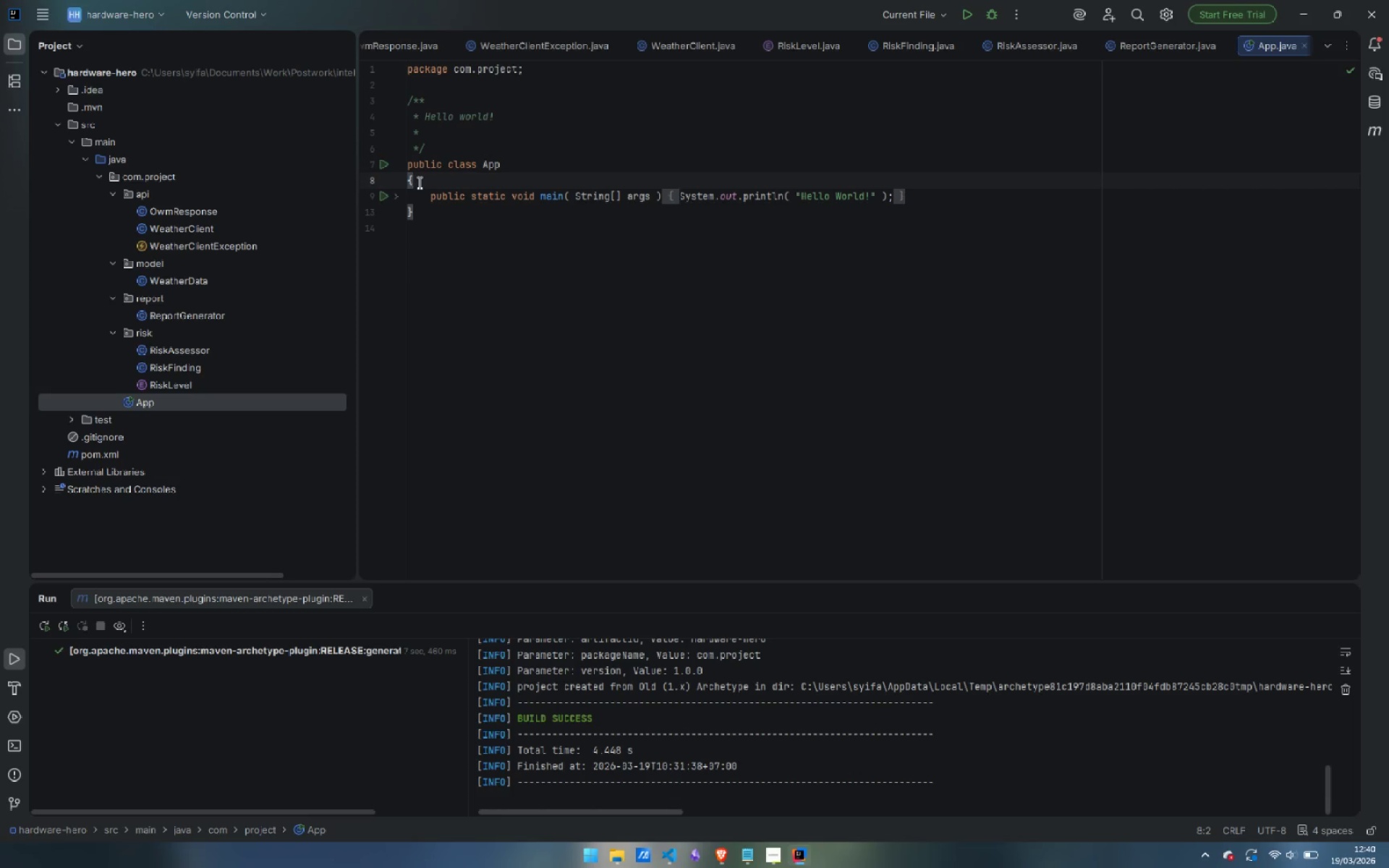 
key(ArrowLeft)
 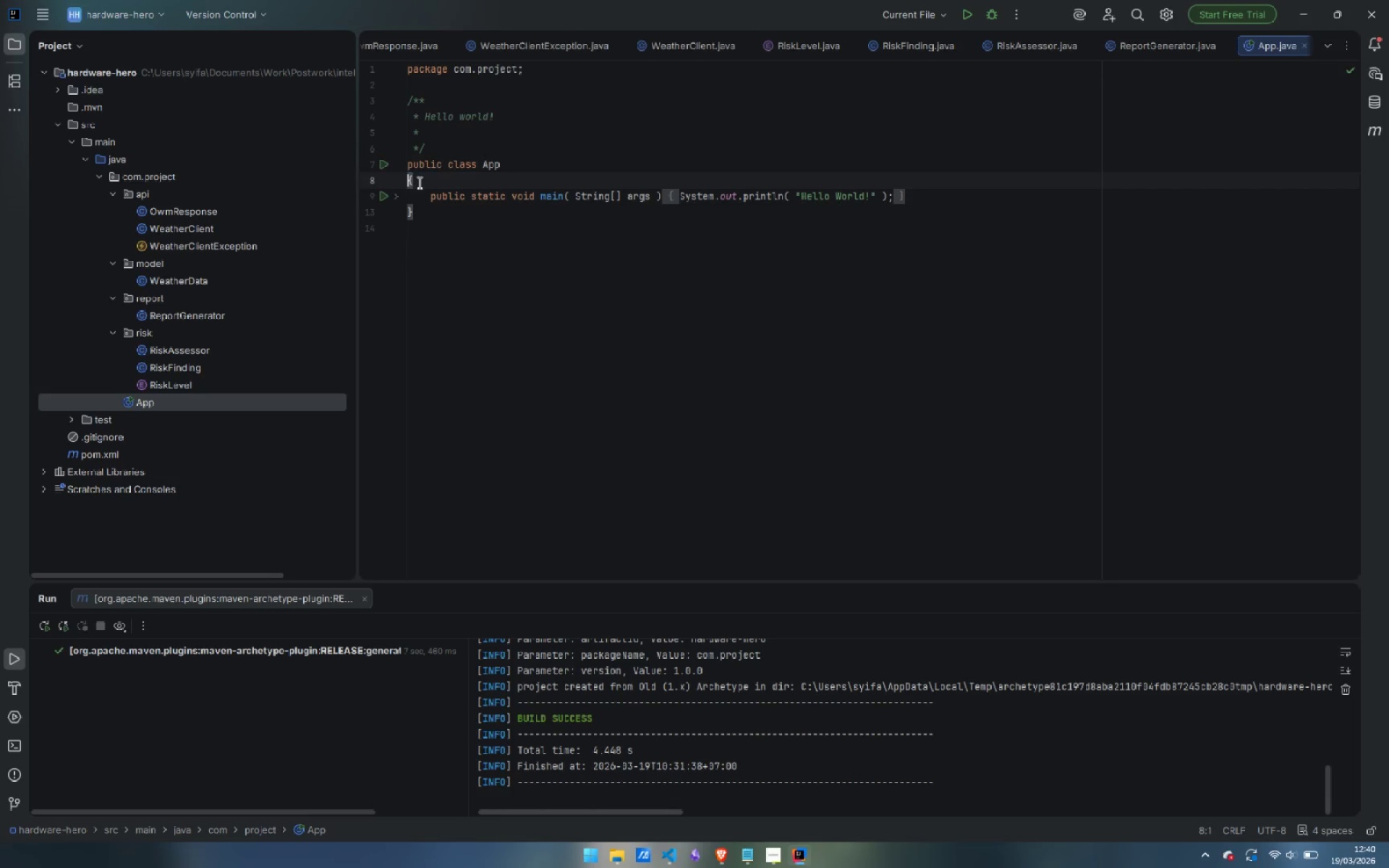 
key(Backspace)
 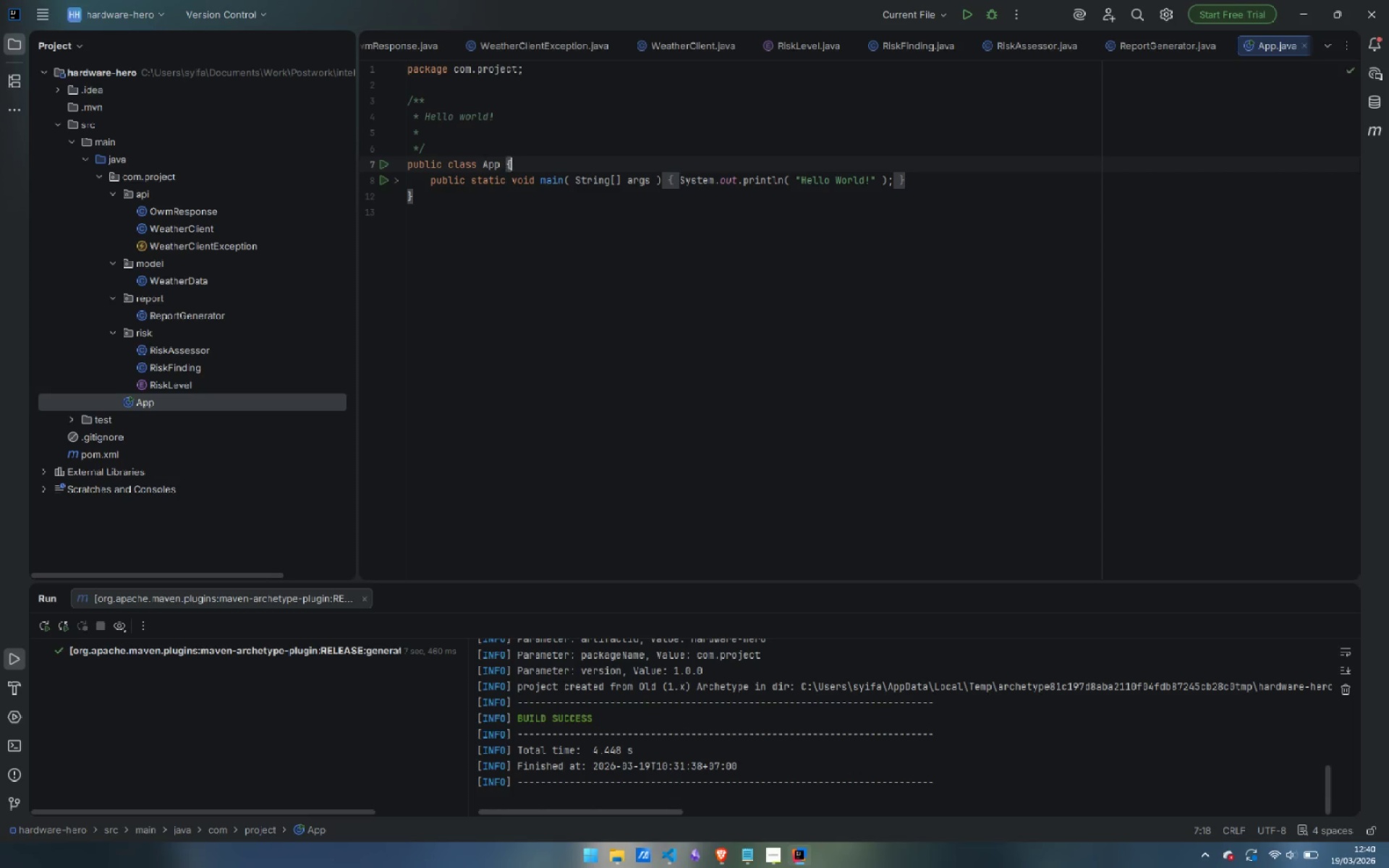 
key(ArrowRight)
 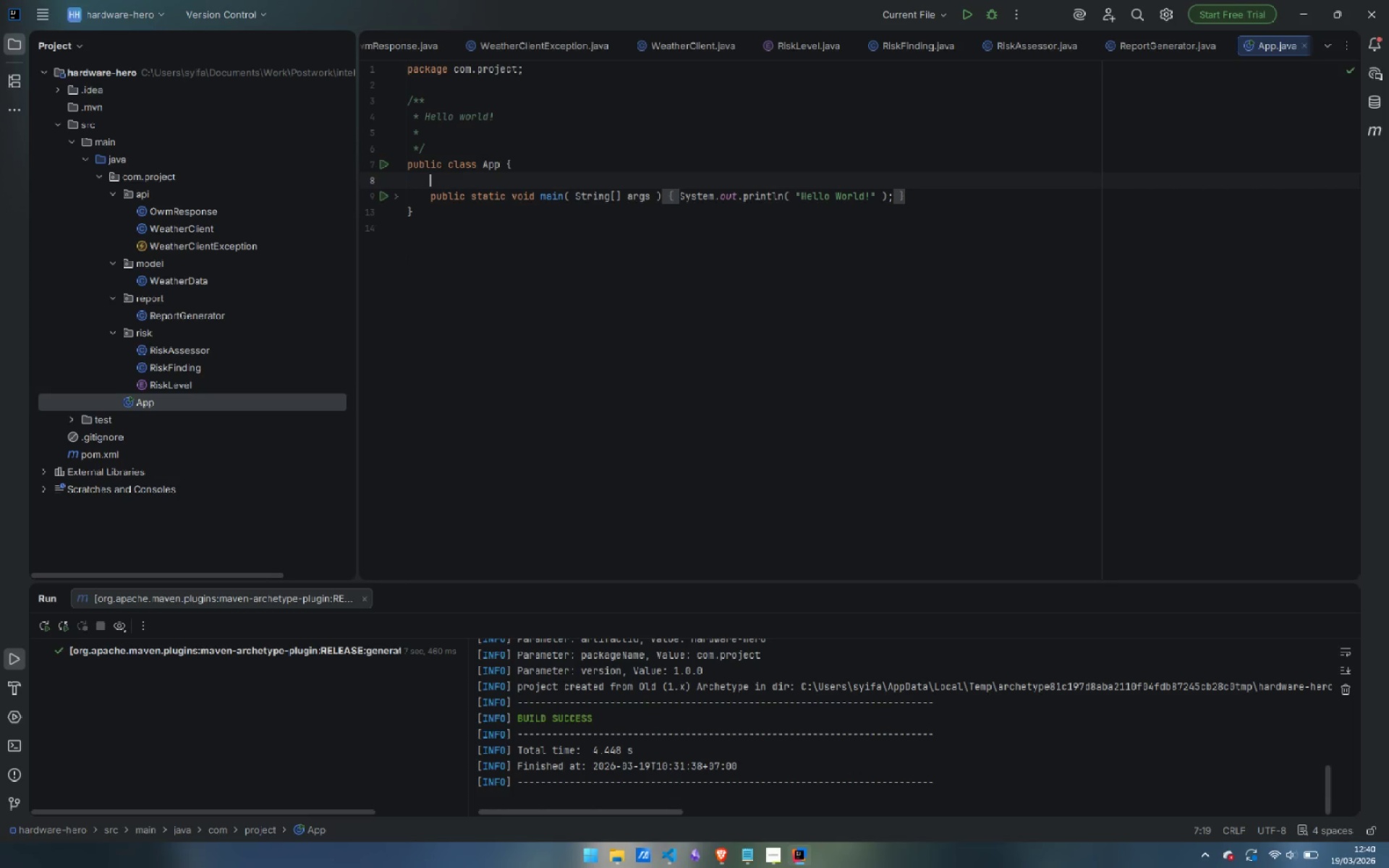 
key(Enter)
 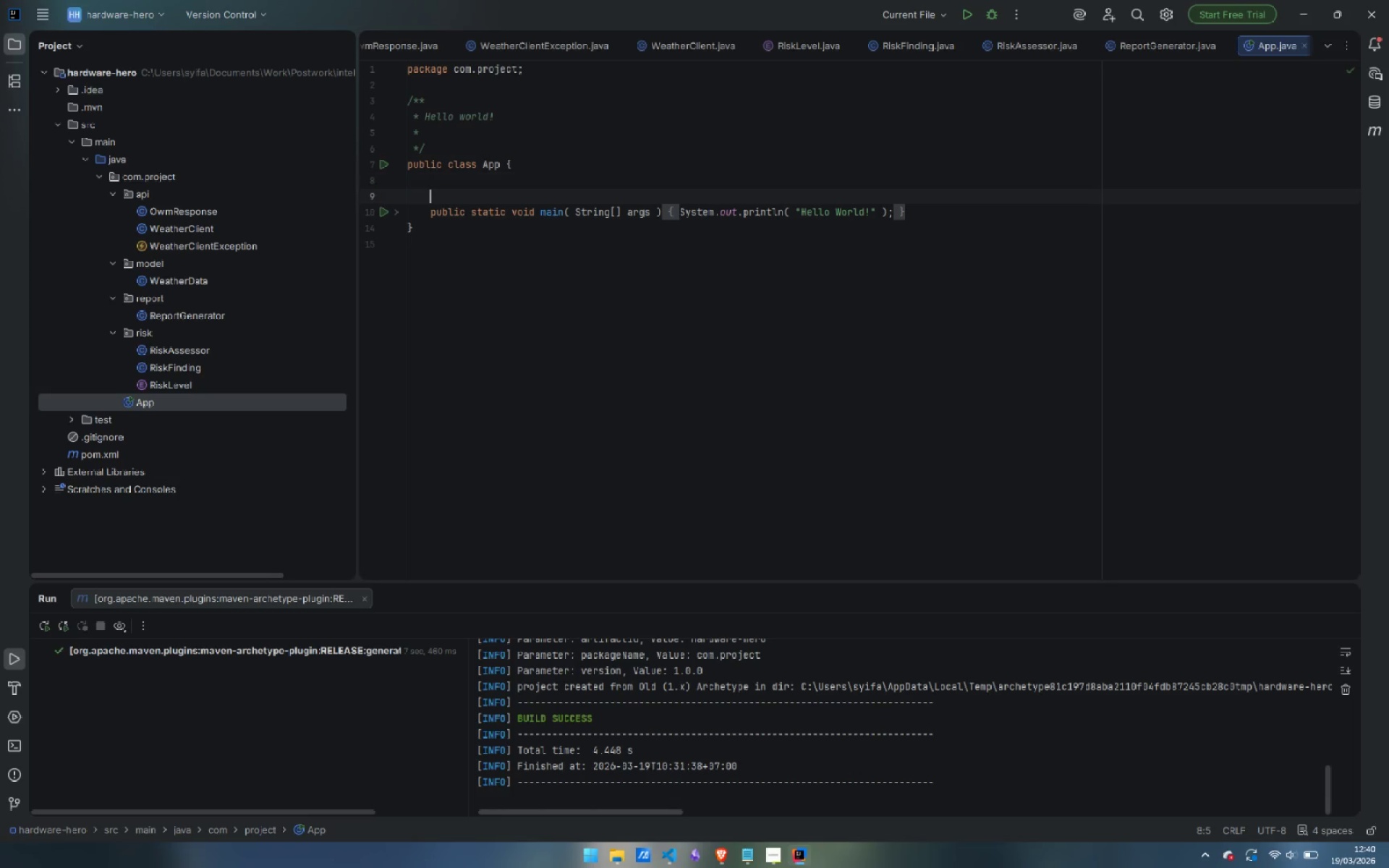 
key(Enter)
 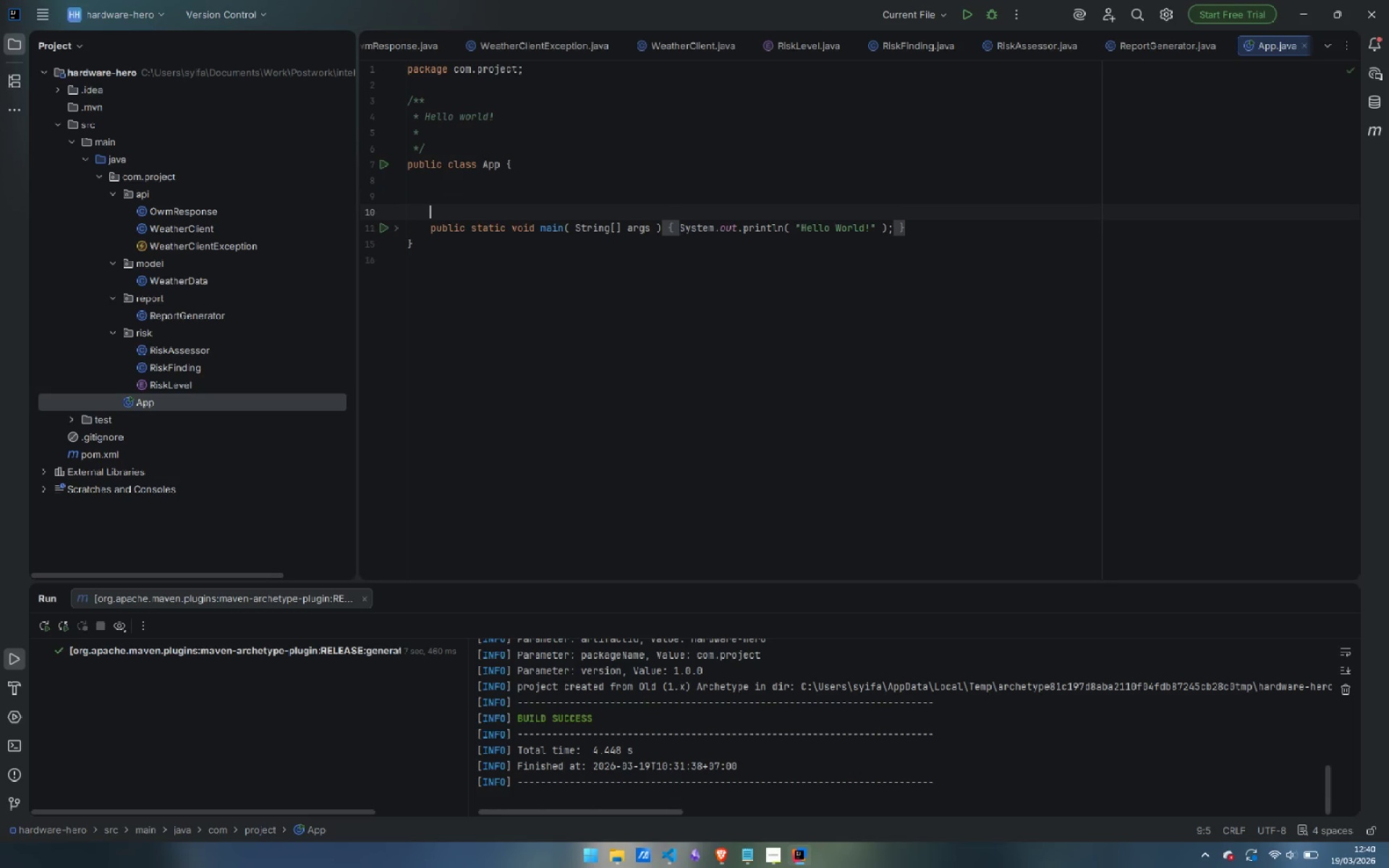 
key(Enter)
 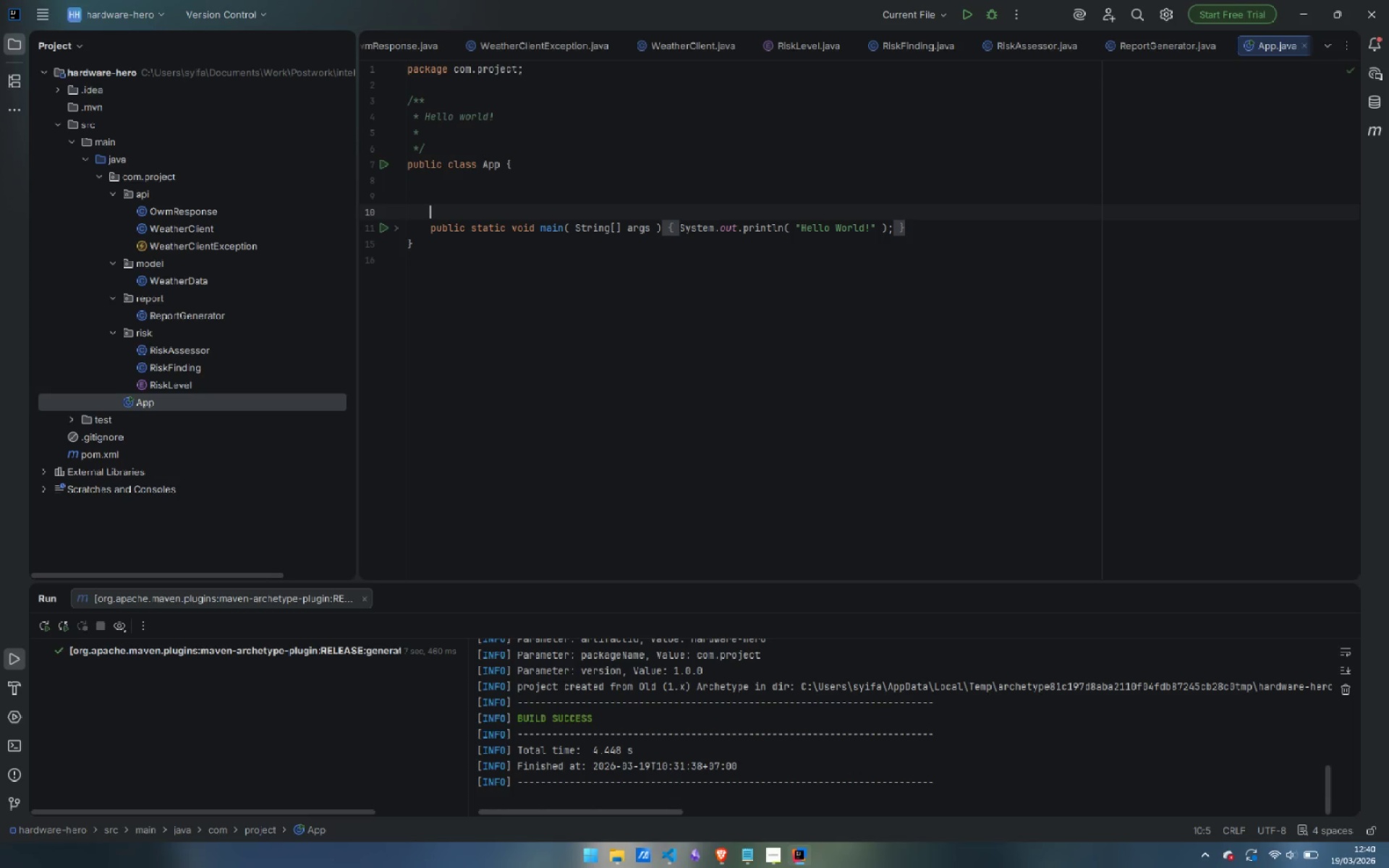 
key(ArrowUp)
 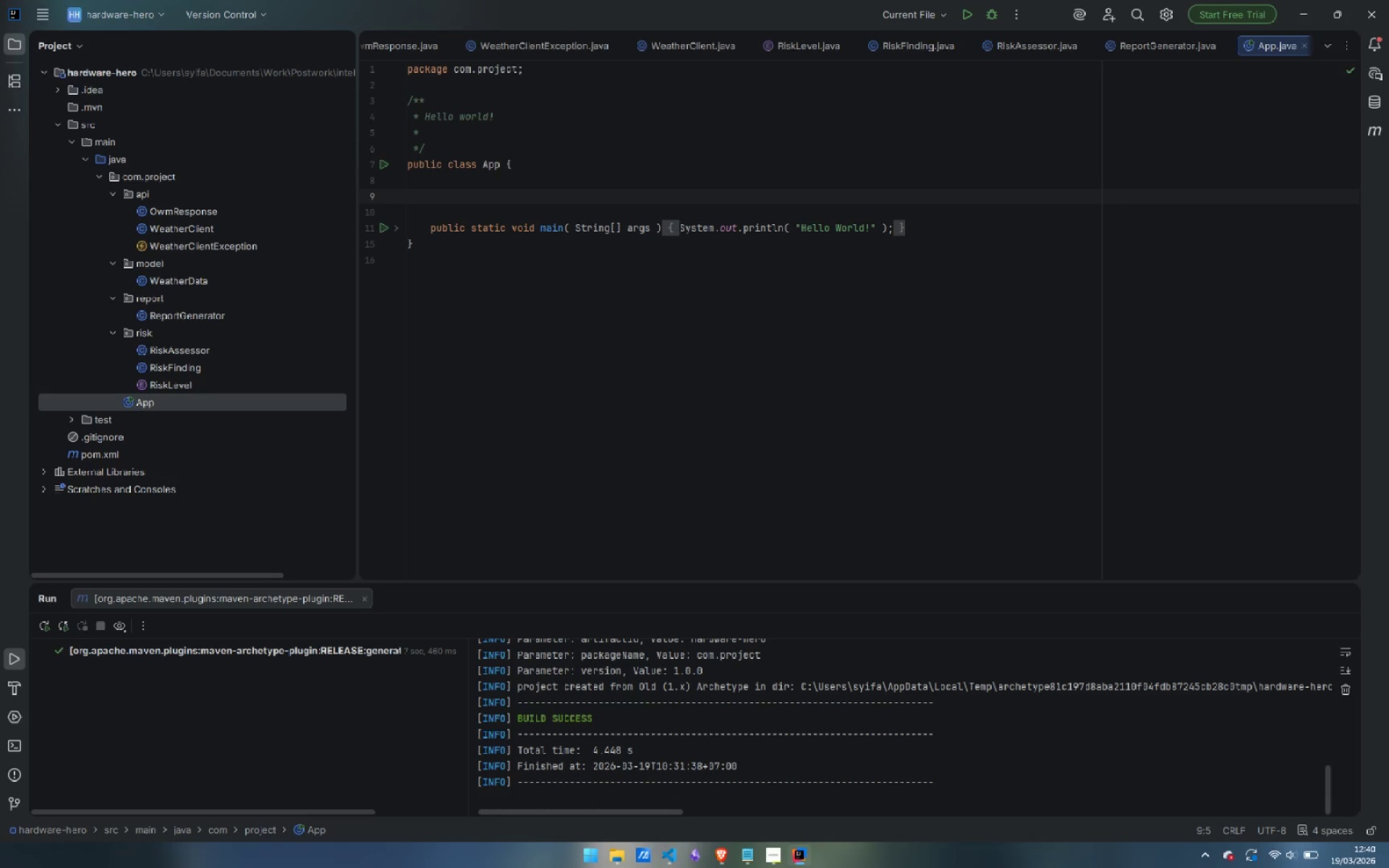 
type(static final String API_KY)
key(Backspace)
type(EY_ENV_VAR = "OWN)
key(Backspace)
type(M_API_KEY)
 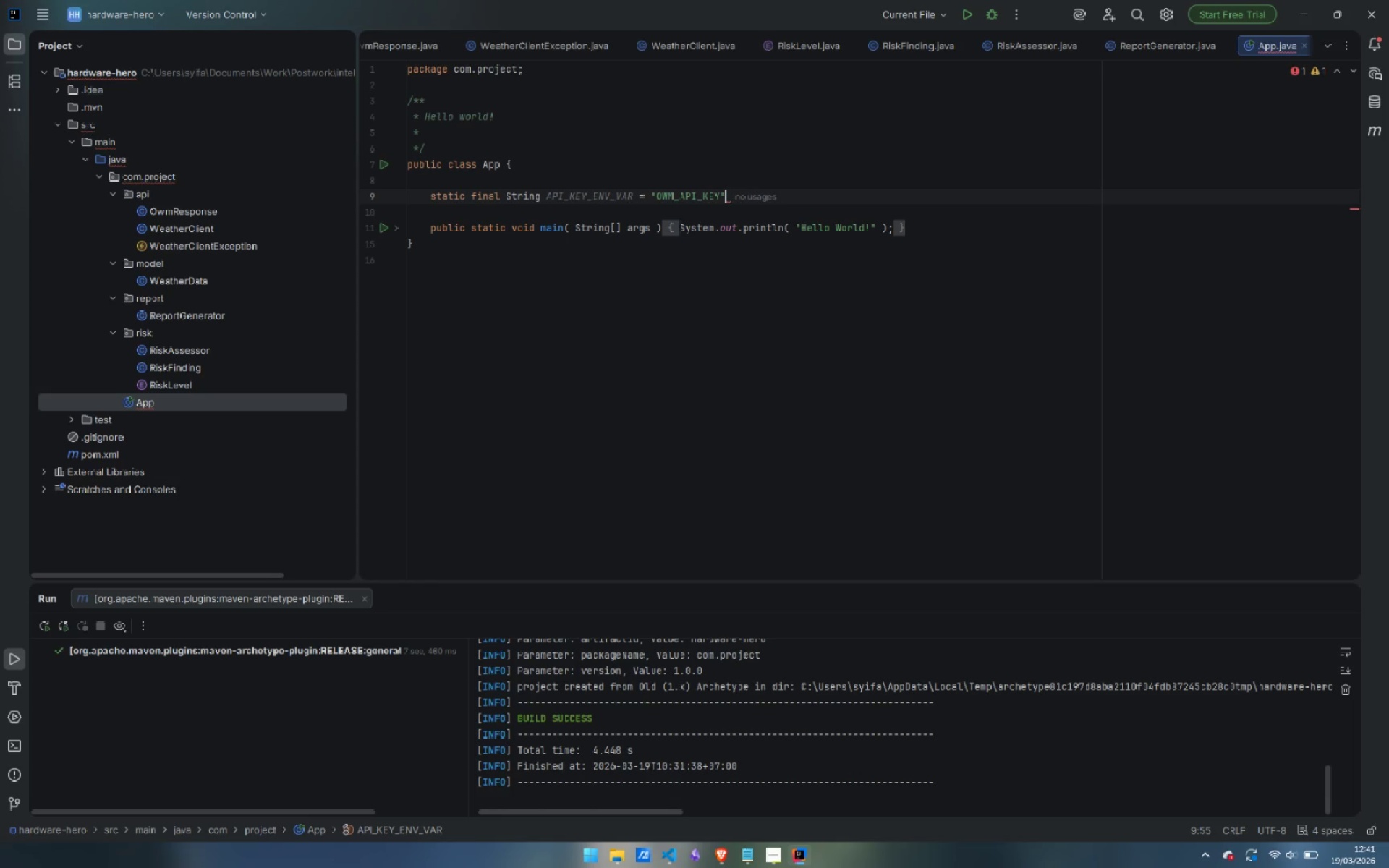 
key(ArrowRight)
 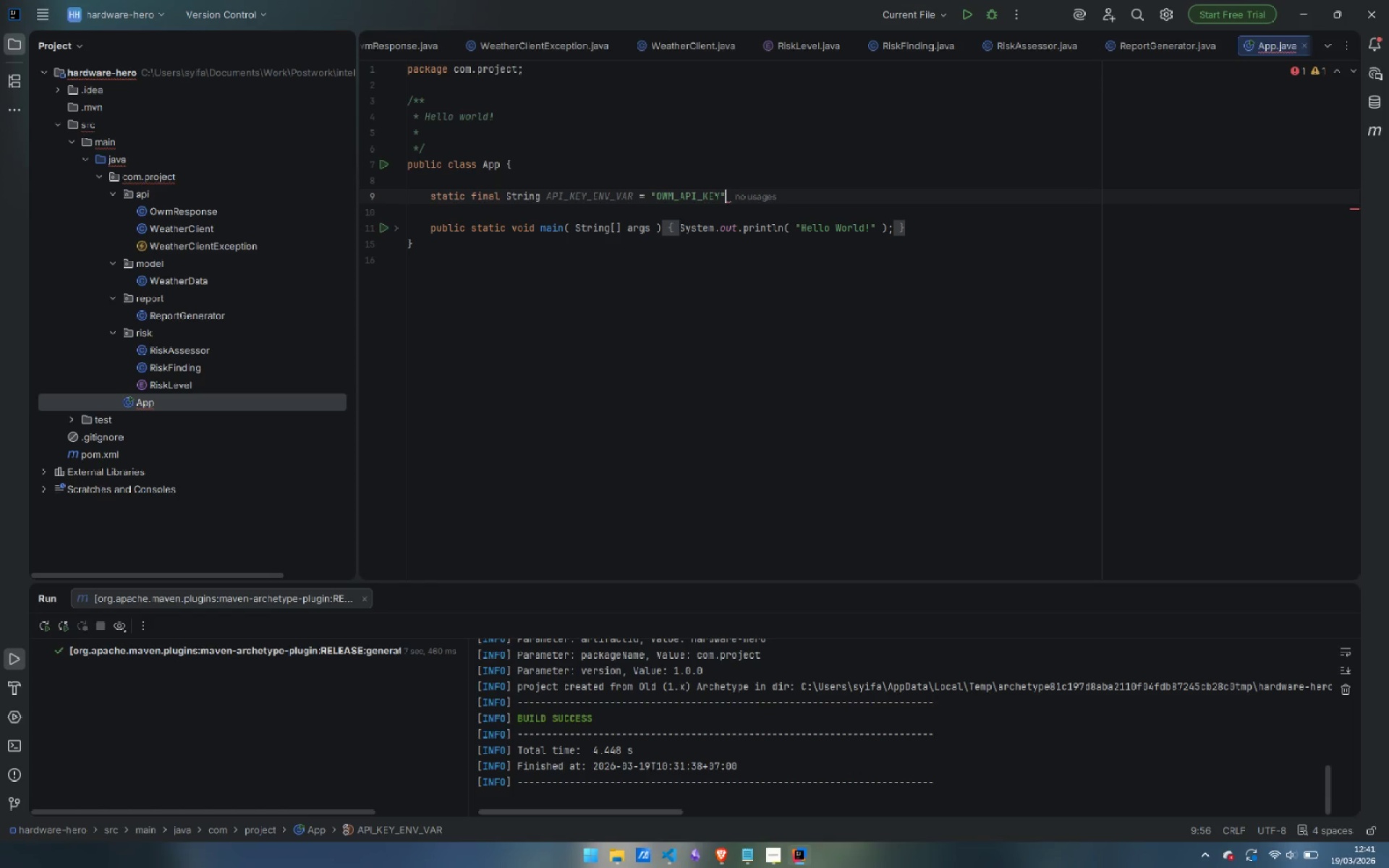 
key(Semicolon)
 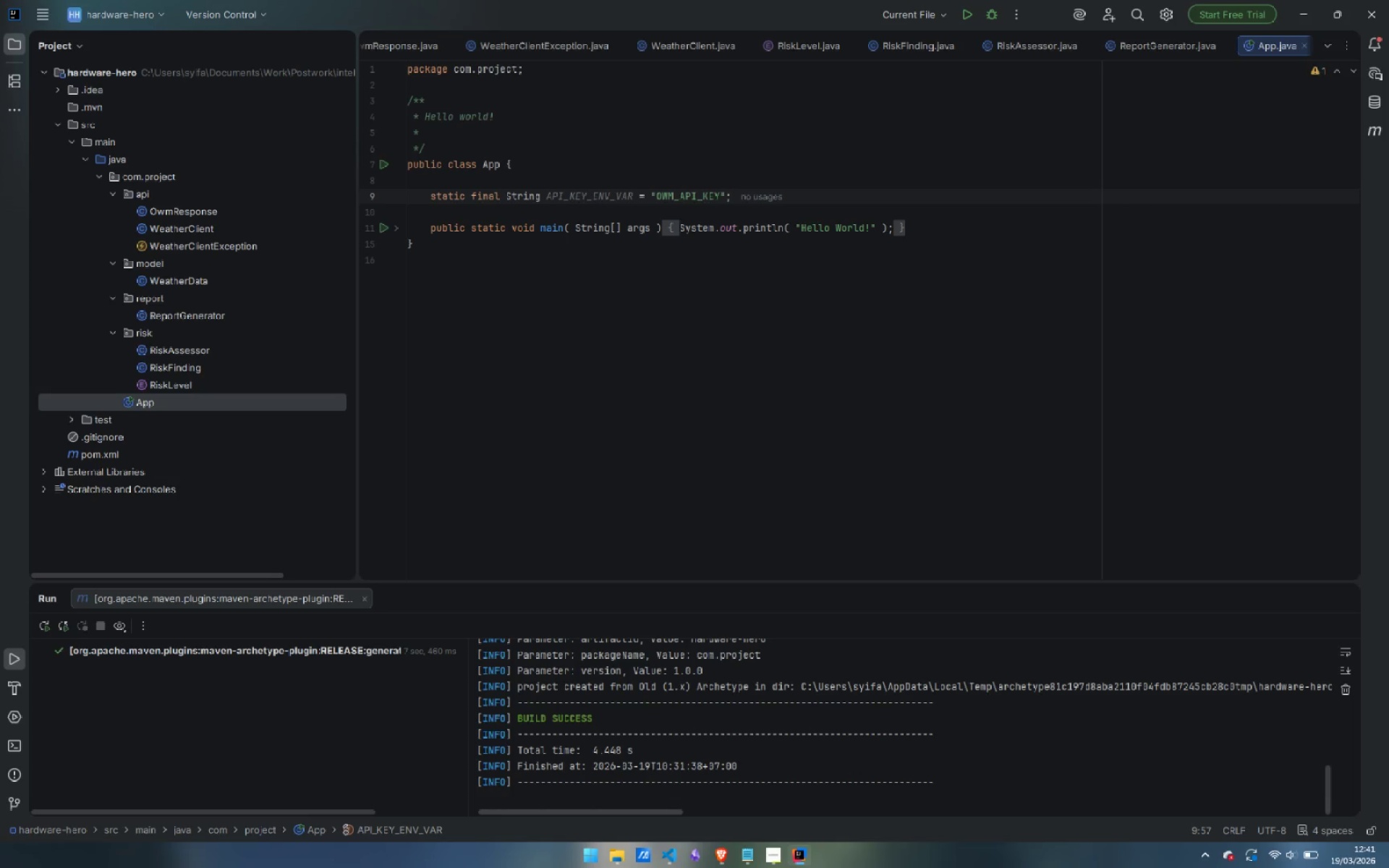 
key(Enter)
 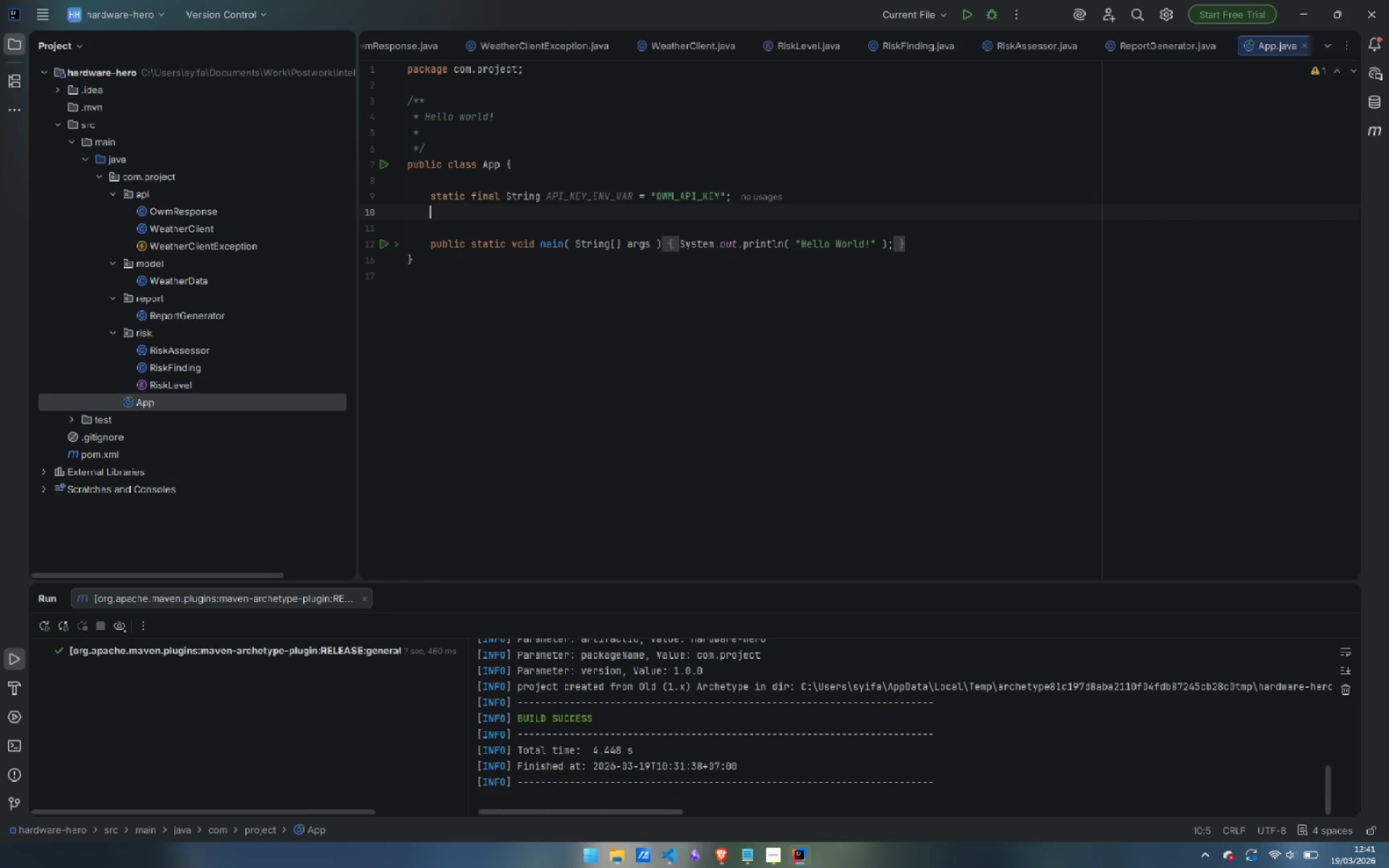 
key(Control+ControlLeft)
 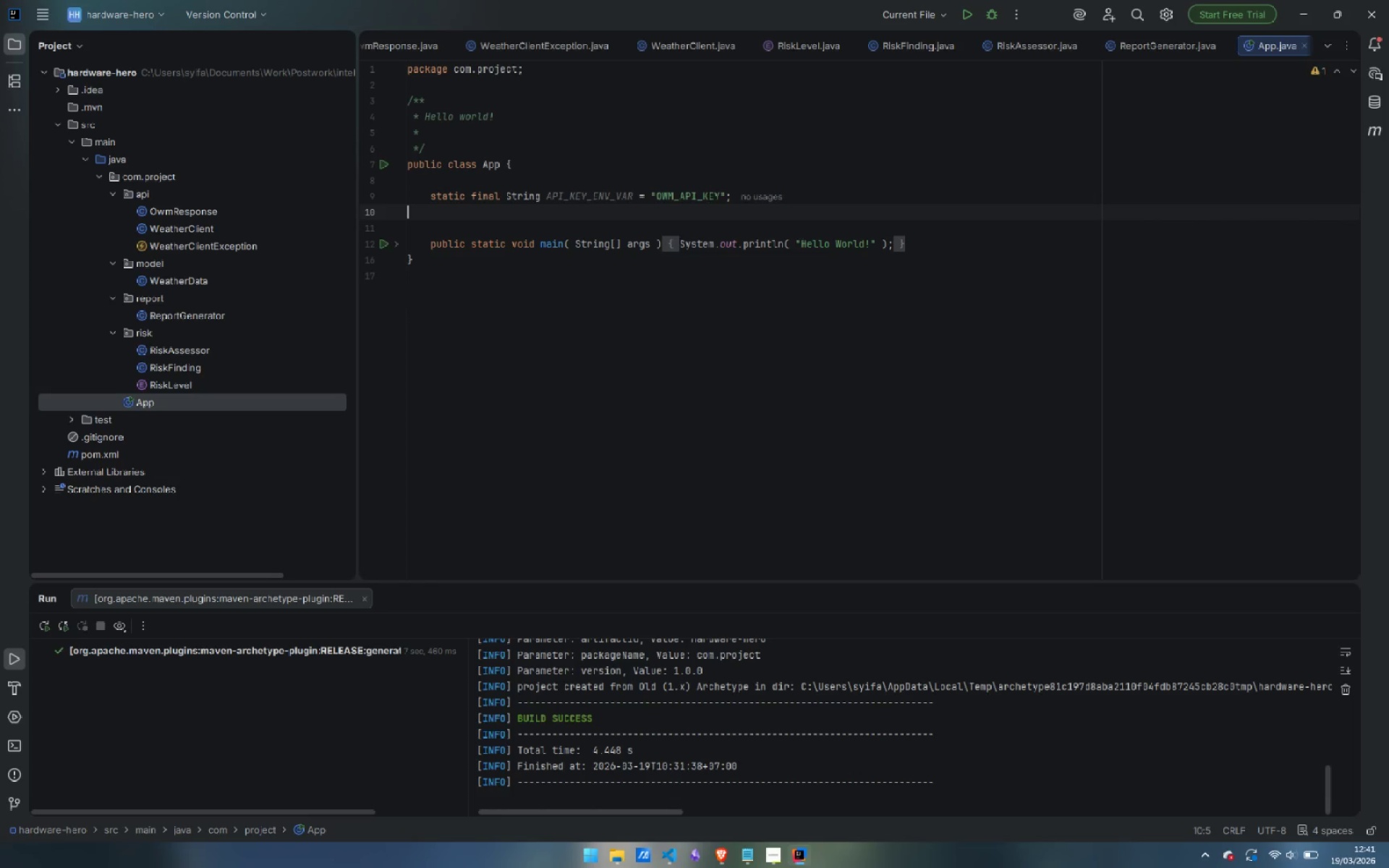 
key(Control+Backspace)
 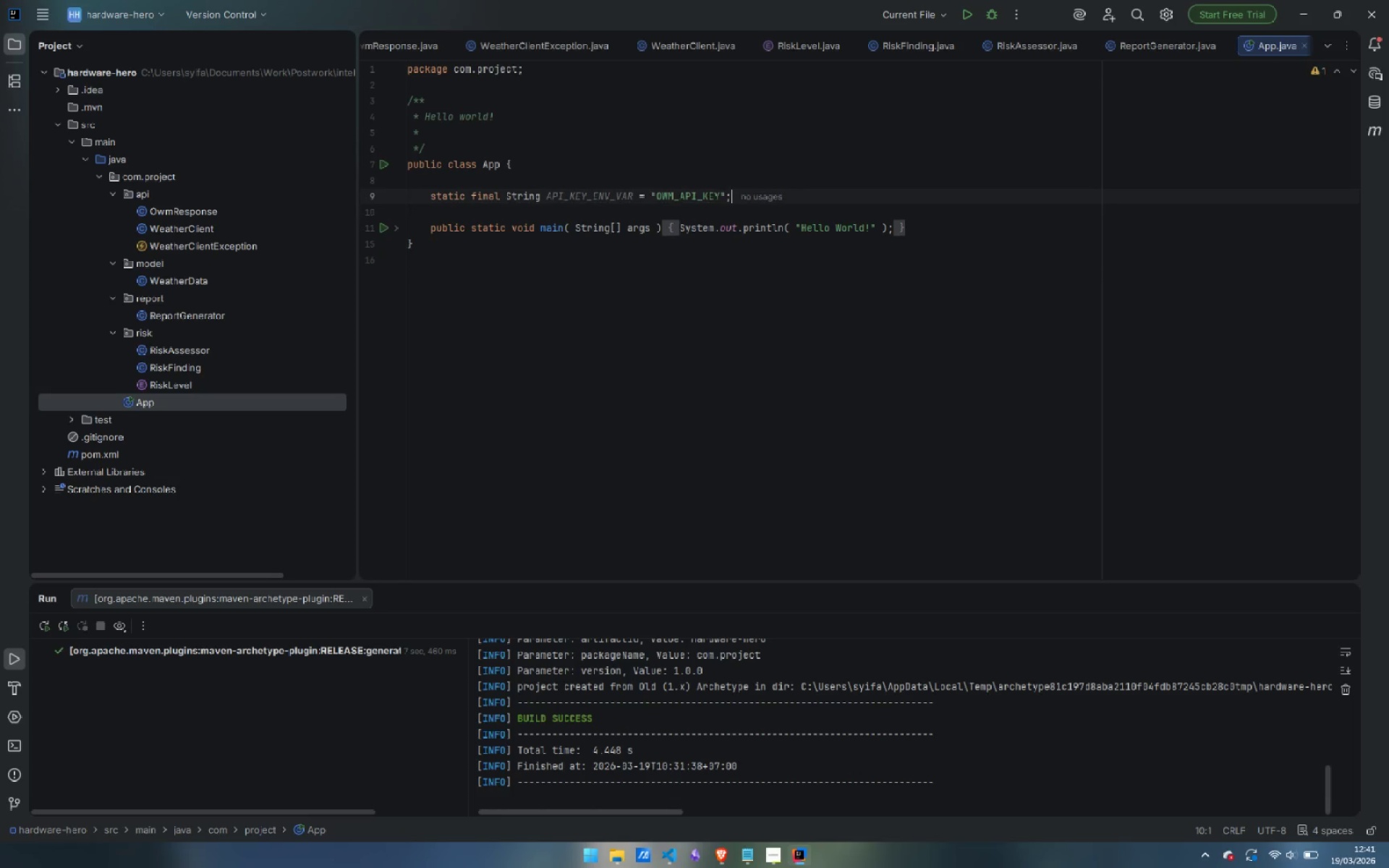 
key(Backspace)
 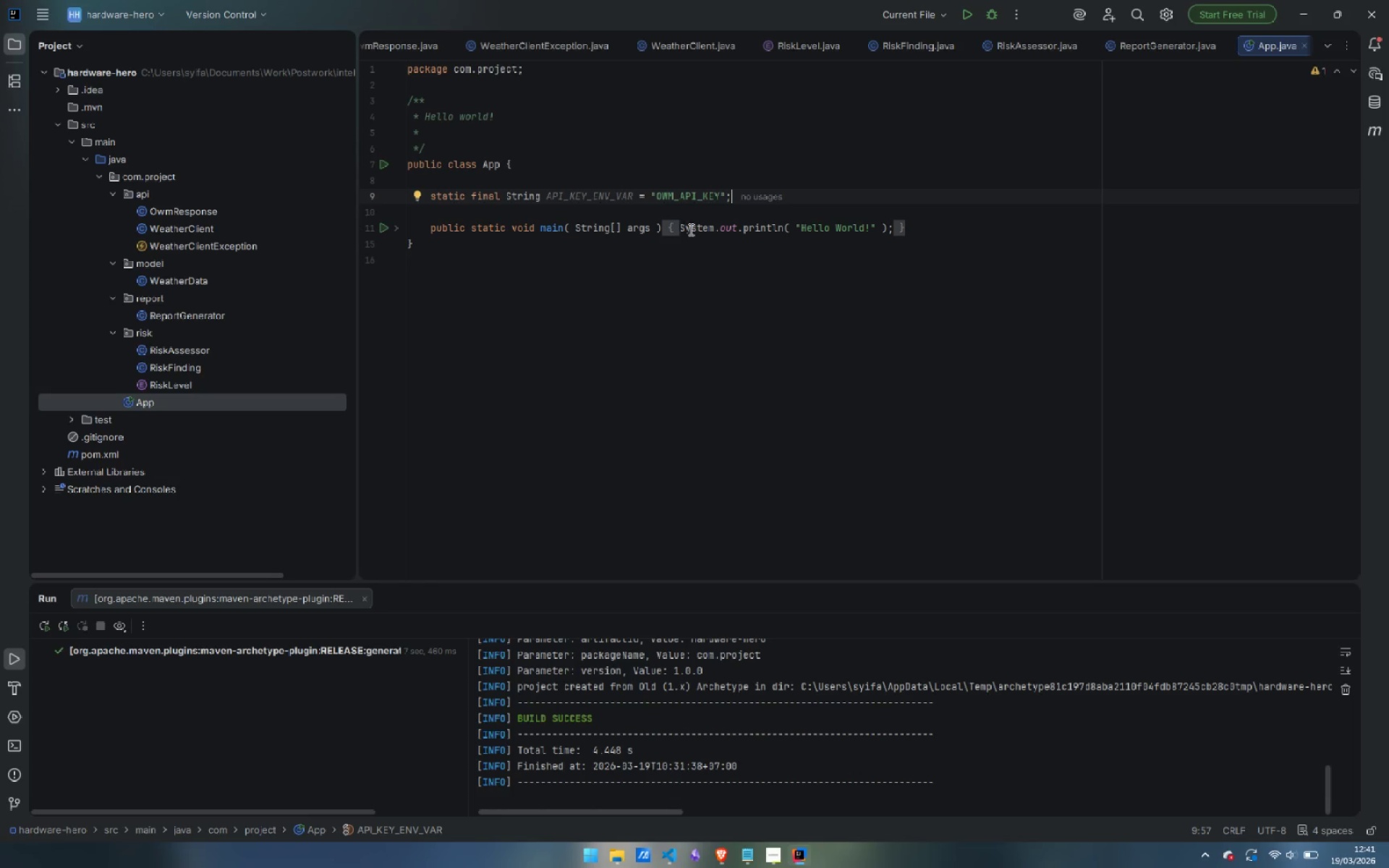 
left_click([683, 227])
 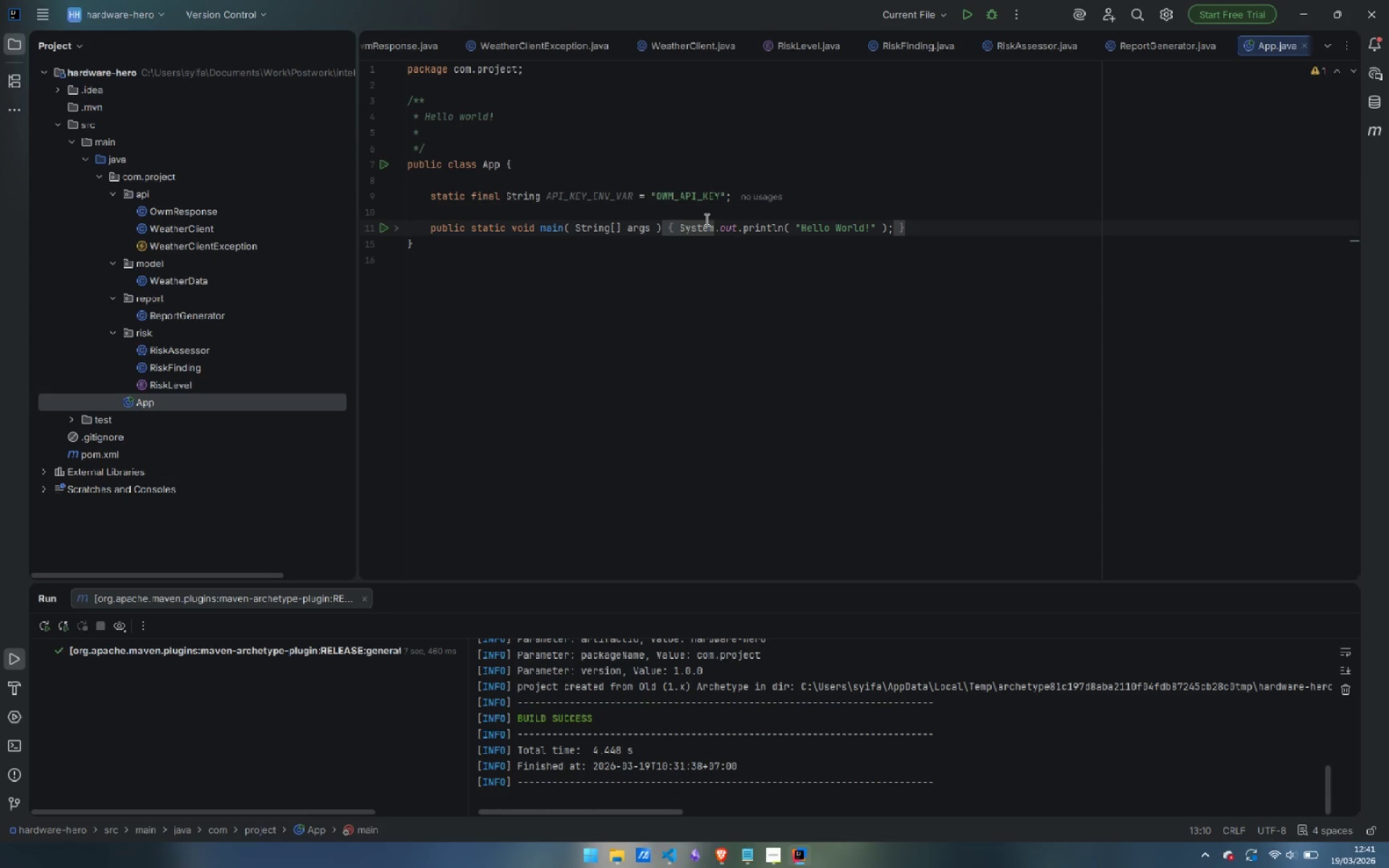 
key(ArrowLeft)
 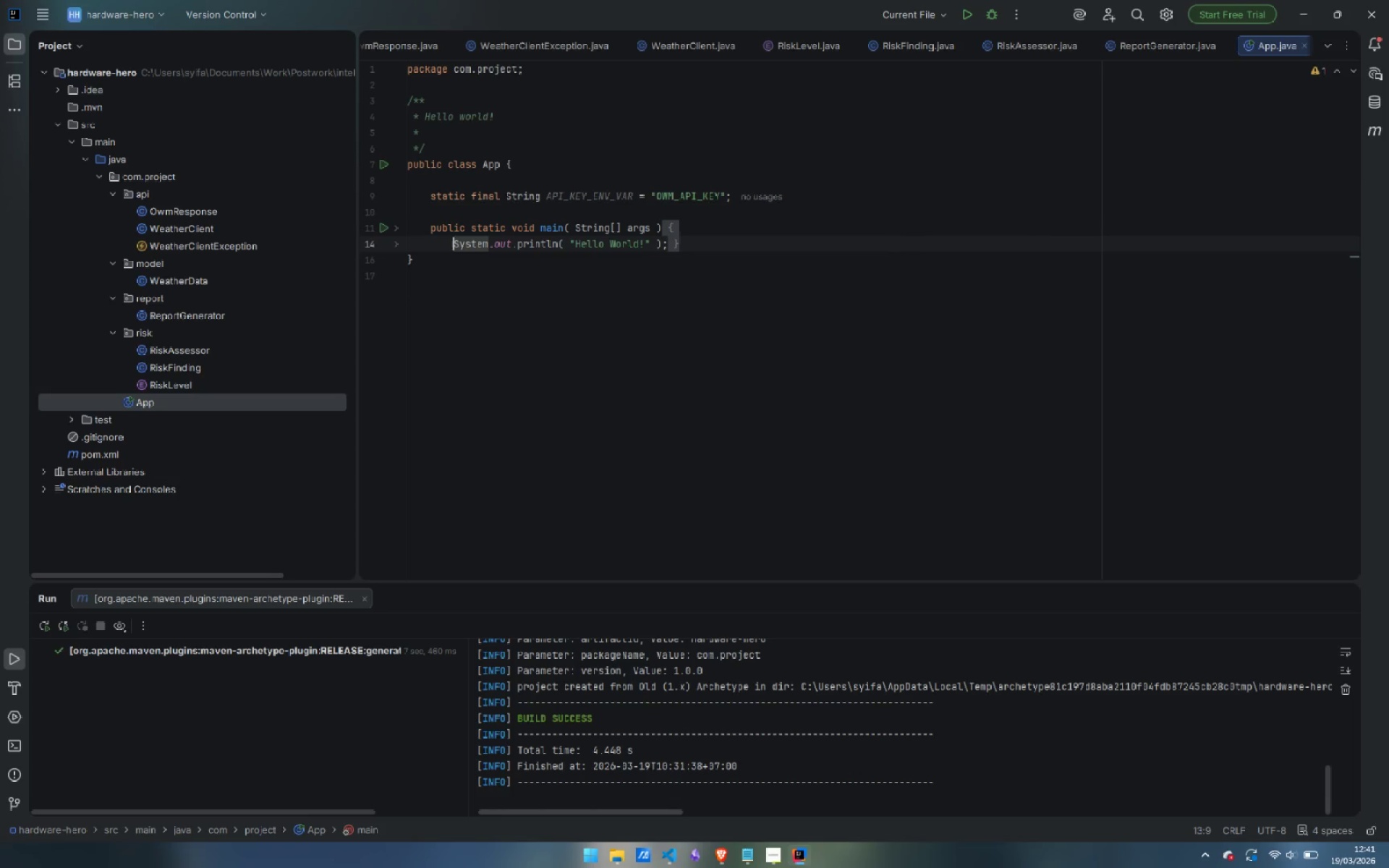 
key(Enter)
 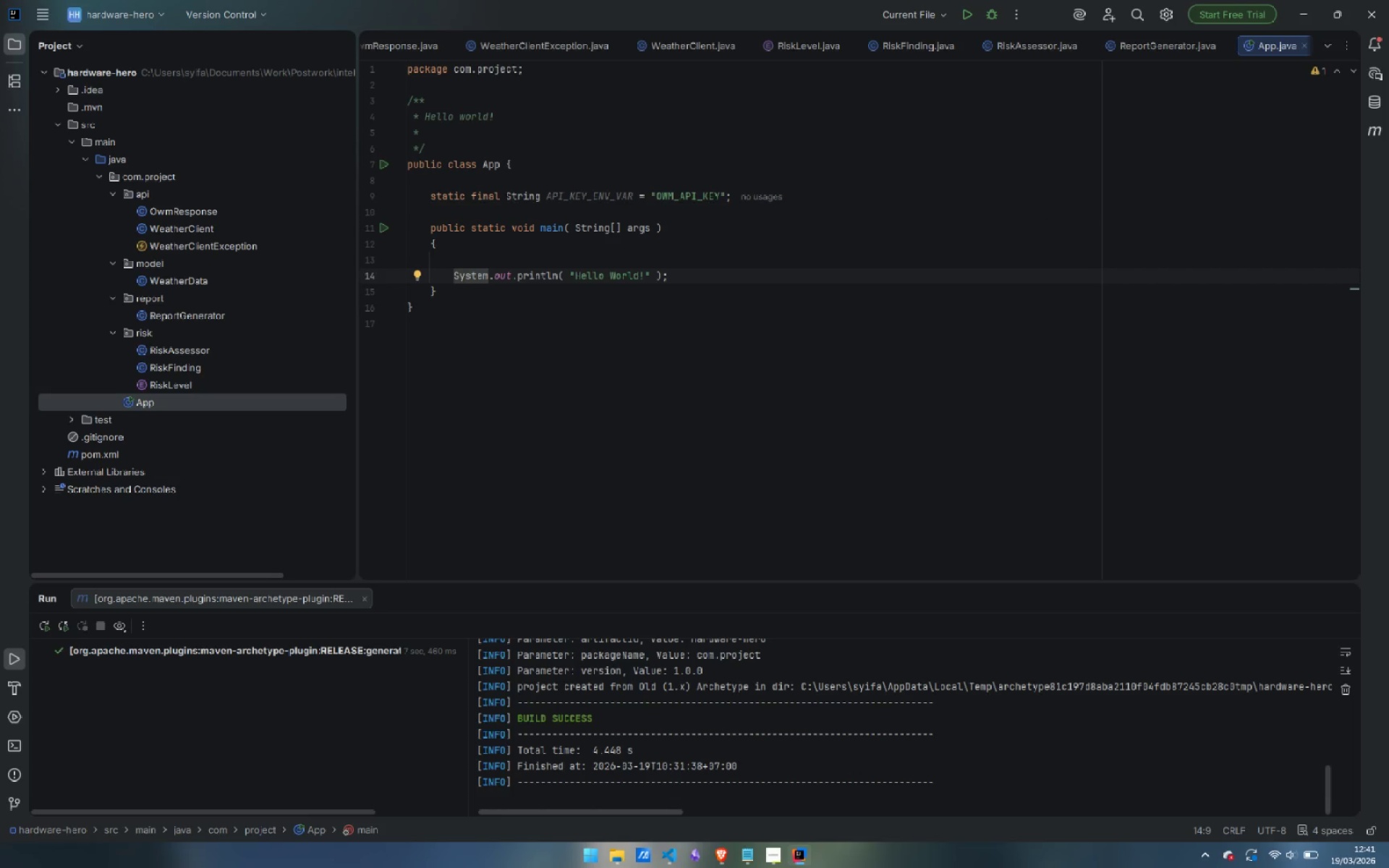 
key(ArrowUp)
 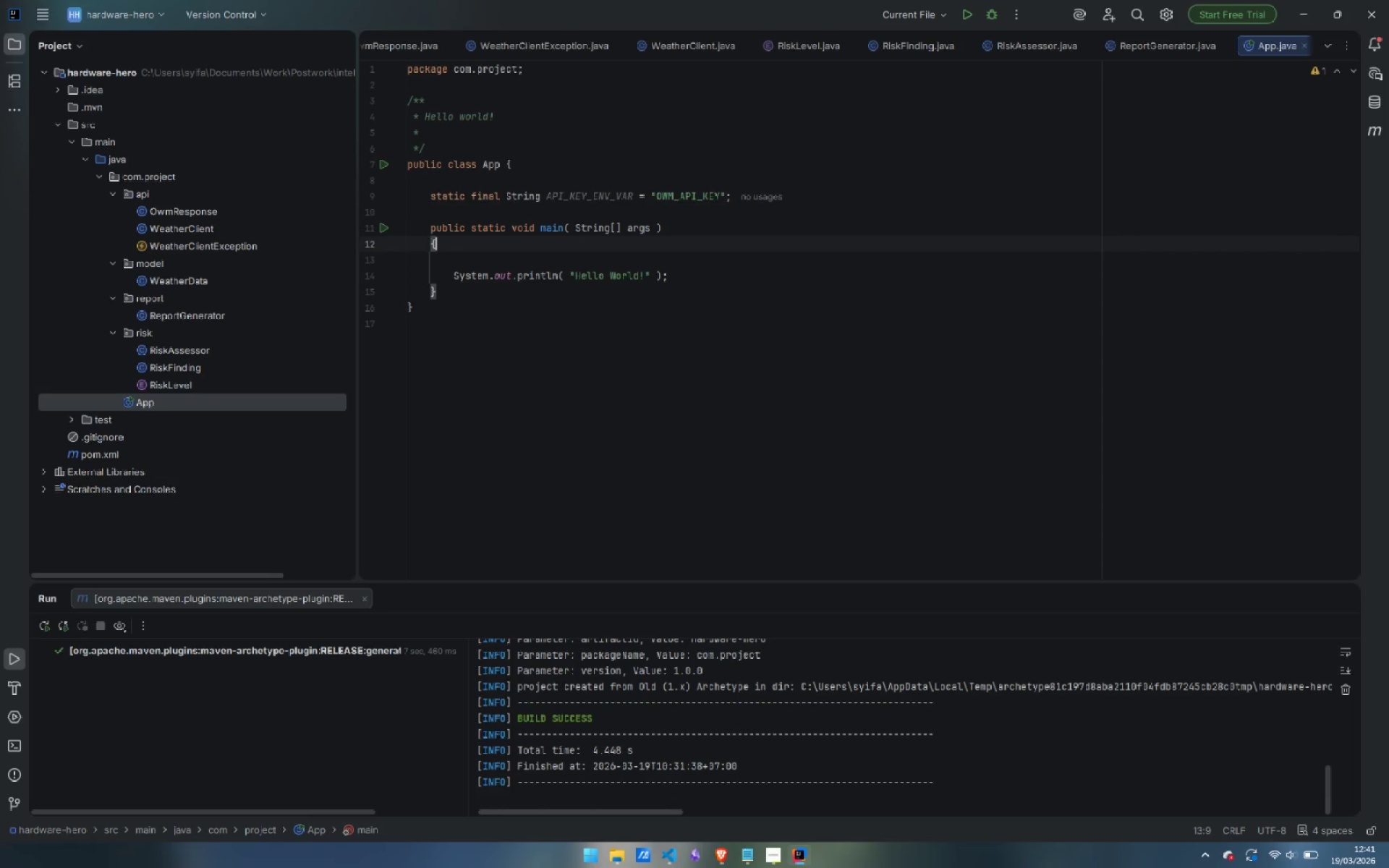 
key(ArrowUp)
 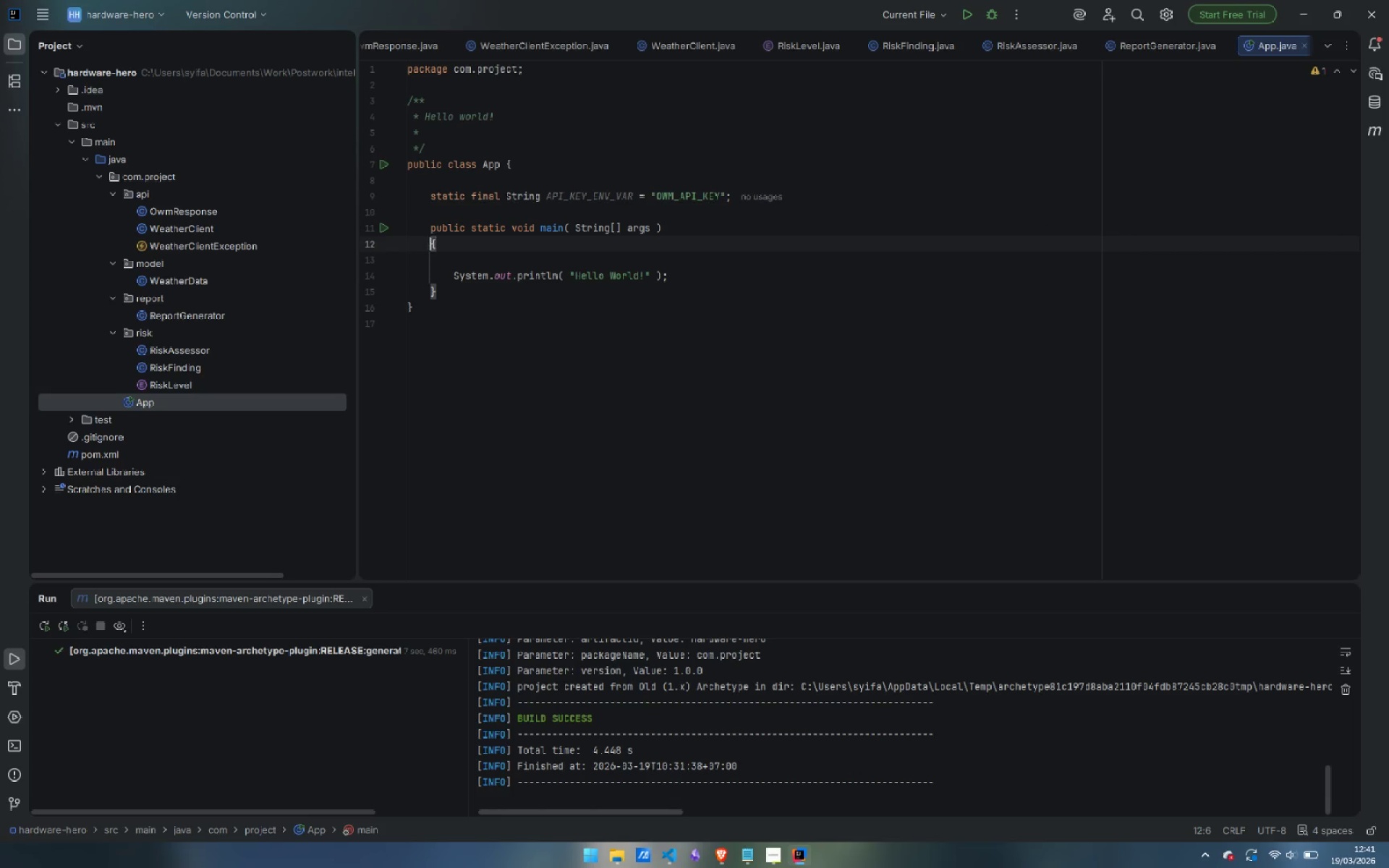 
key(ArrowLeft)
 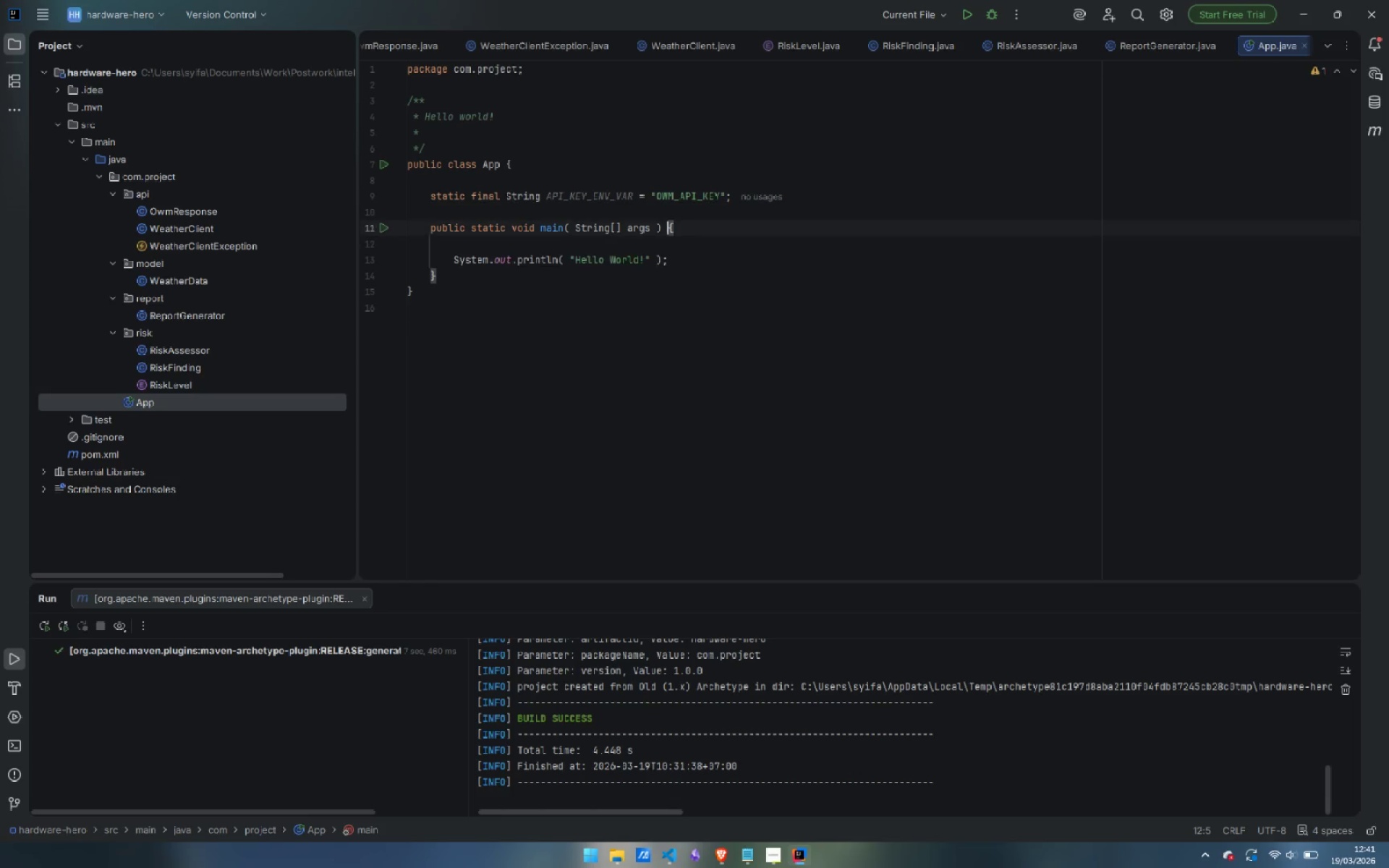 
key(Backspace)
 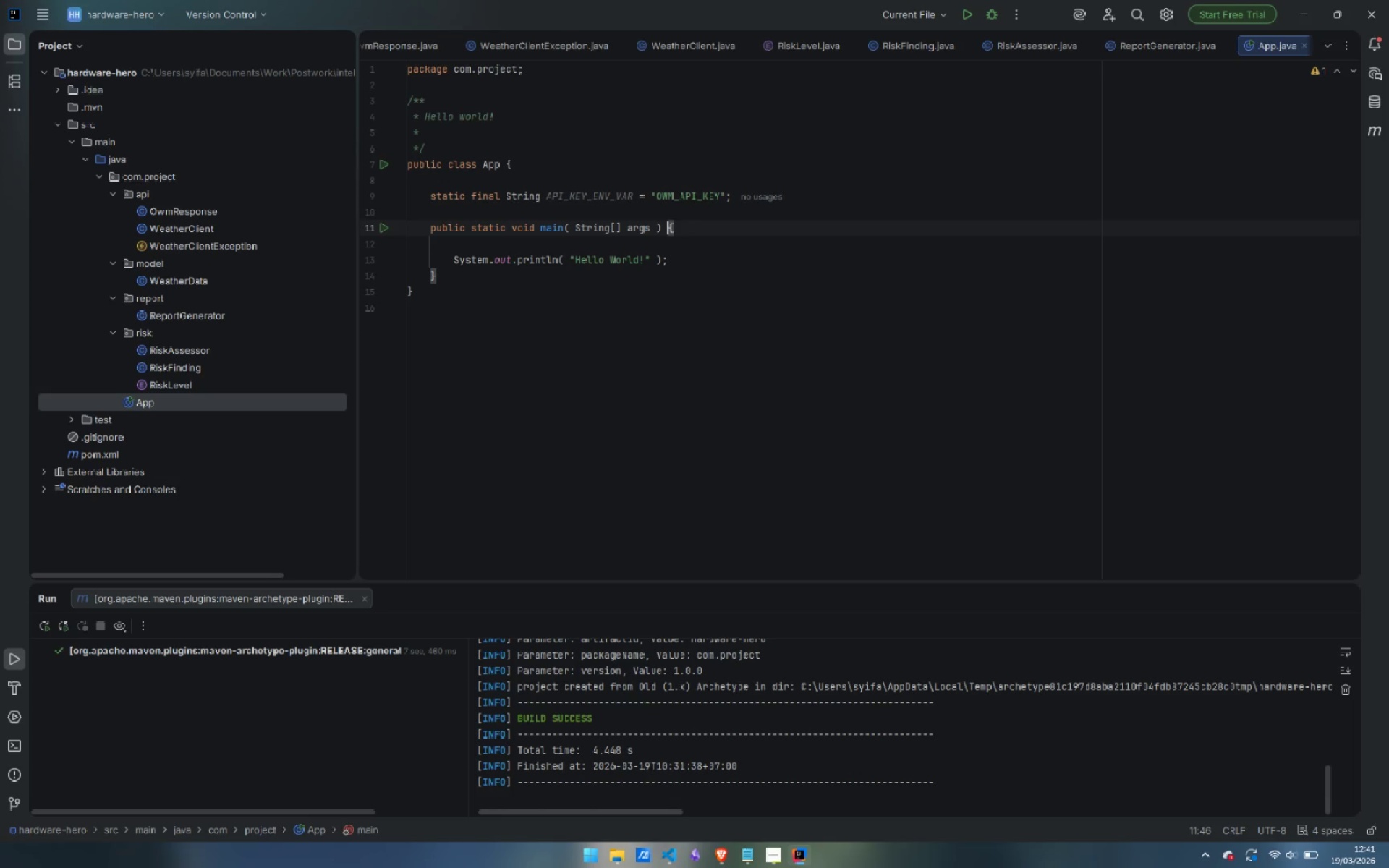 
key(ArrowDown)
 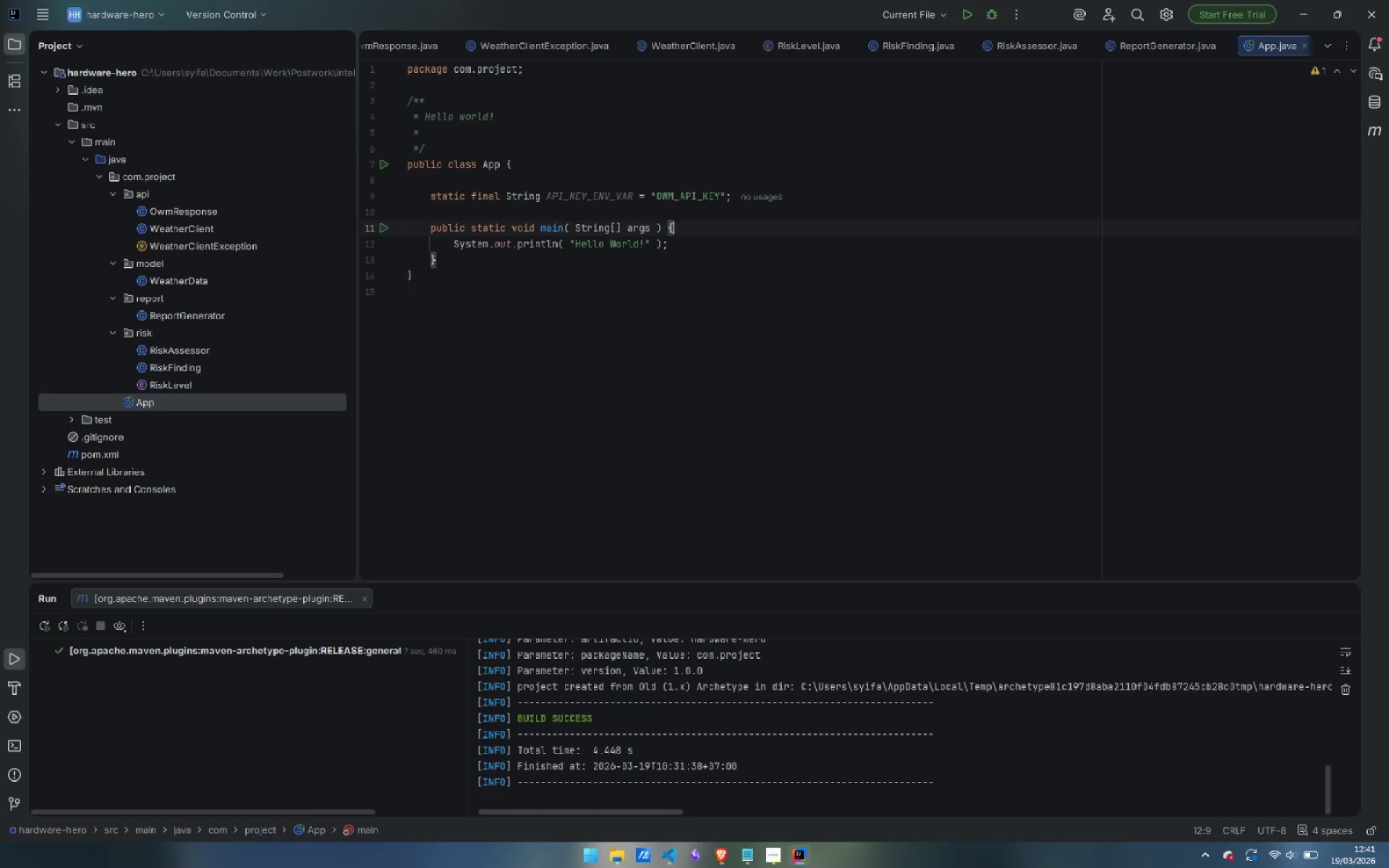 
key(Backspace)
 